 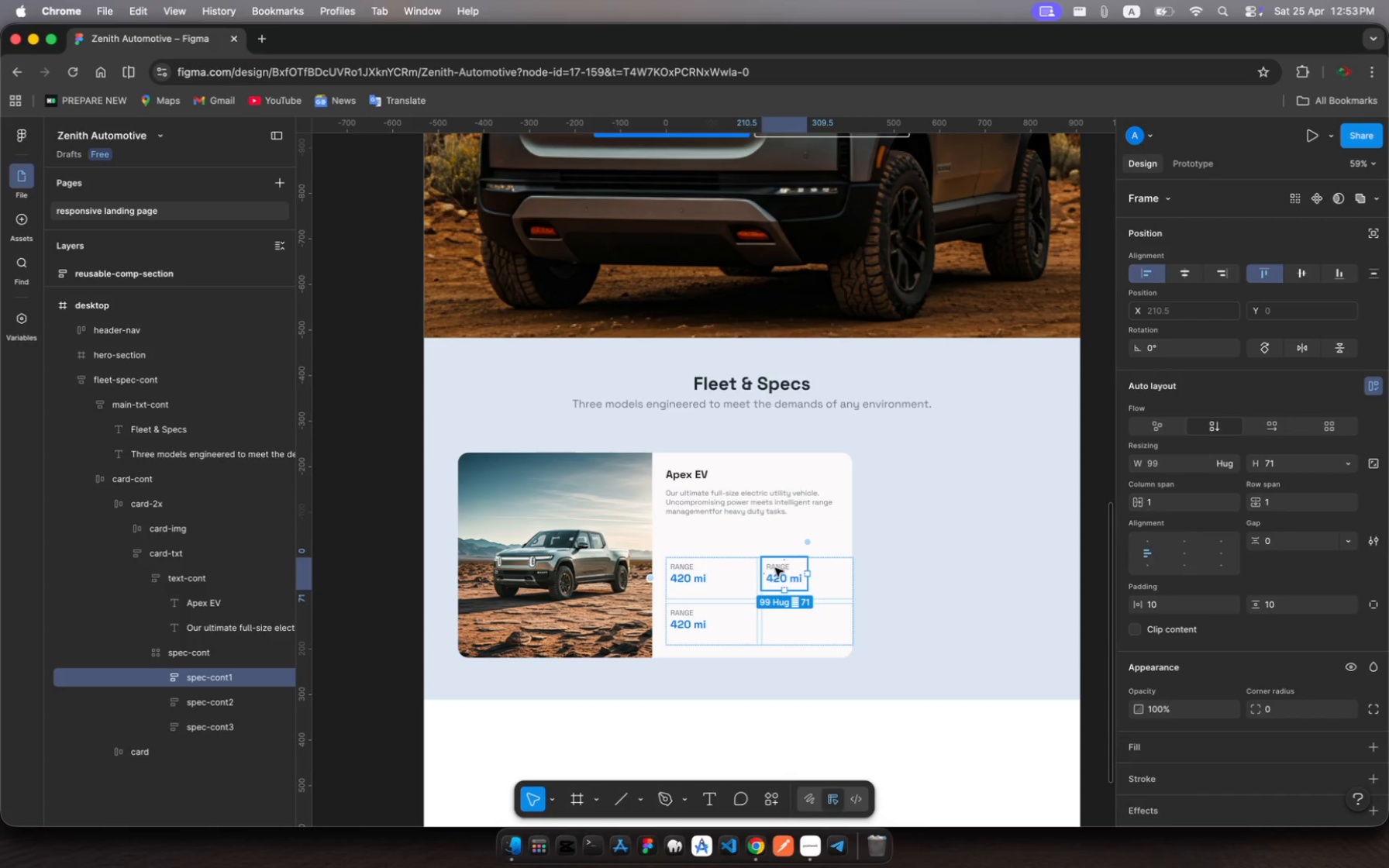 
left_click([775, 568])
 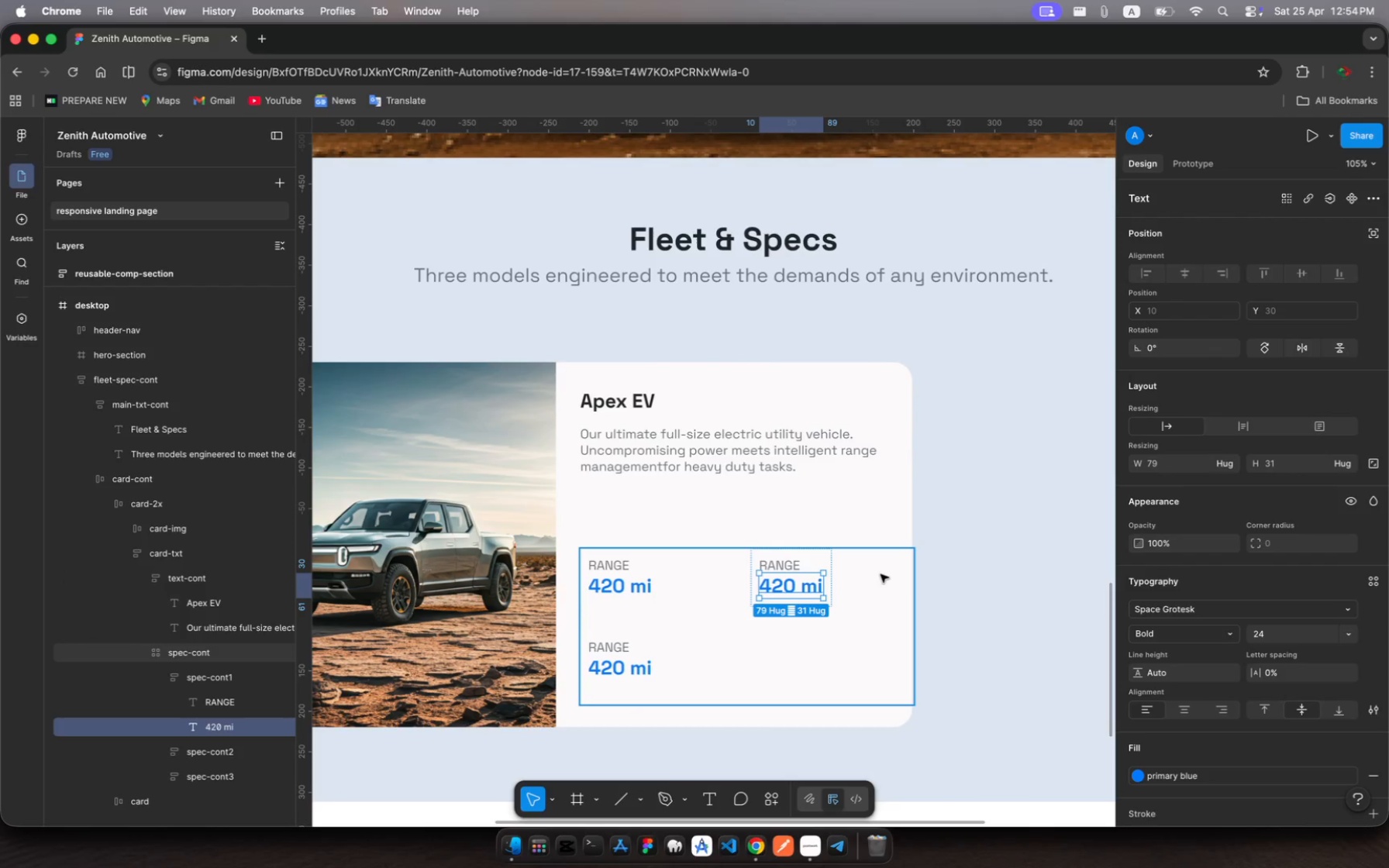 
left_click([766, 587])
 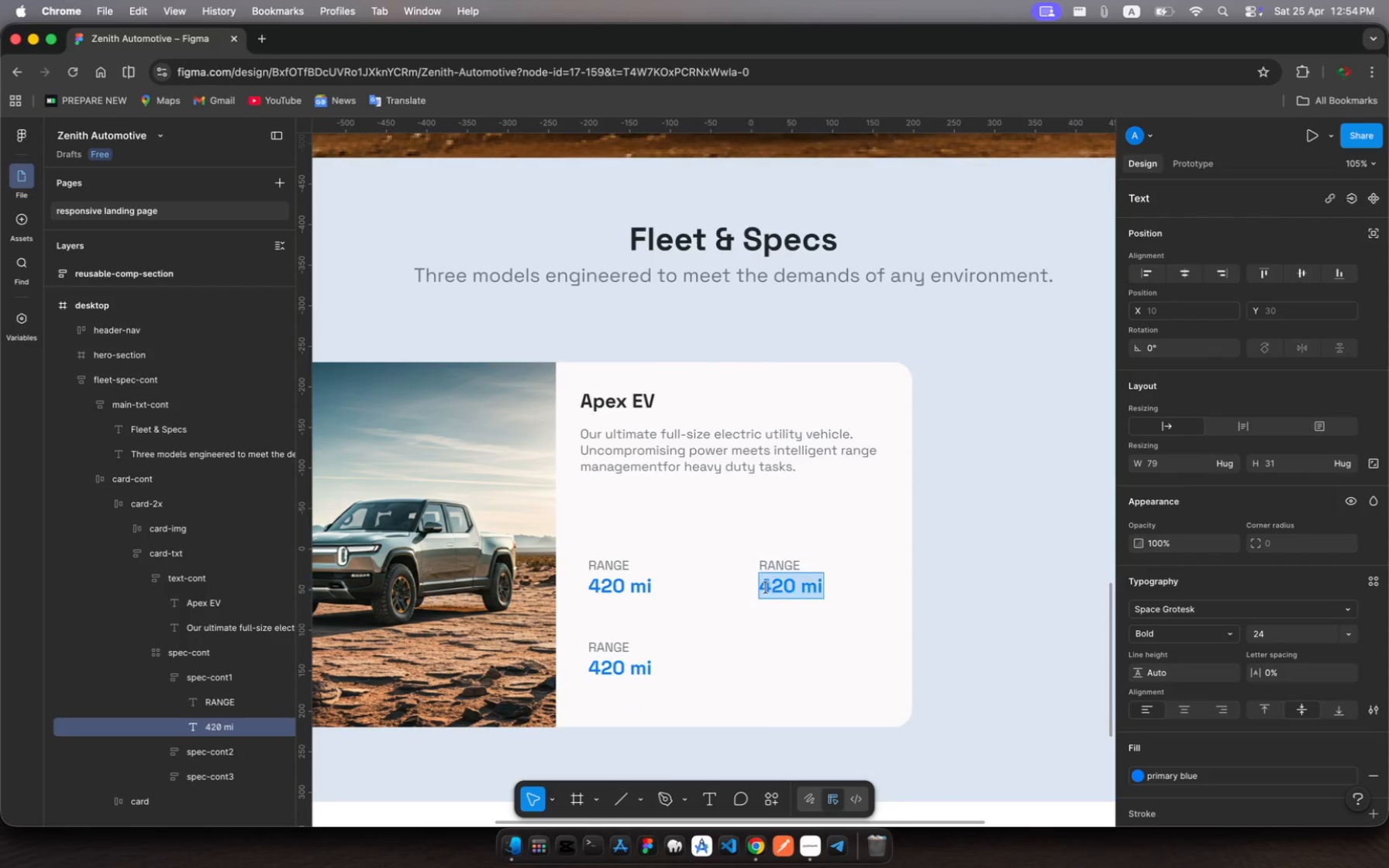 
left_click([766, 587])
 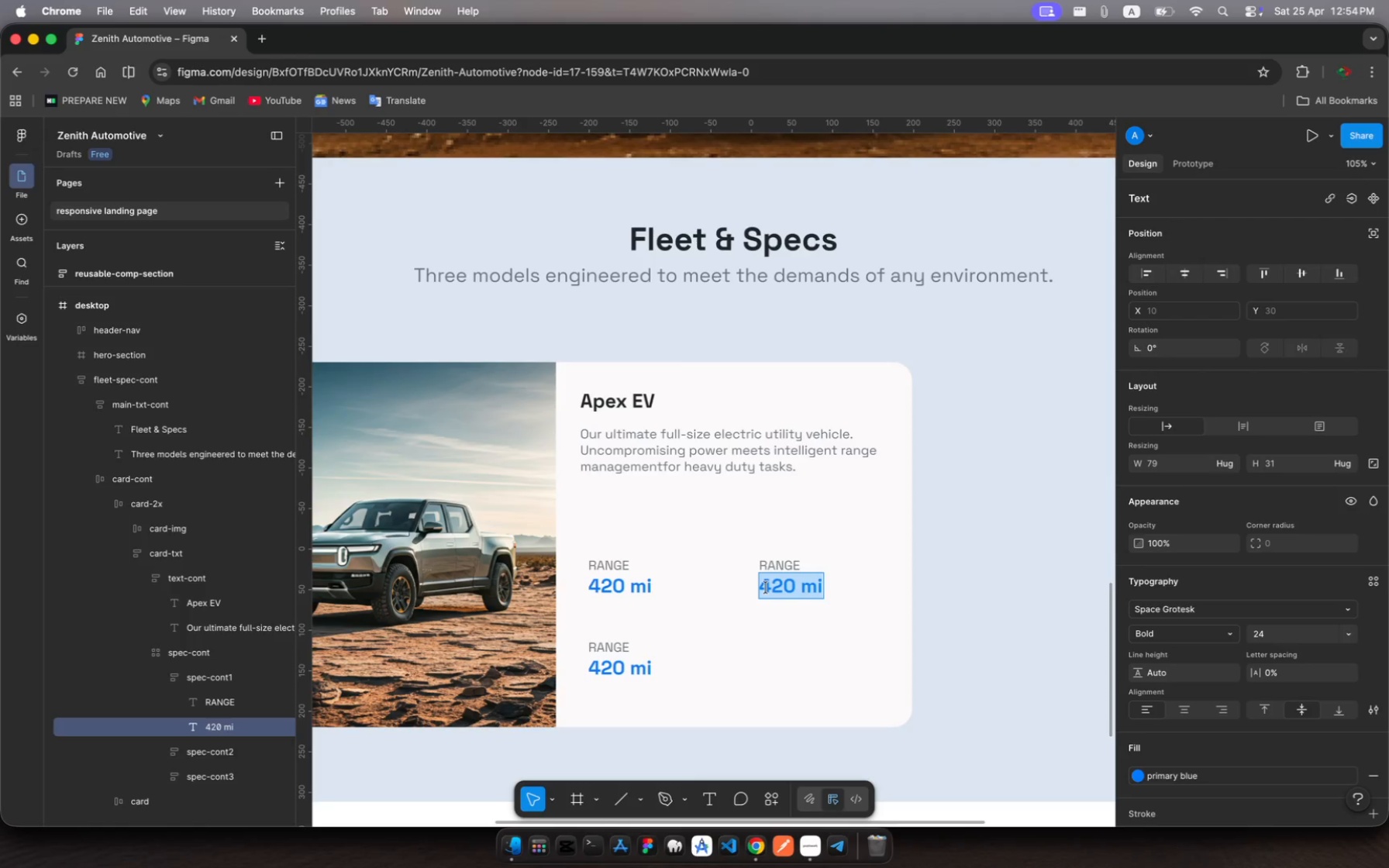 
type(8 hp)
key(Escape)
 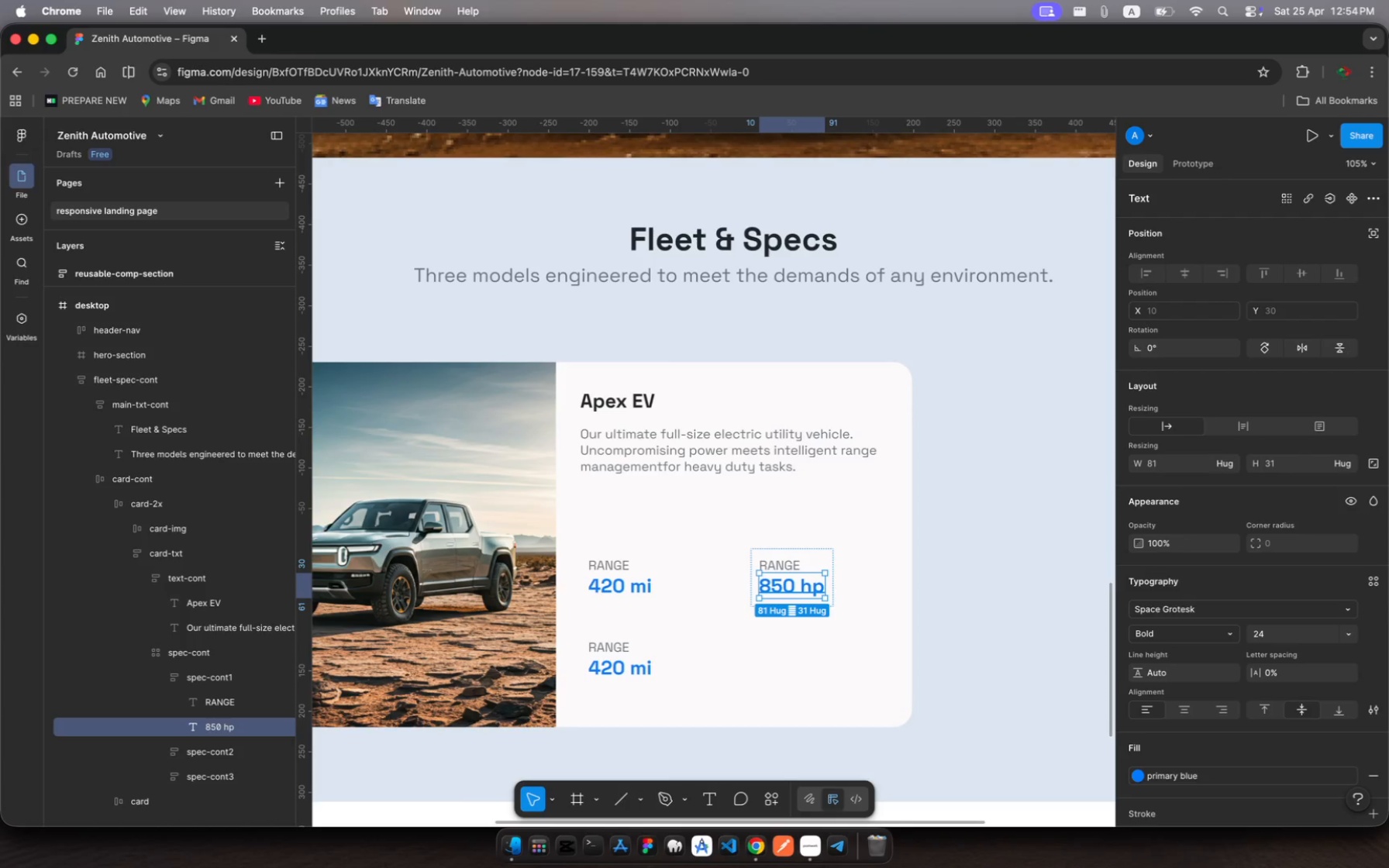 
hold_key(key=5, duration=0.3)
 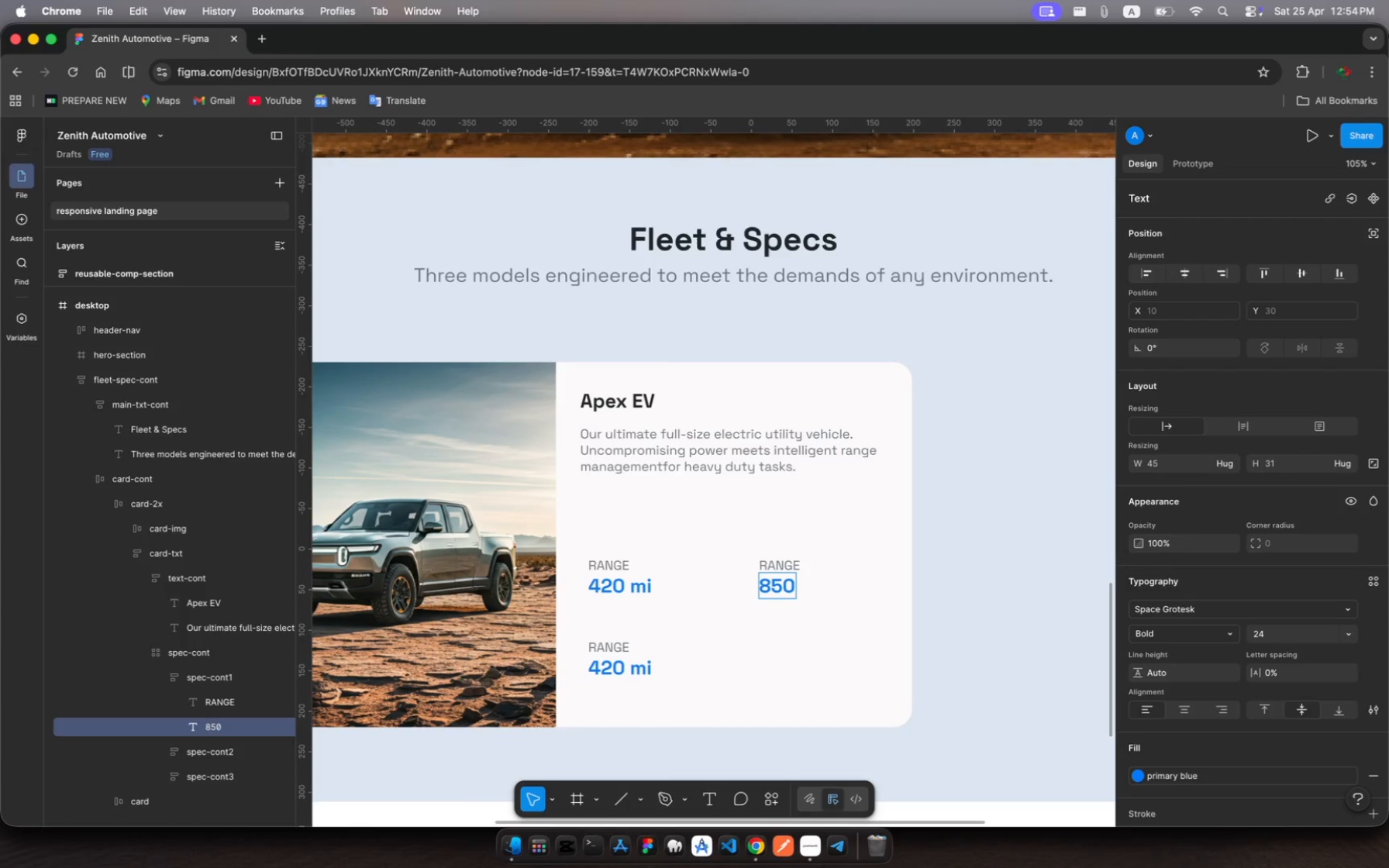 
hold_key(key=0, duration=0.32)
 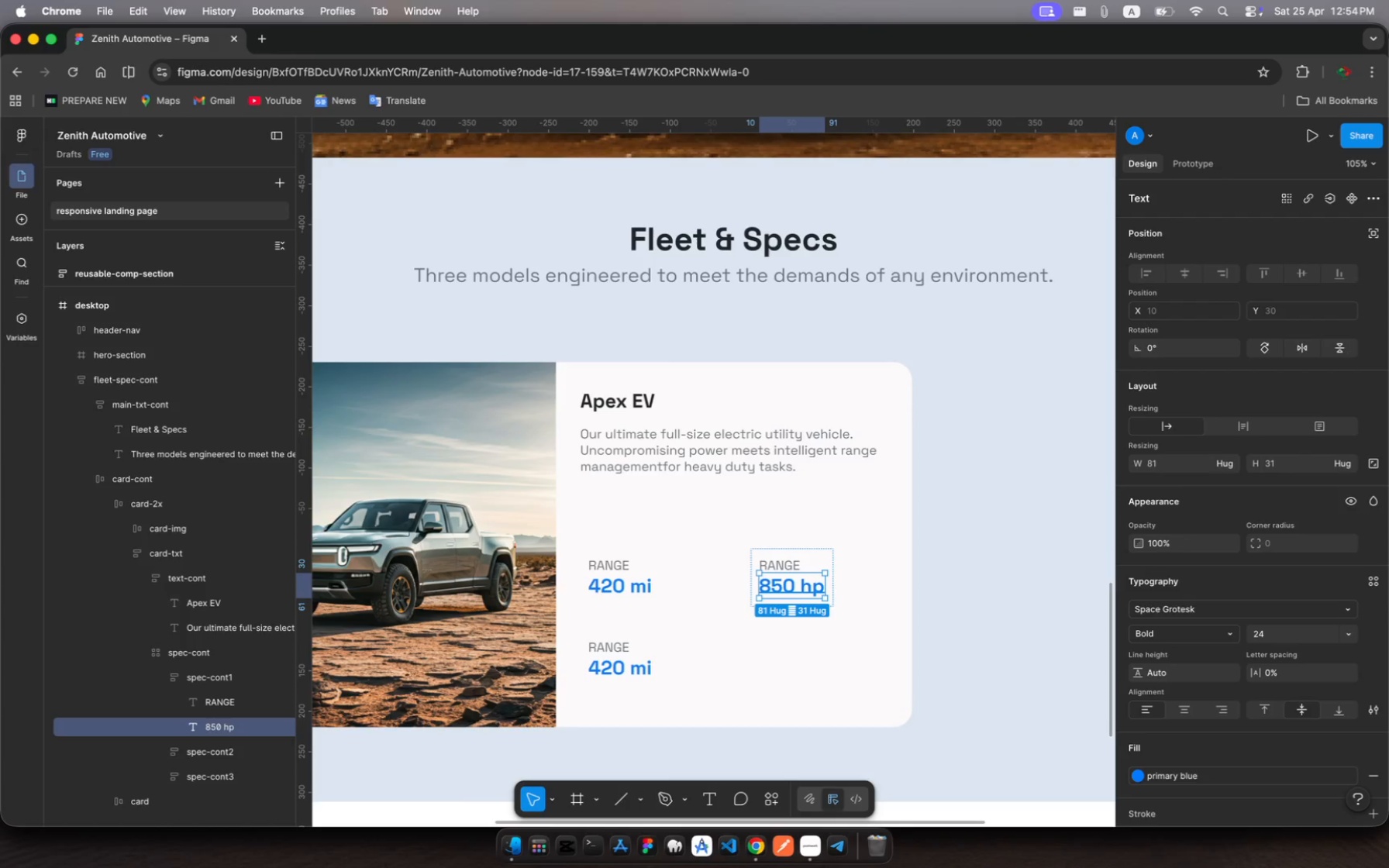 
wait(5.41)
 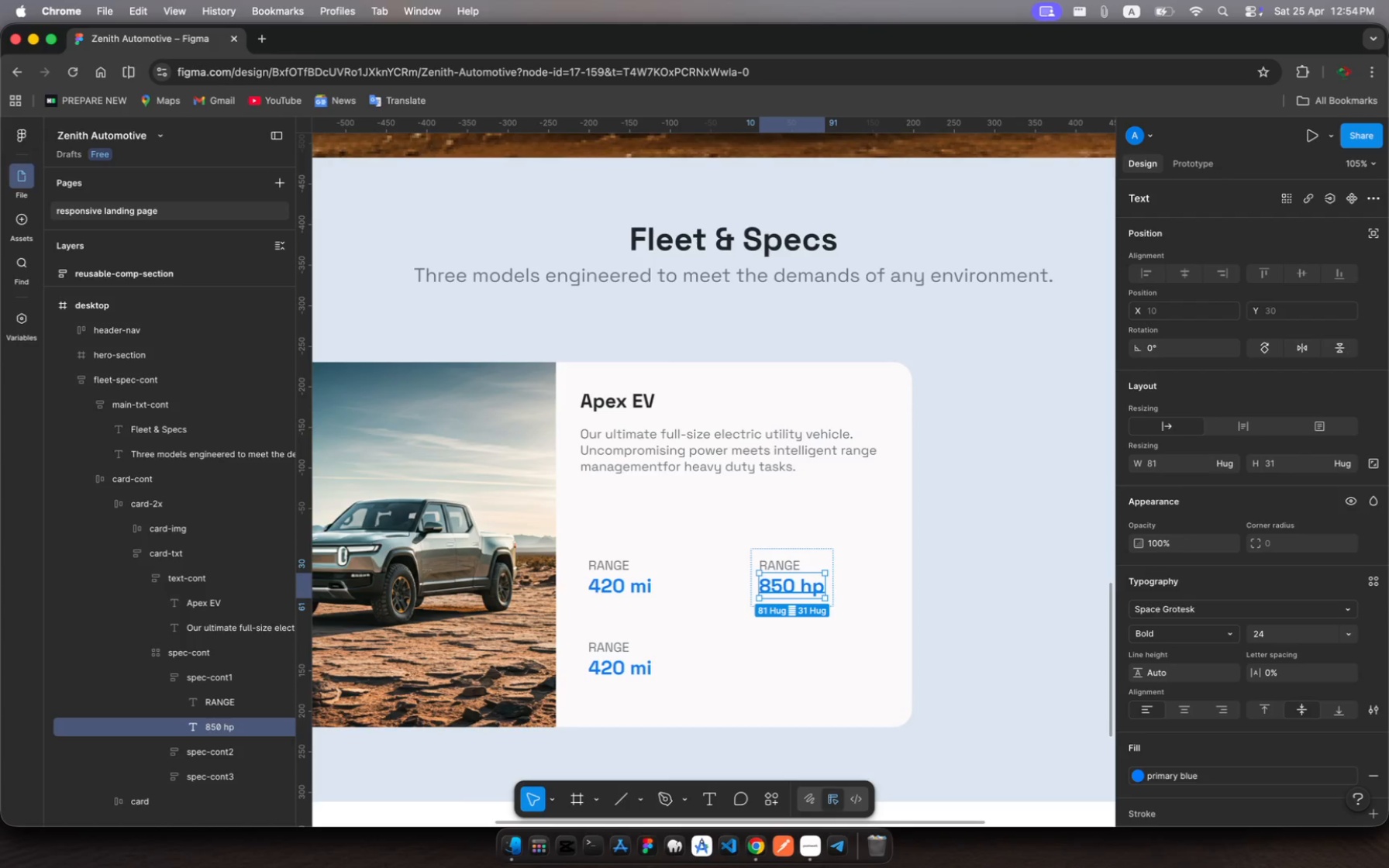 
left_click([1143, 778])
 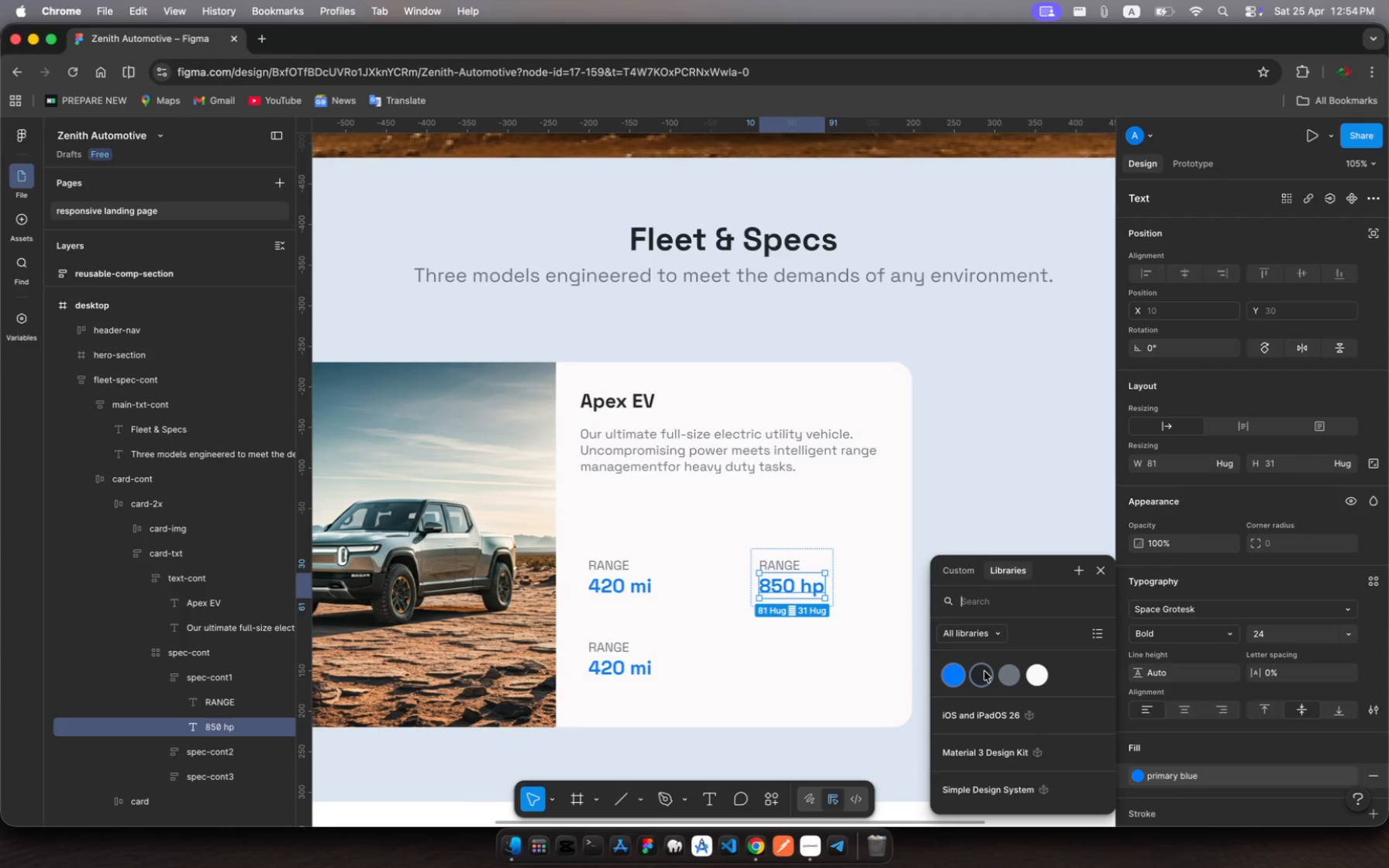 
left_click([984, 673])
 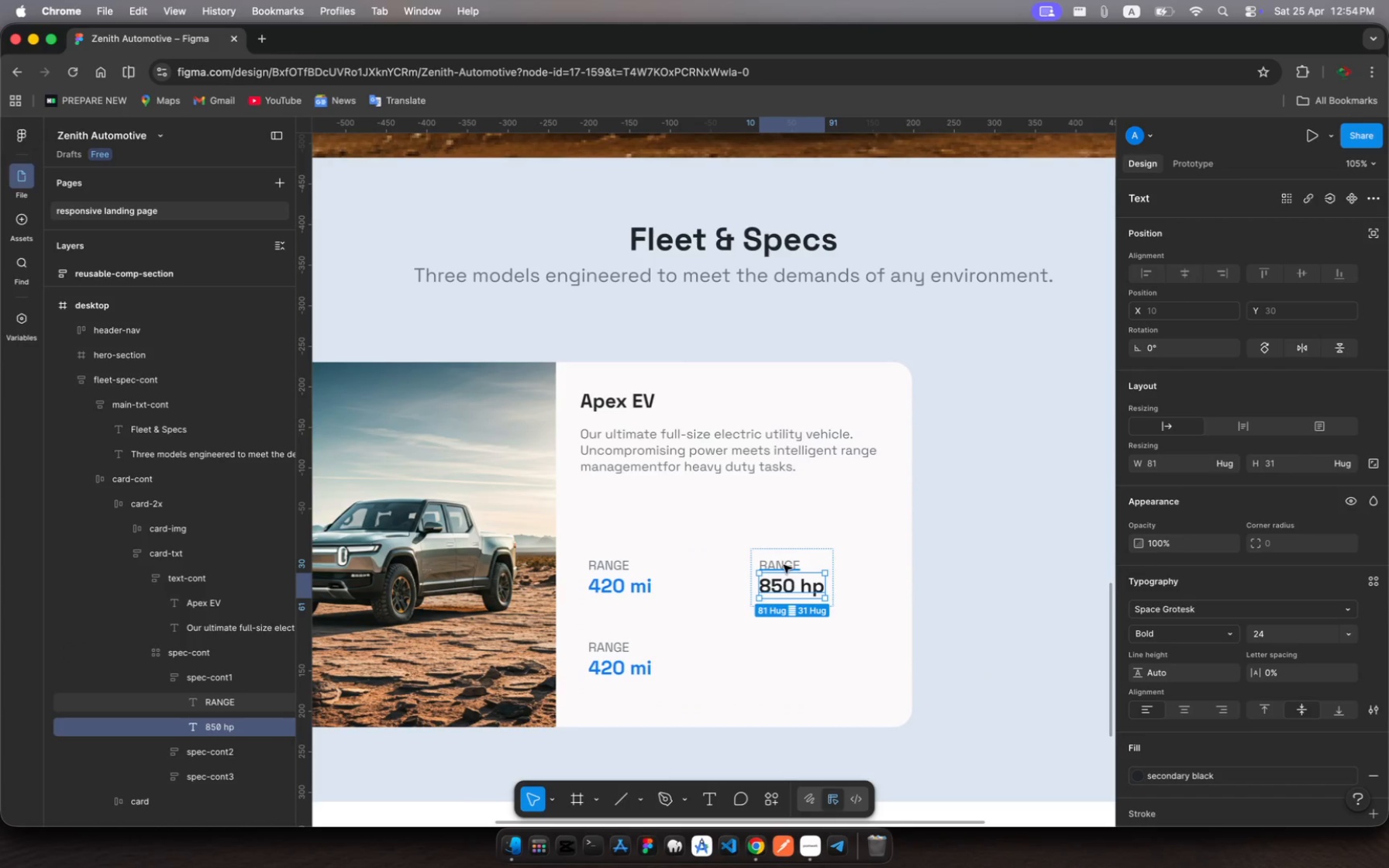 
double_click([783, 563])
 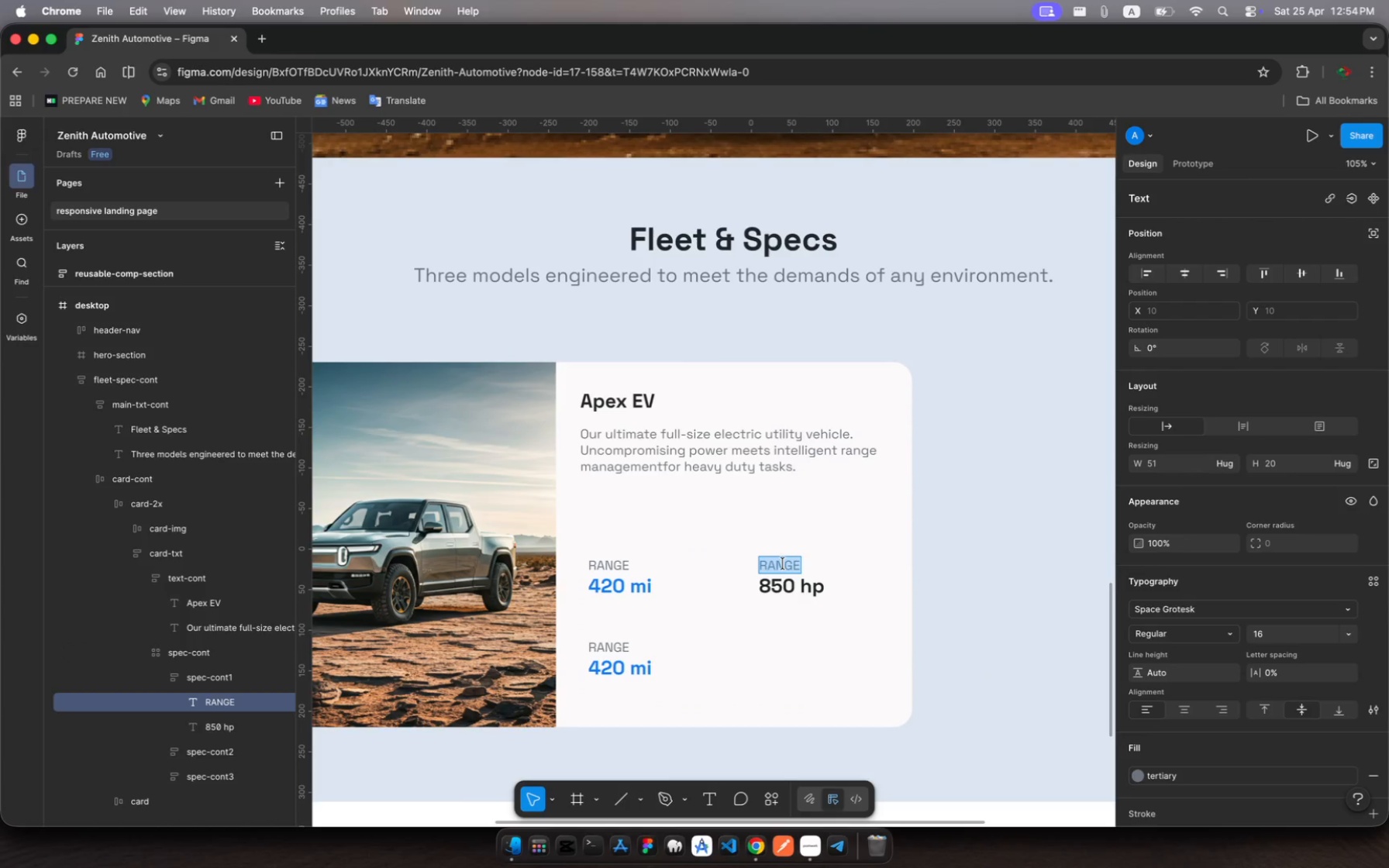 
type(HORSEPOWER)
key(Escape)
 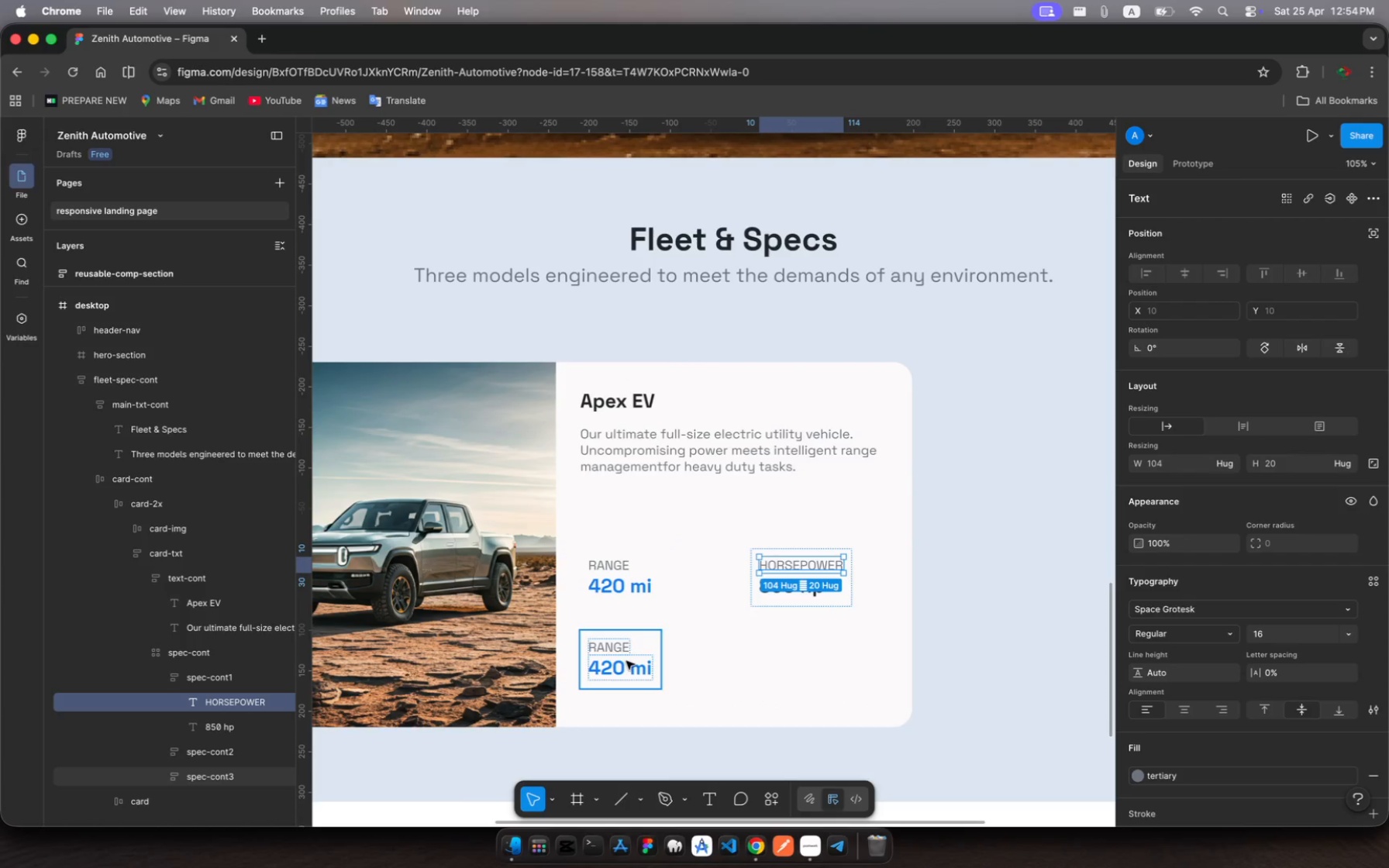 
wait(5.58)
 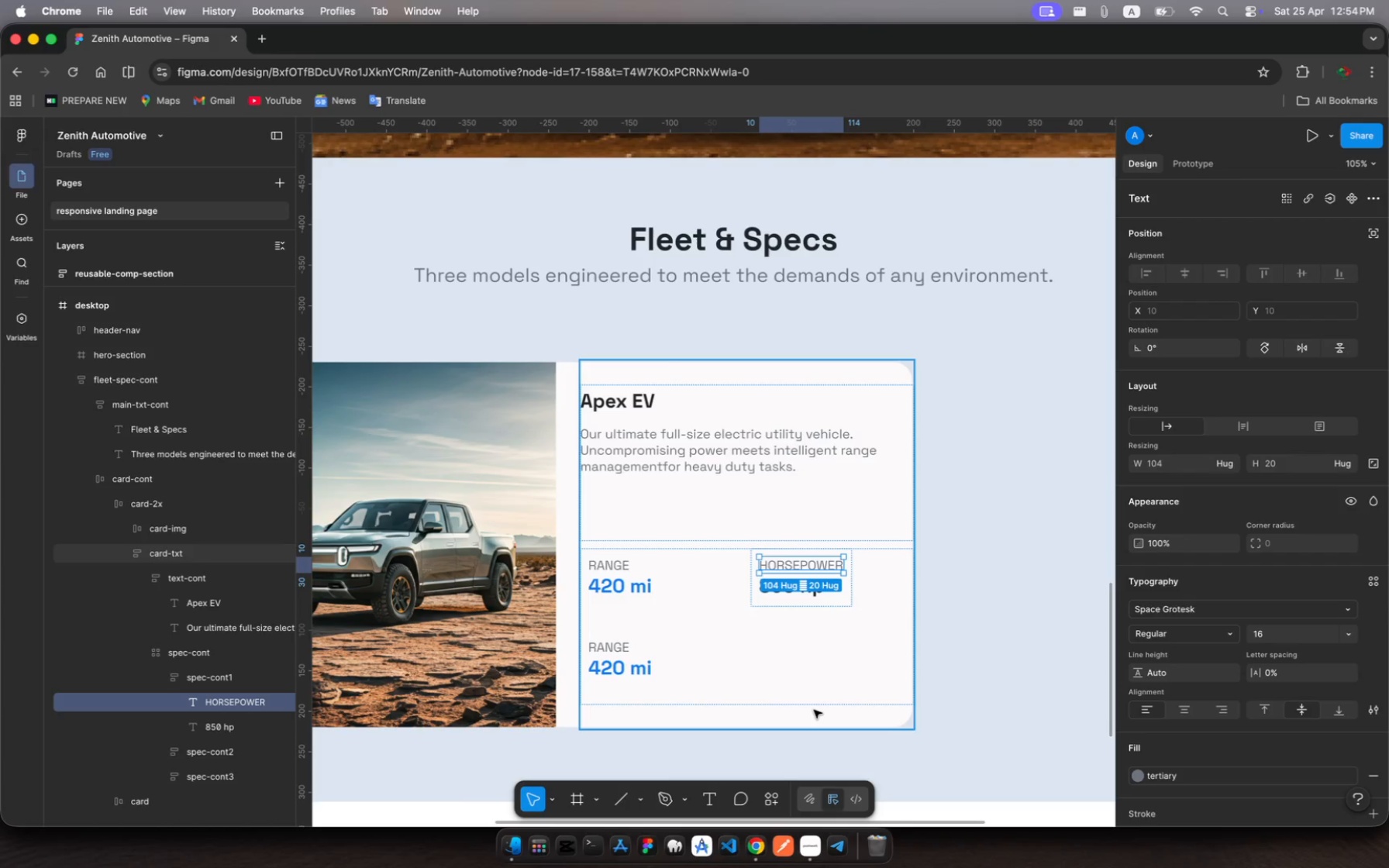 
key(Escape)
 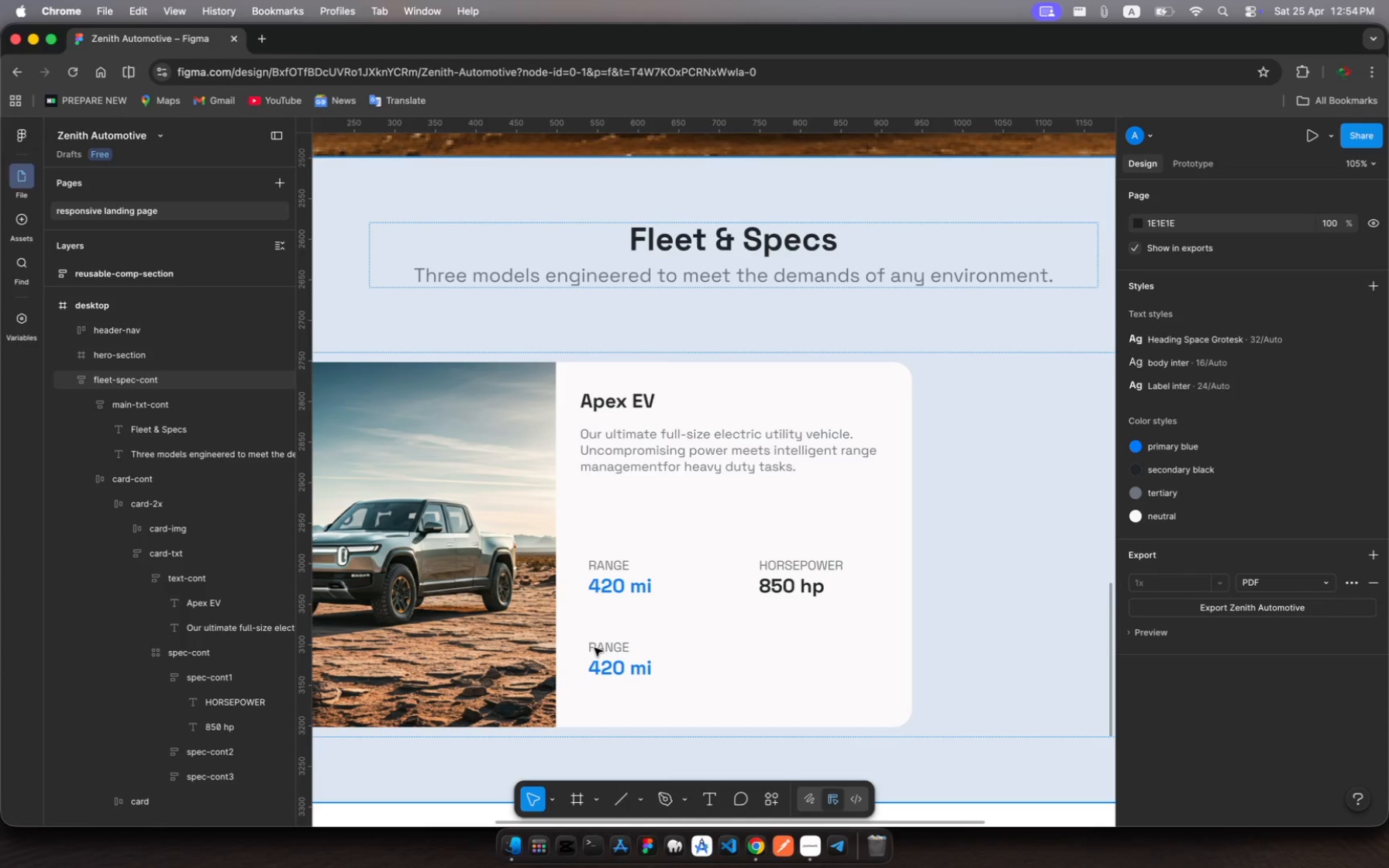 
left_click([608, 649])
 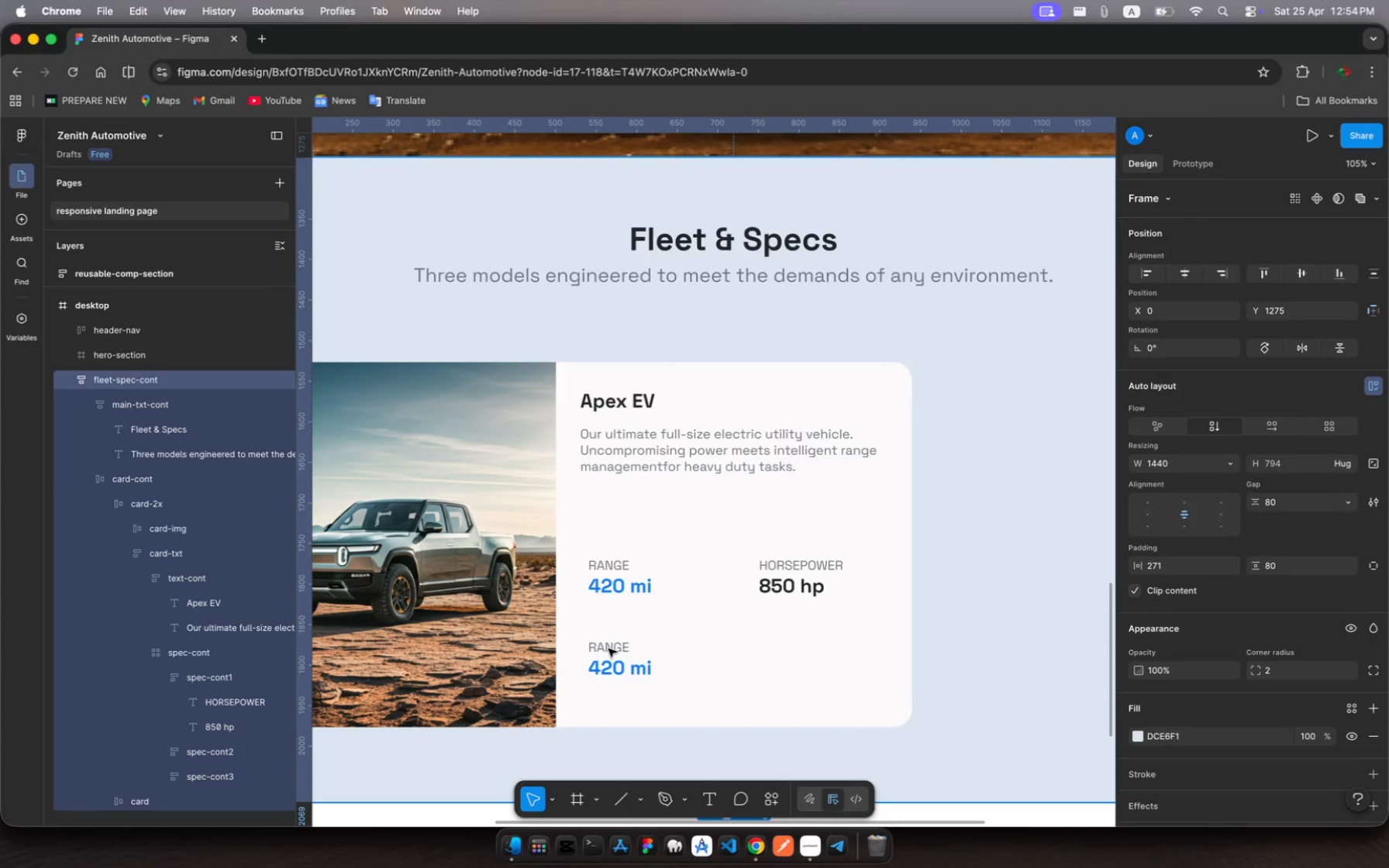 
left_click([608, 649])
 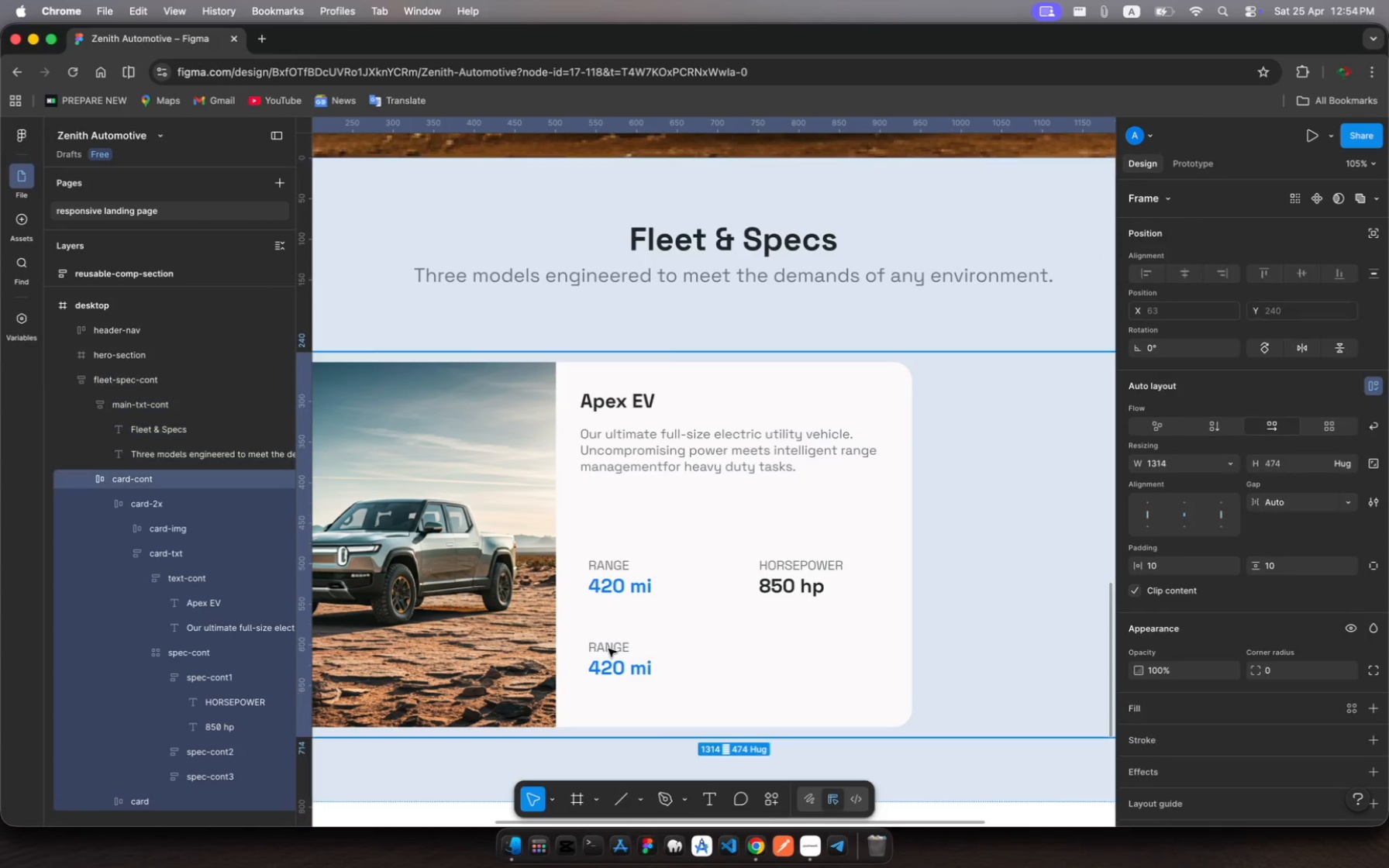 
left_click([608, 649])
 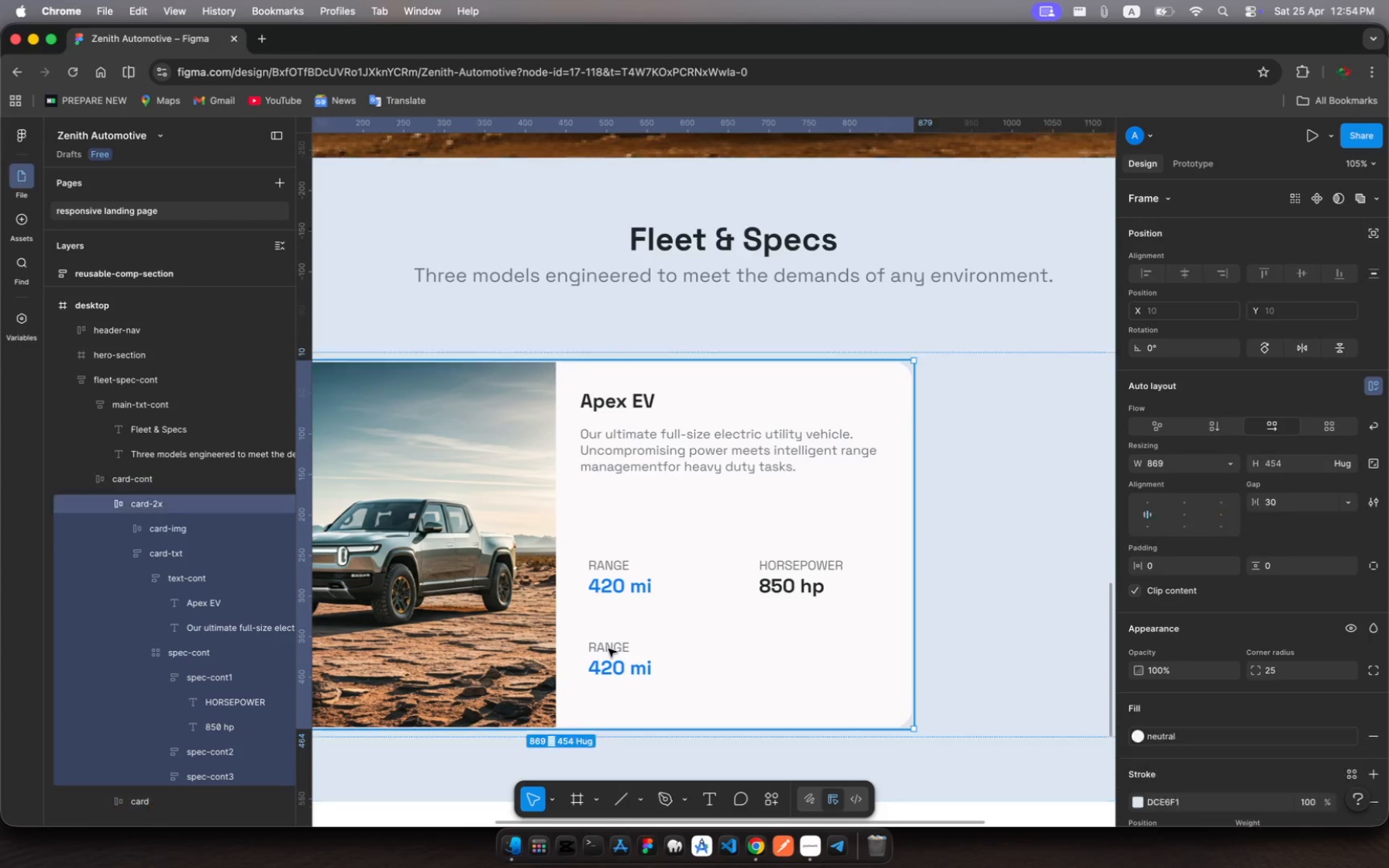 
left_click([608, 649])
 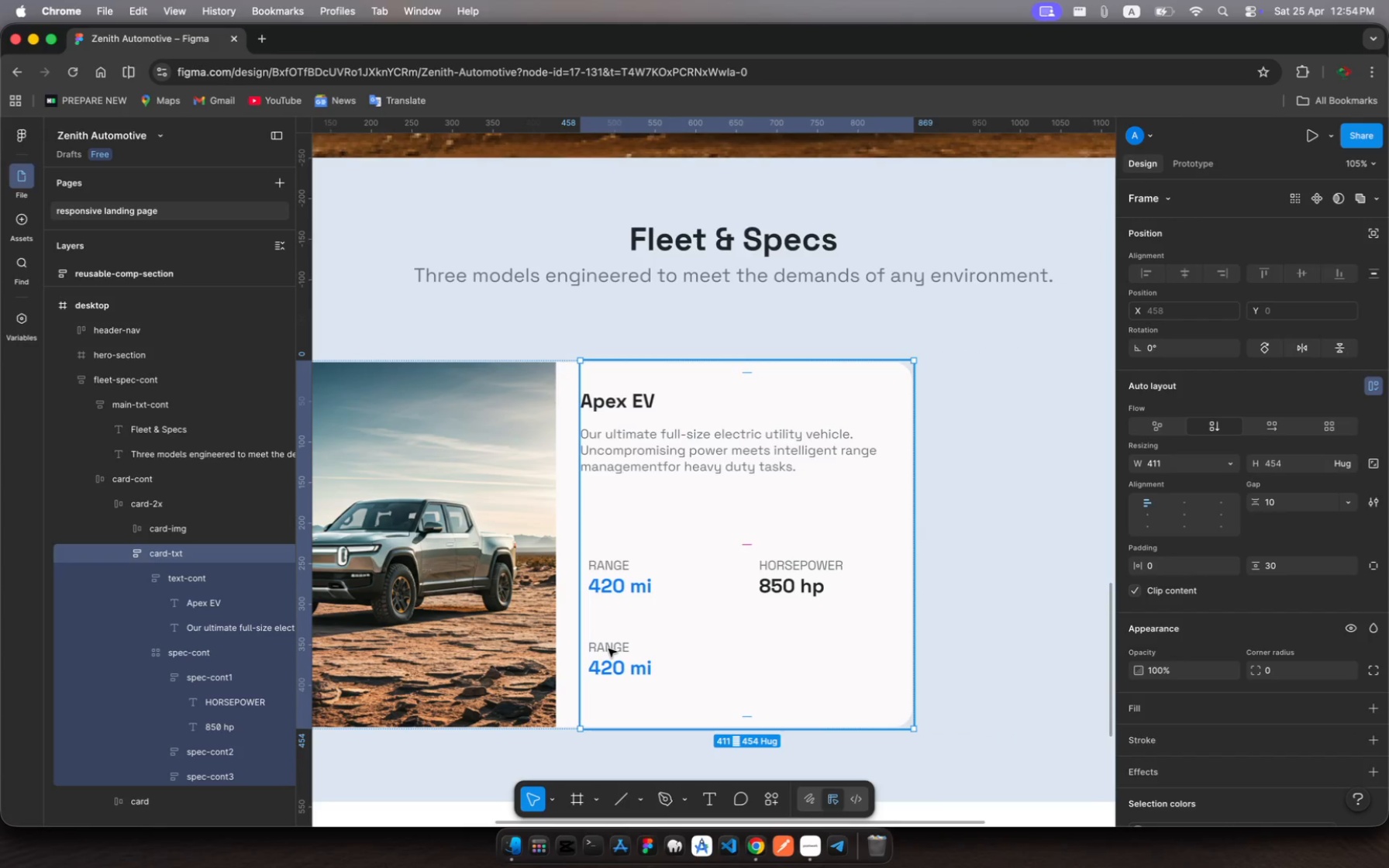 
left_click([608, 649])
 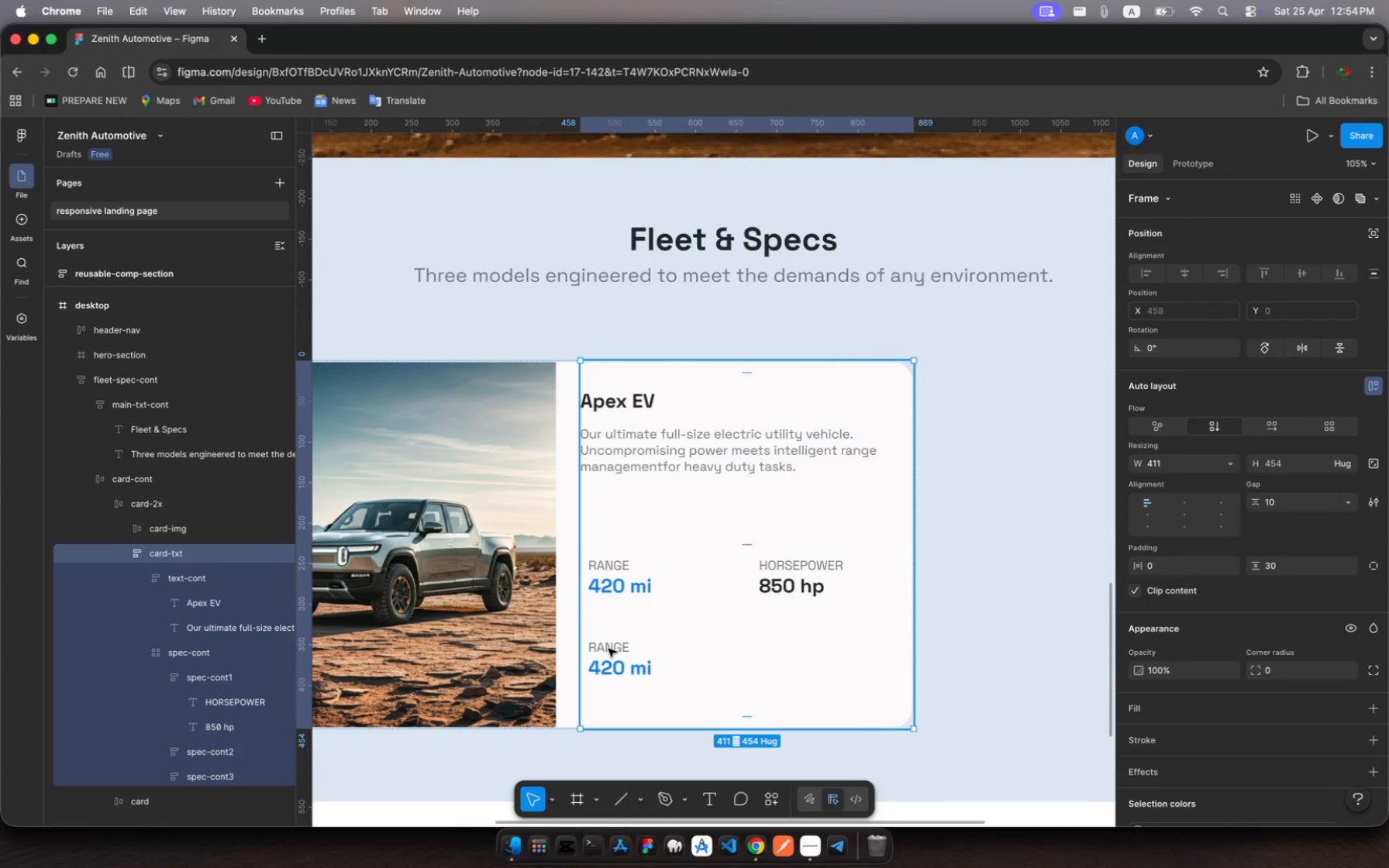 
left_click([608, 649])
 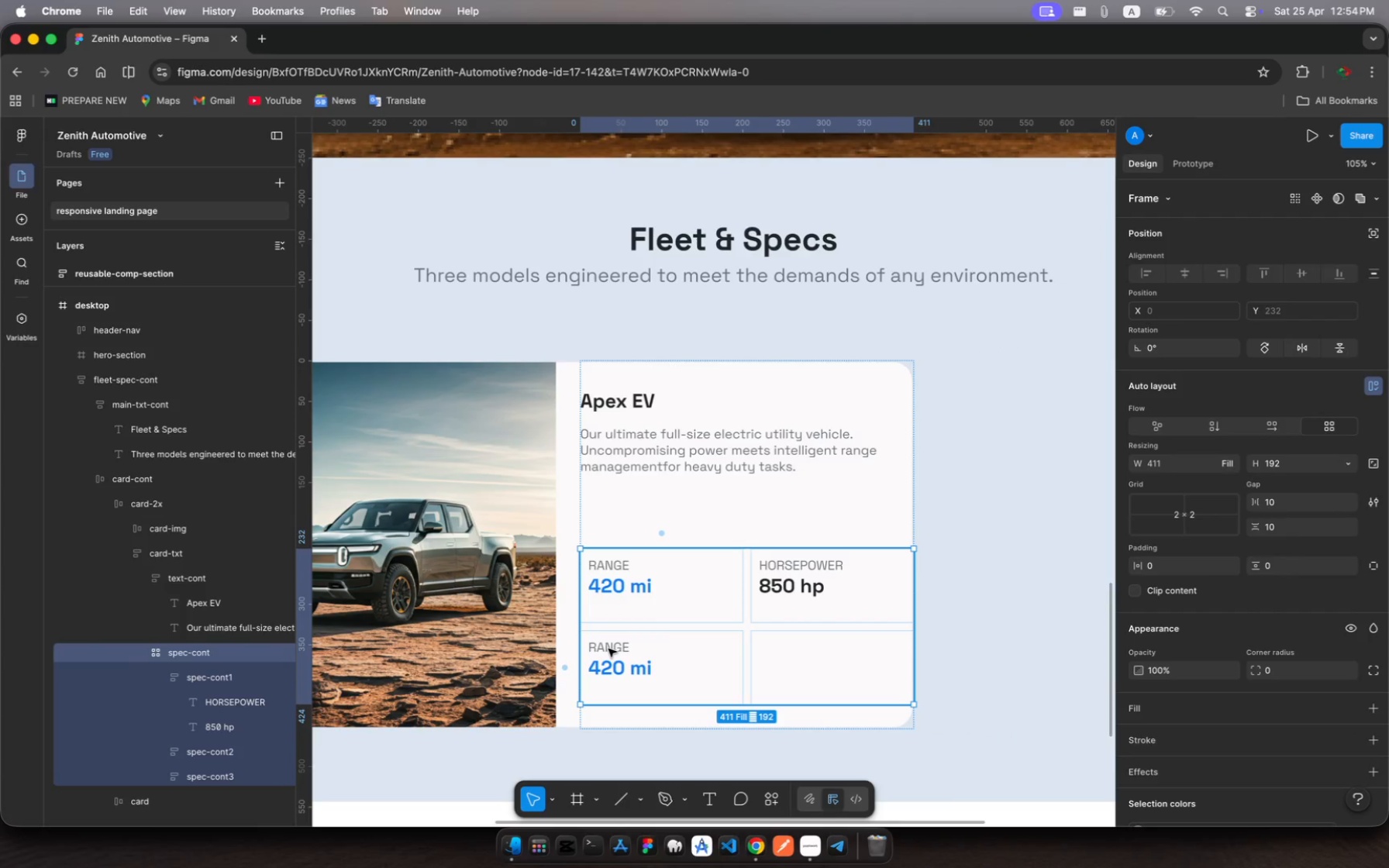 
left_click([608, 649])
 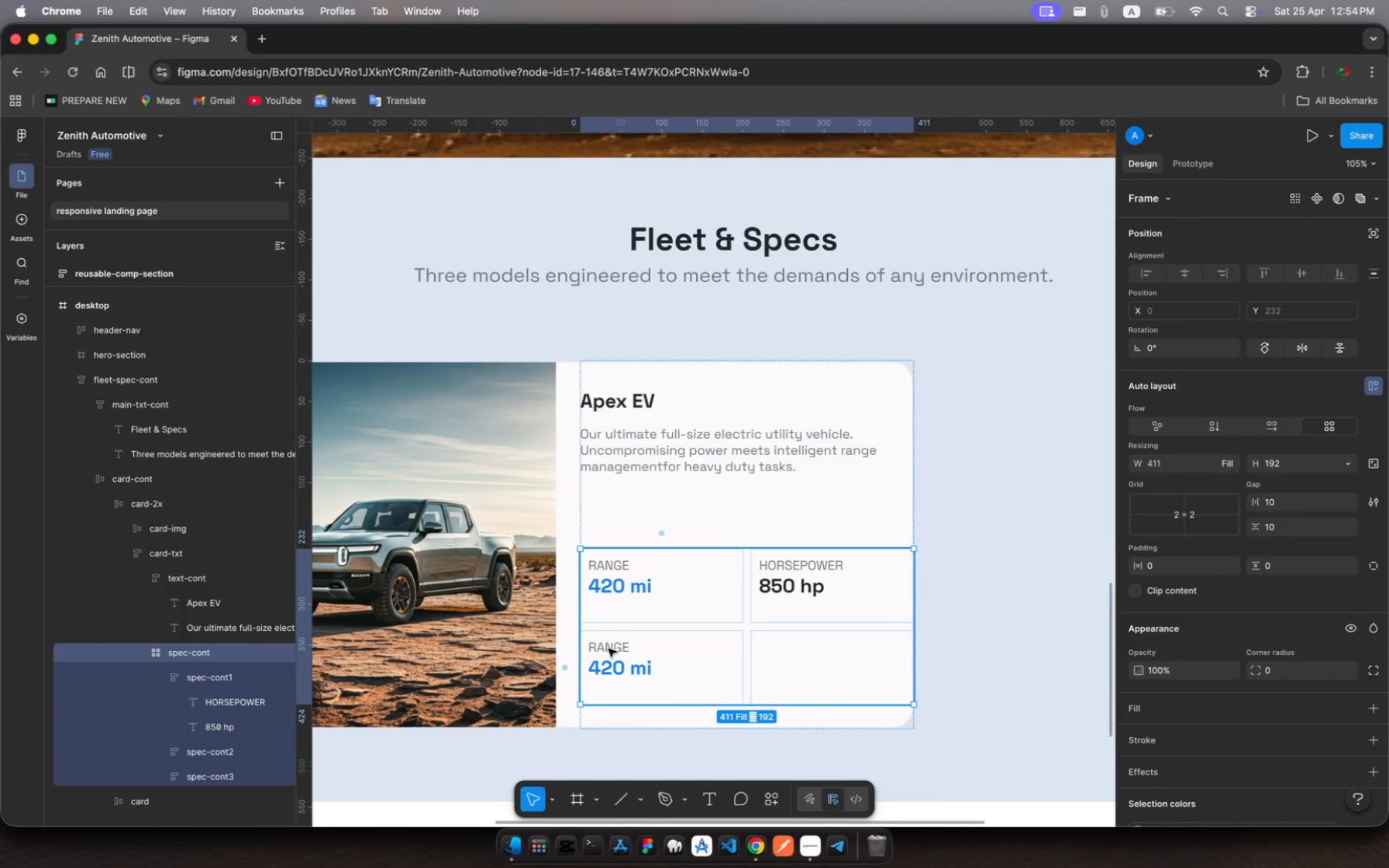 
left_click([608, 649])
 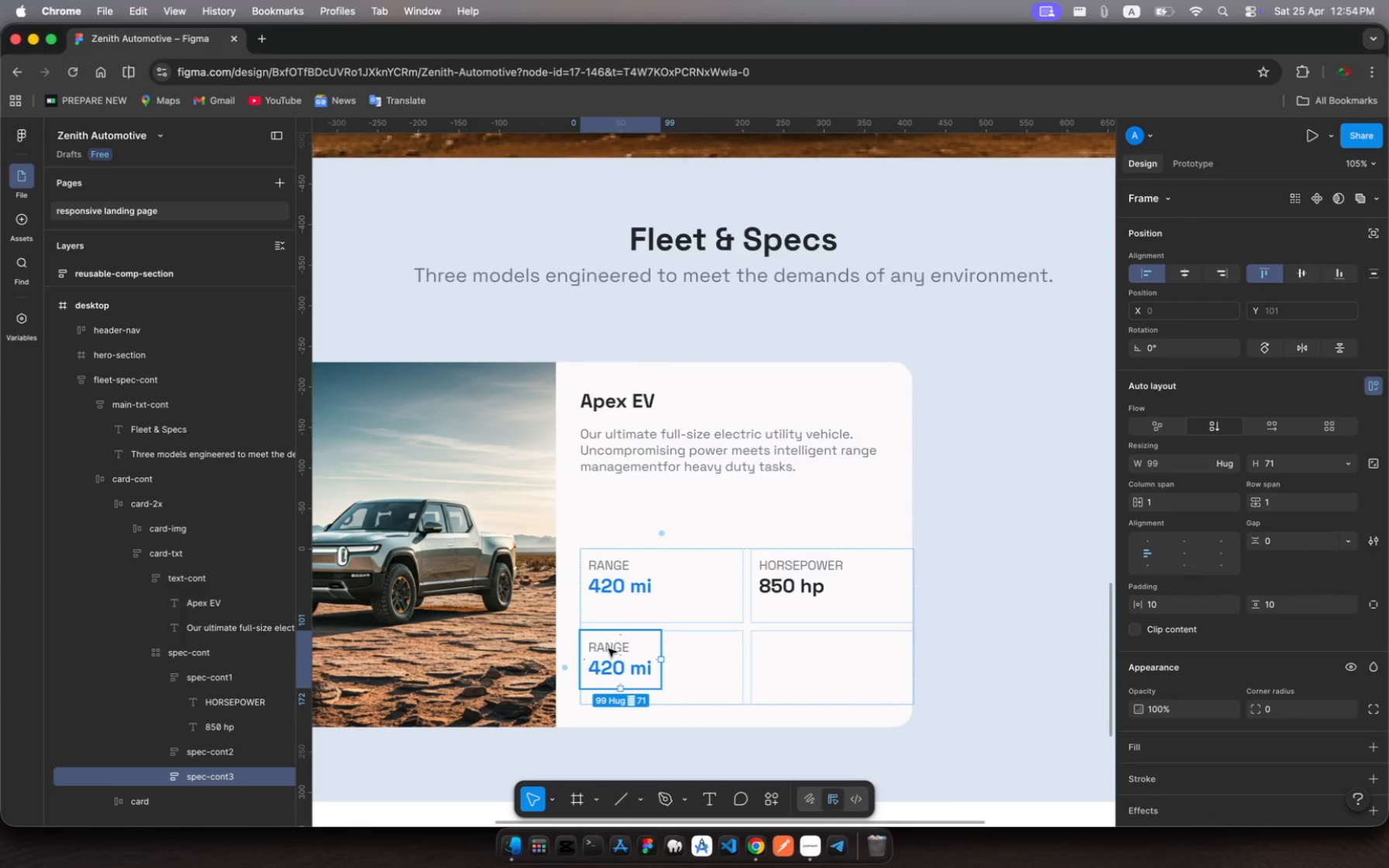 
left_click([608, 649])
 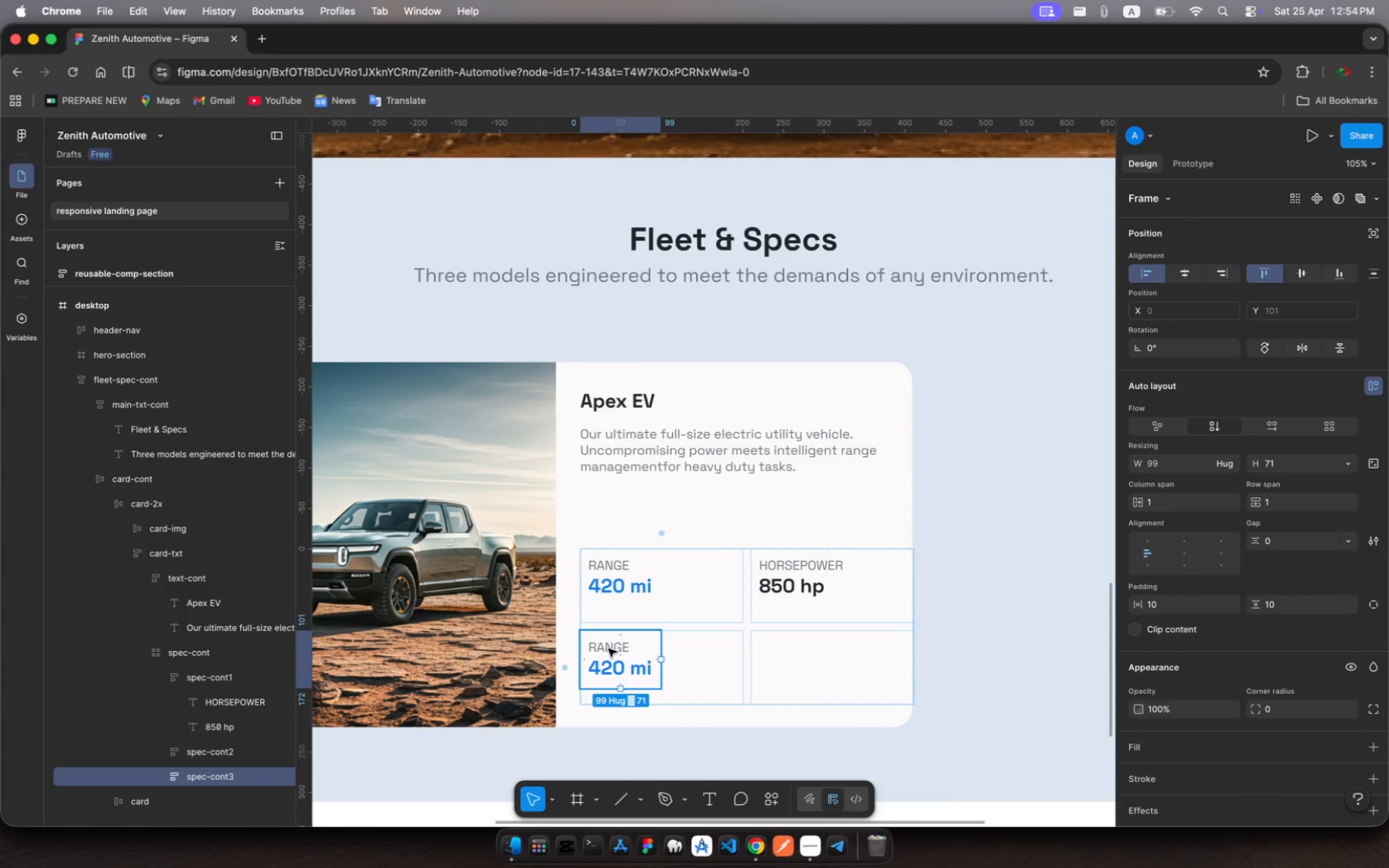 
left_click([608, 649])
 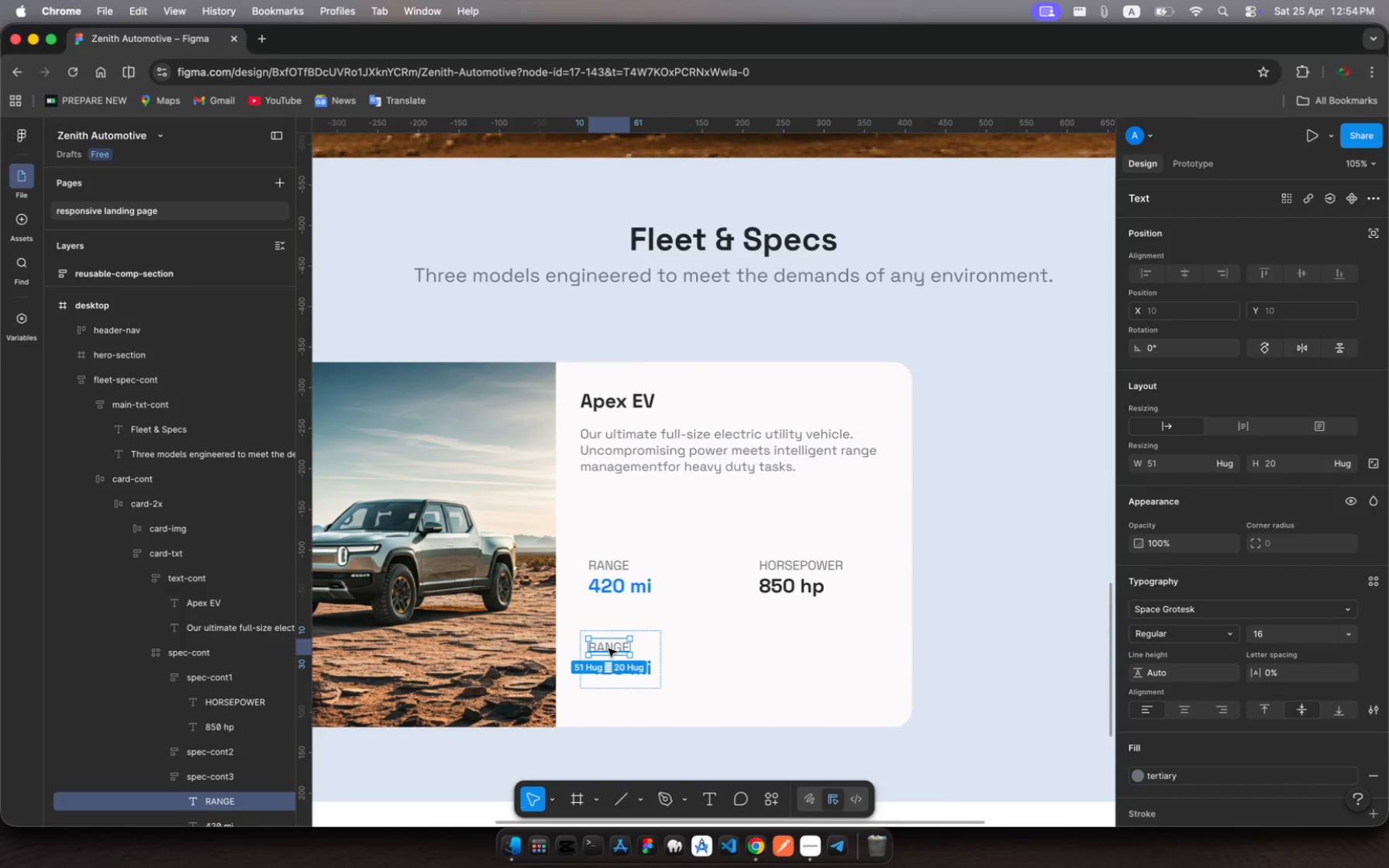 
left_click([608, 649])
 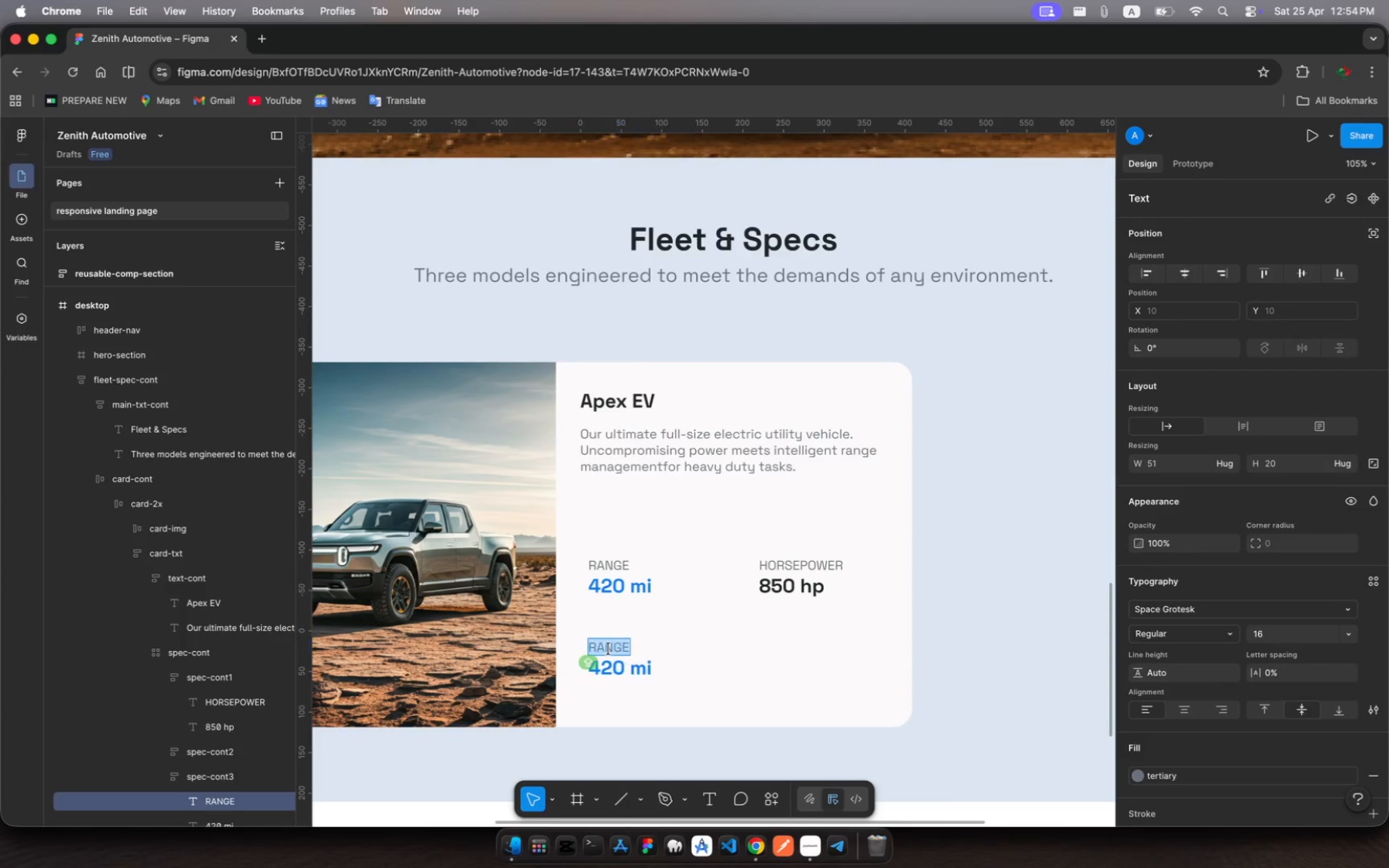 
left_click([608, 649])
 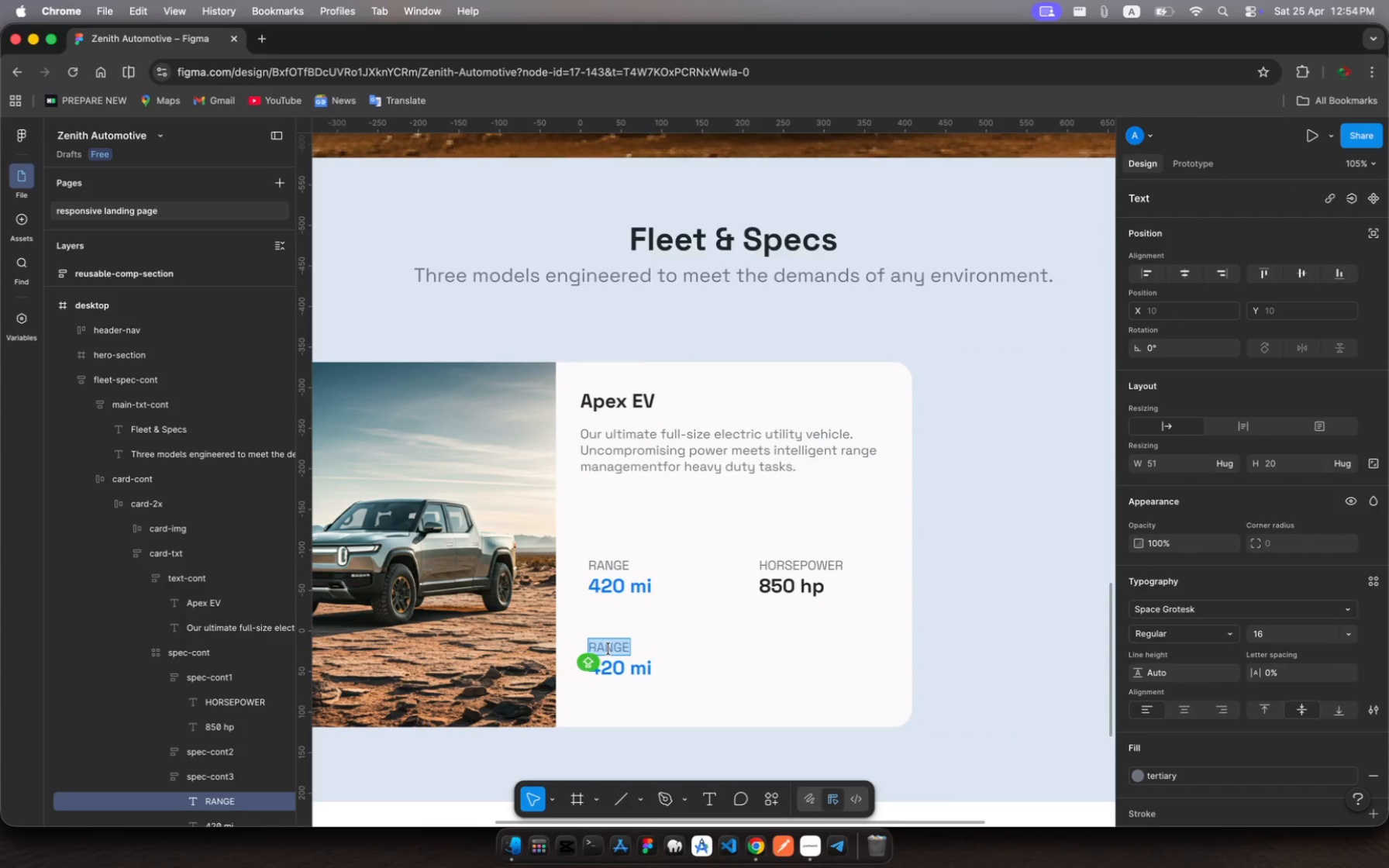 
type(TOWING )
 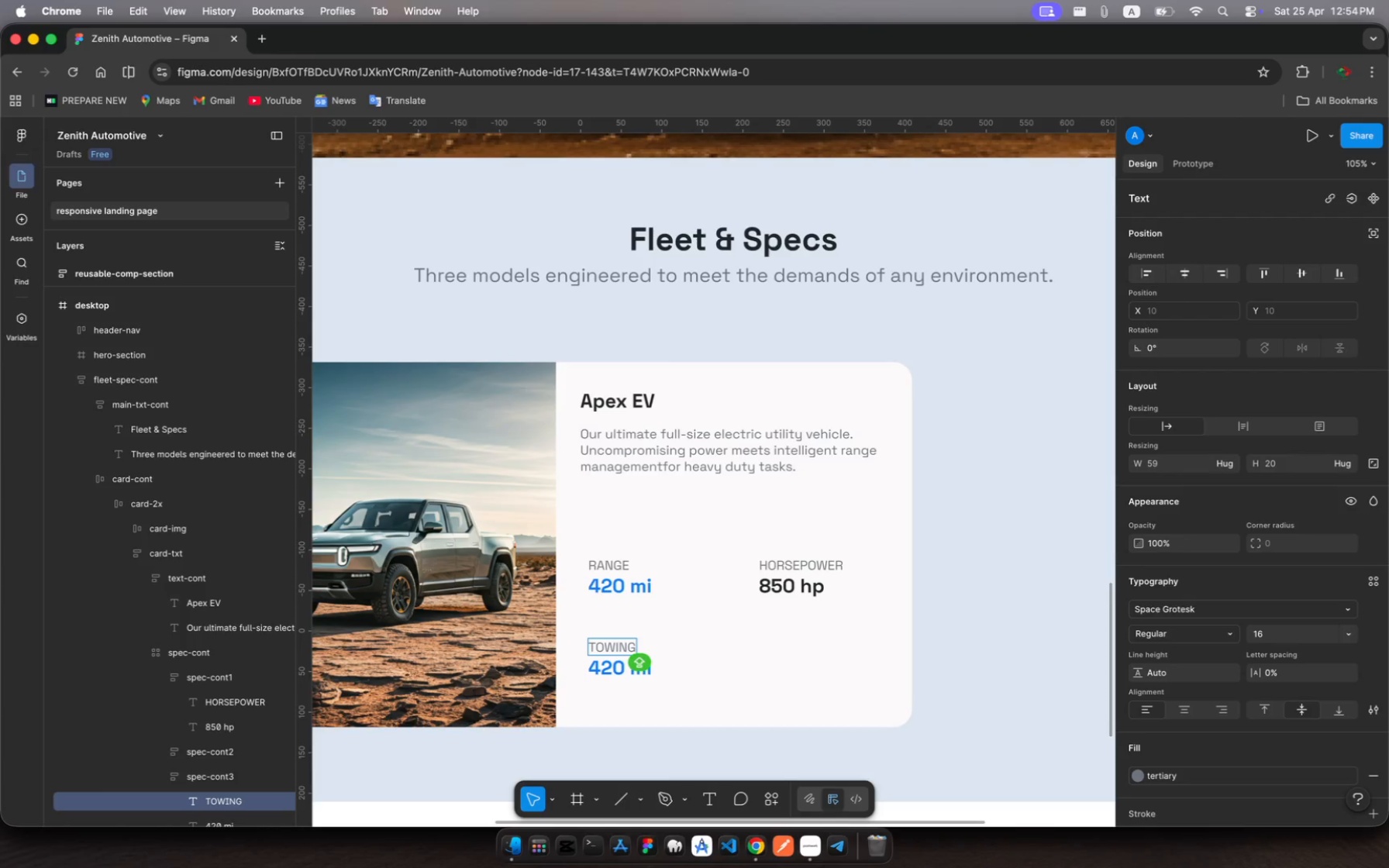 
type(CAPACI)
key(Escape)
key(Escape)
 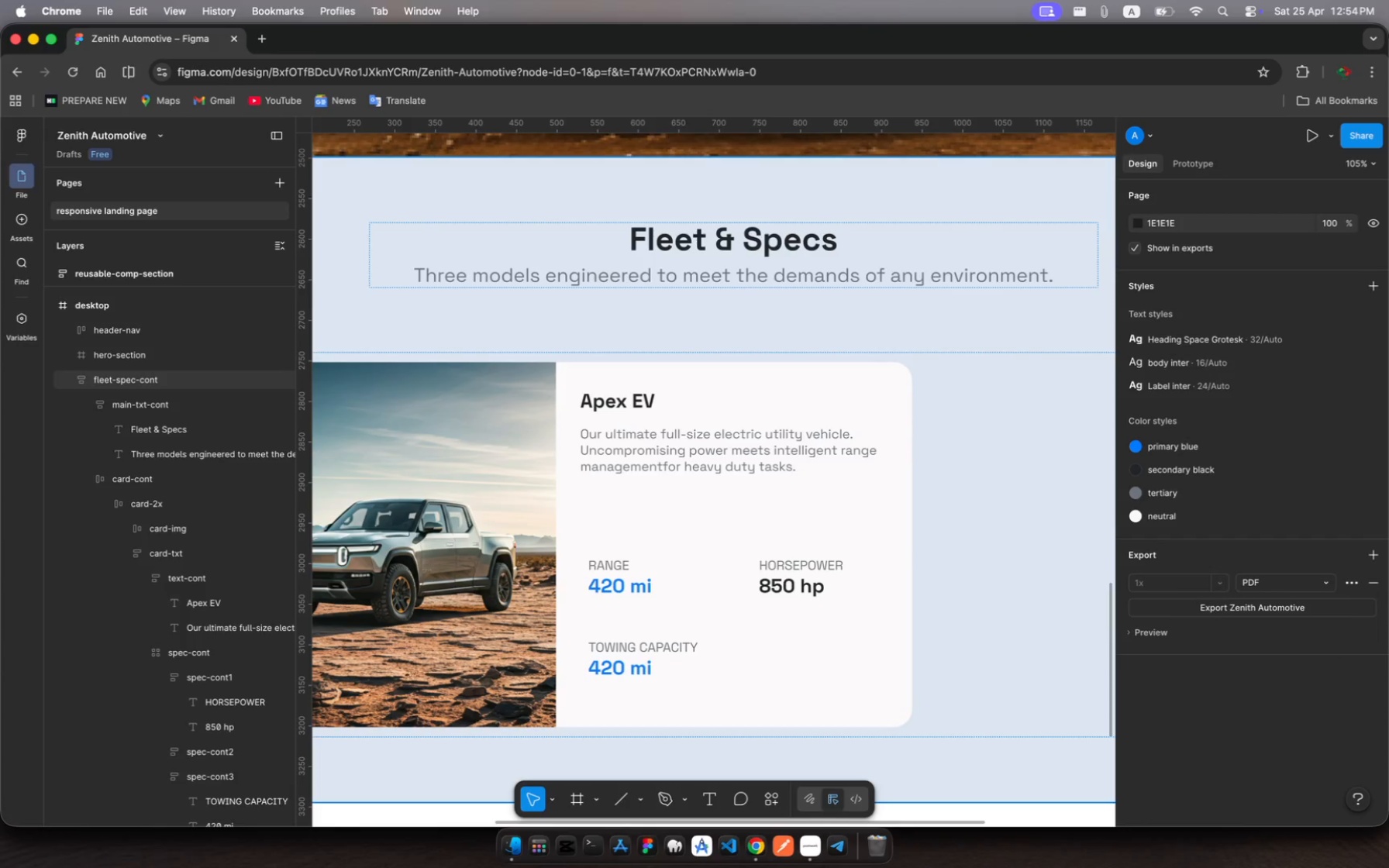 
hold_key(key=T, duration=0.43)
 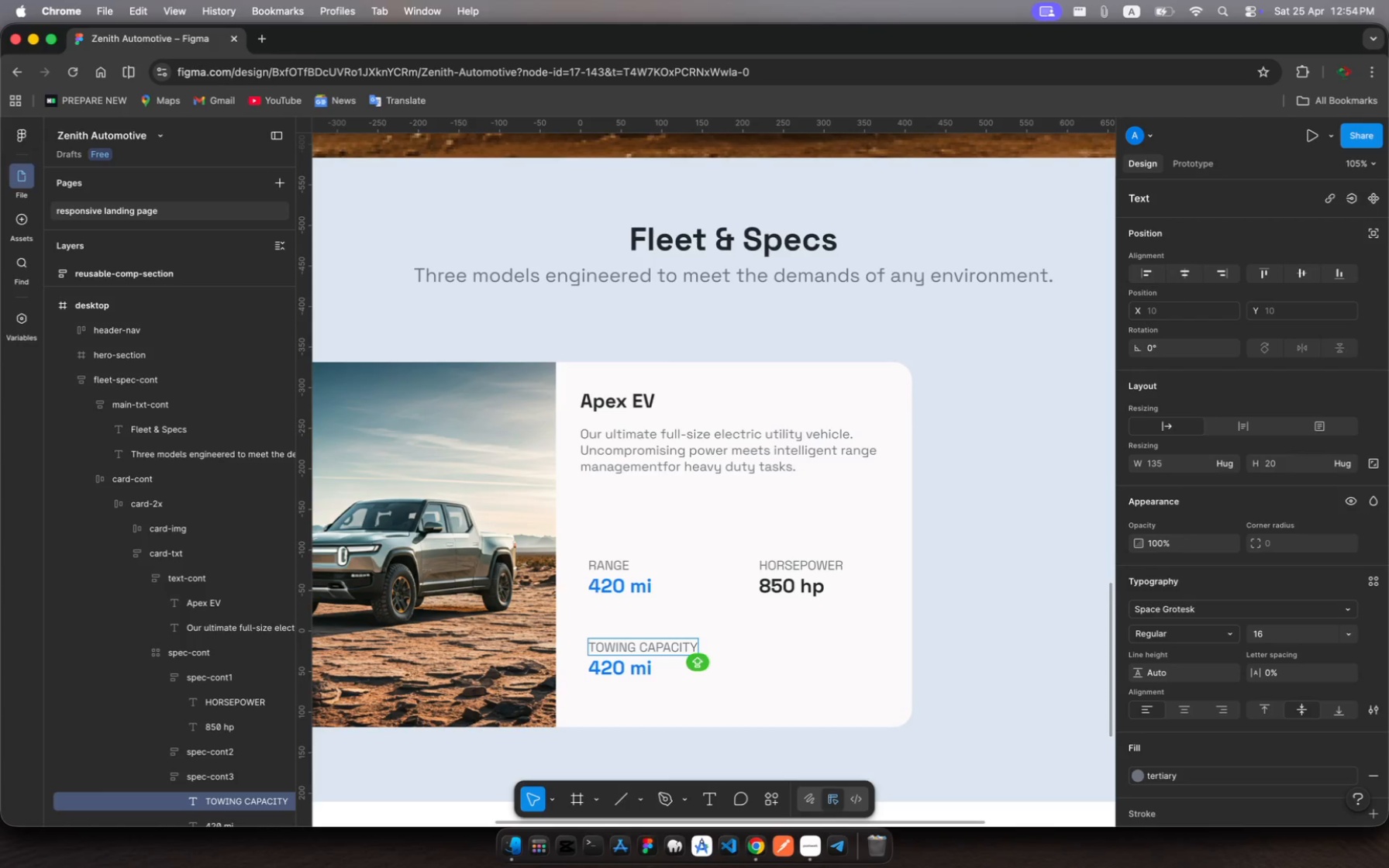 
hold_key(key=Y, duration=0.31)
 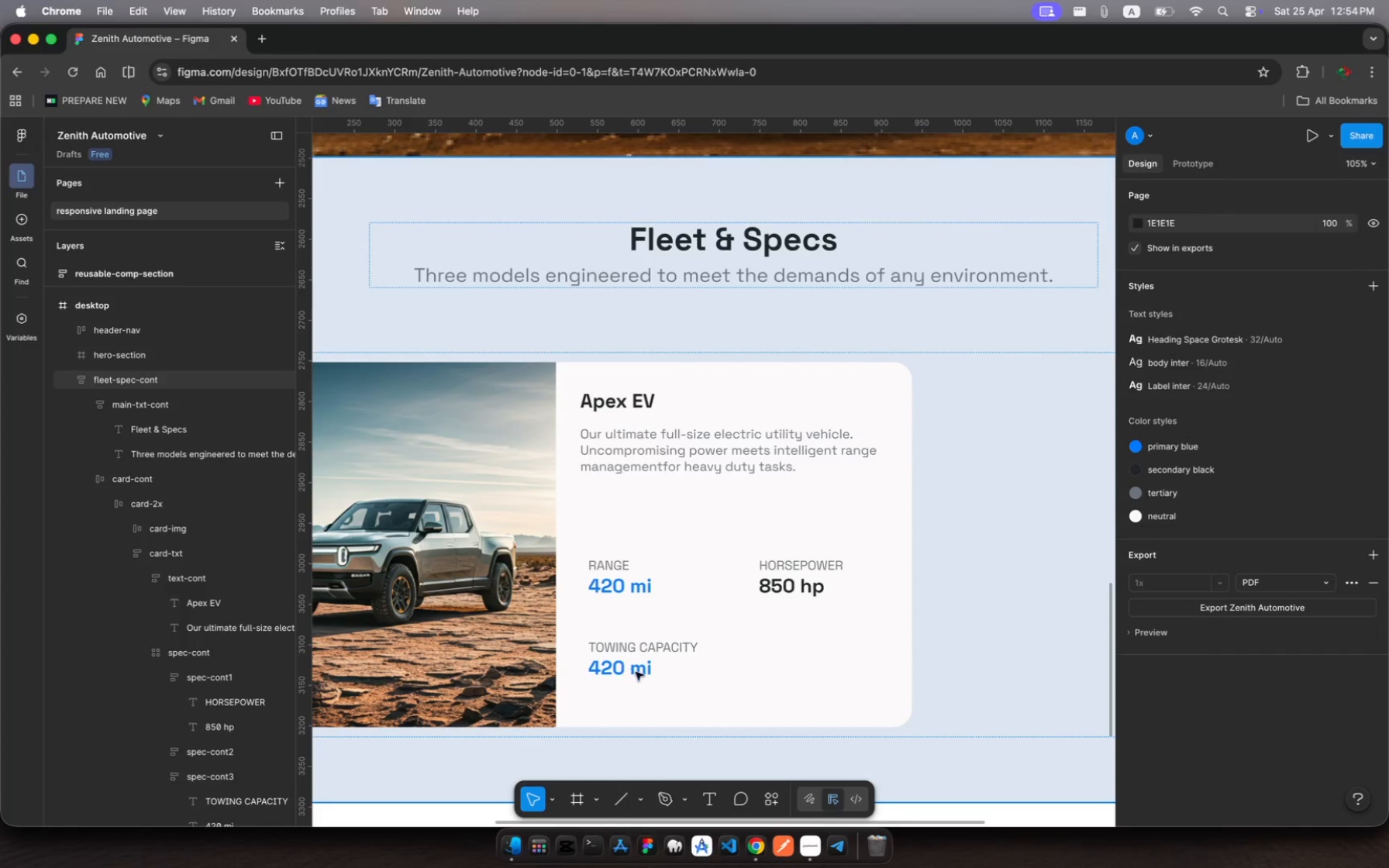 
wait(6.94)
 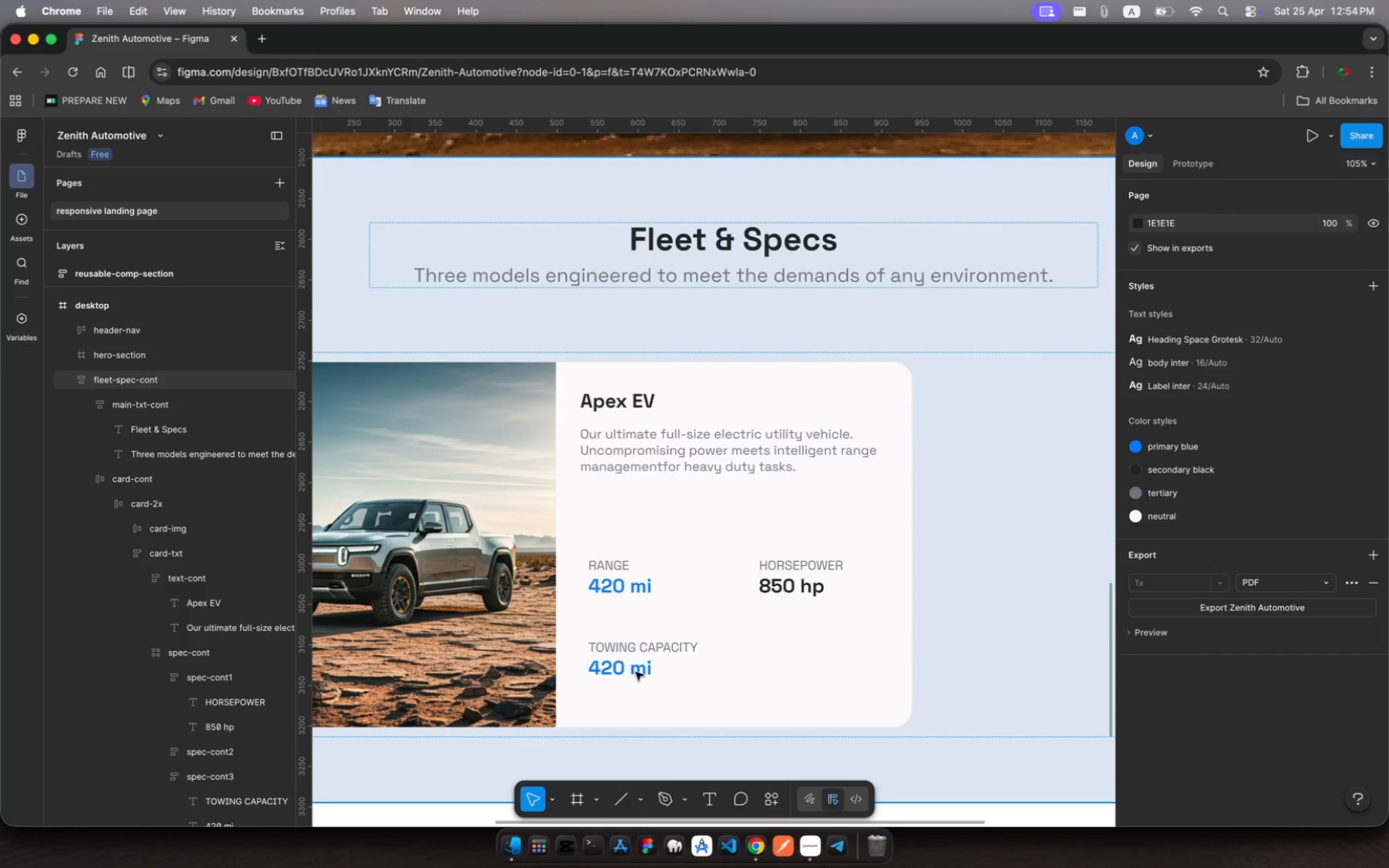 
left_click([632, 671])
 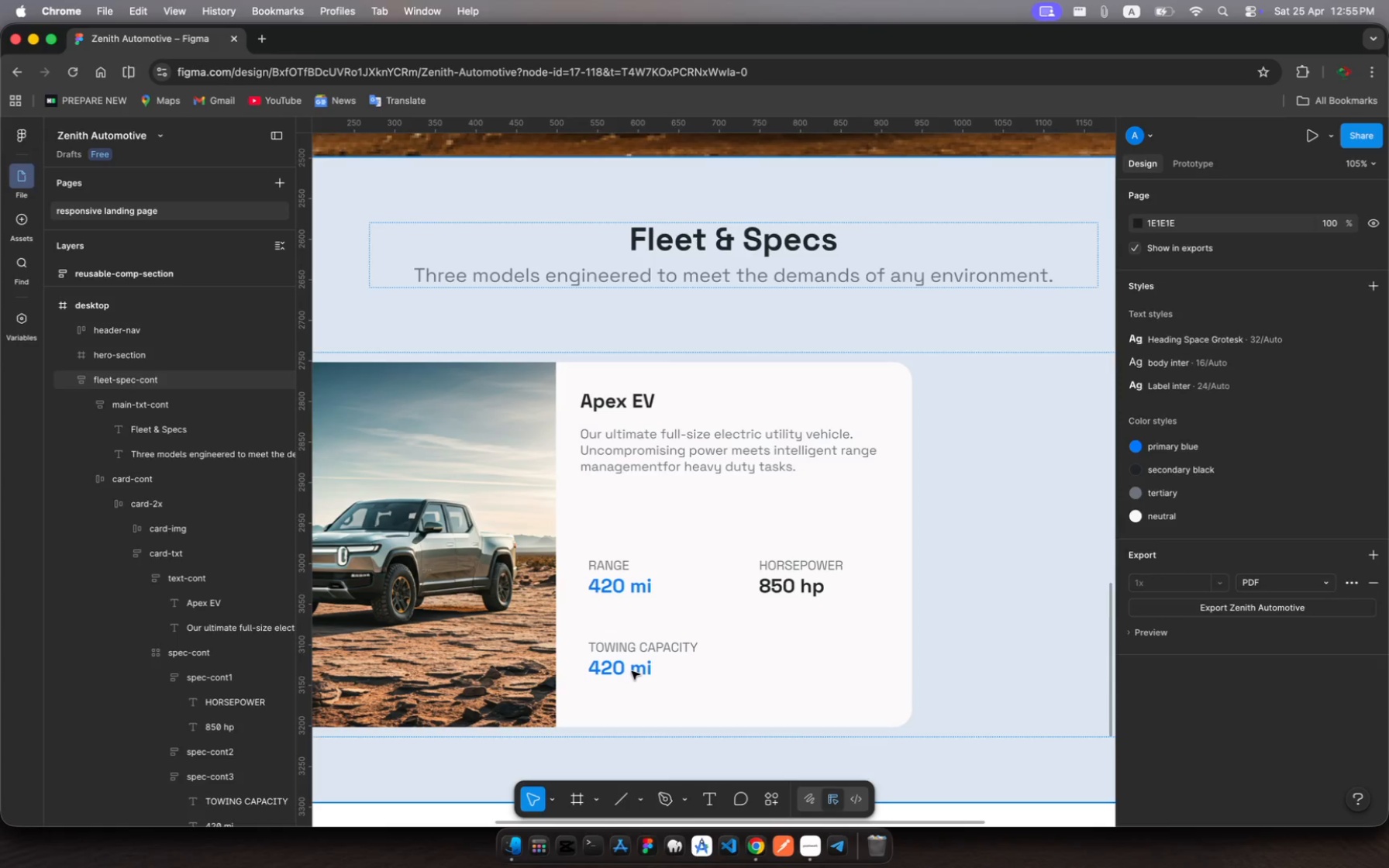 
left_click([632, 671])
 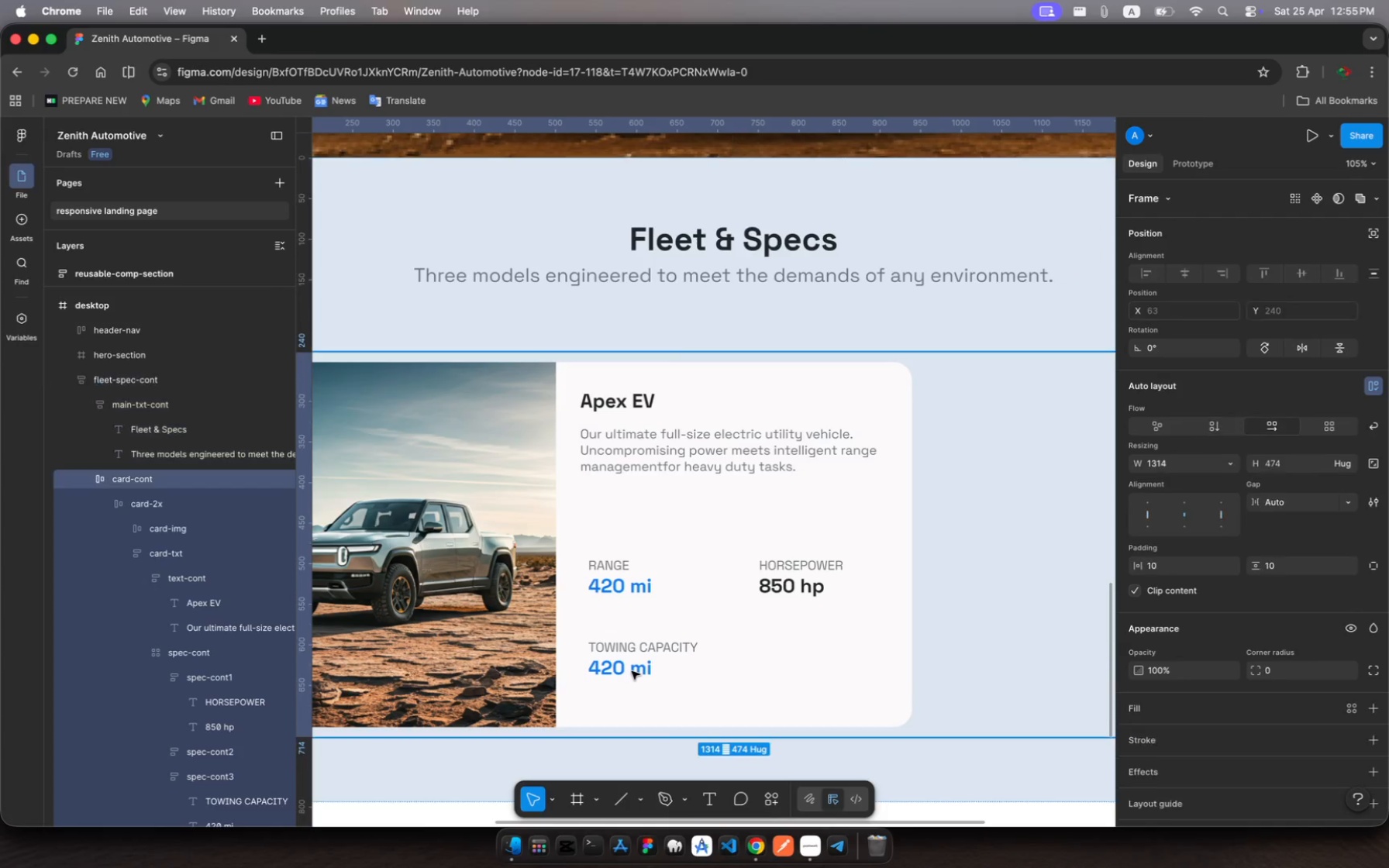 
left_click([632, 671])
 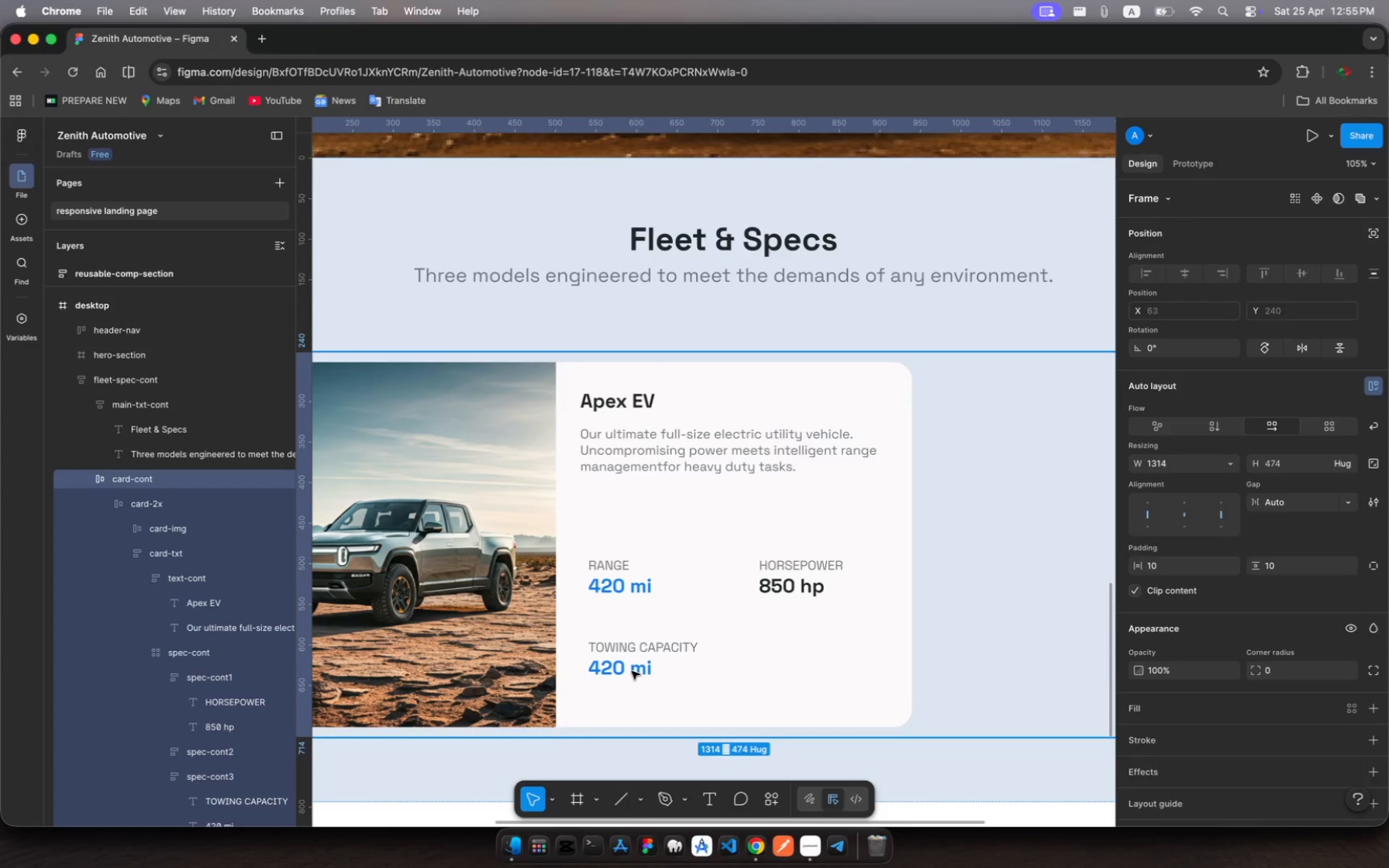 
left_click([632, 671])
 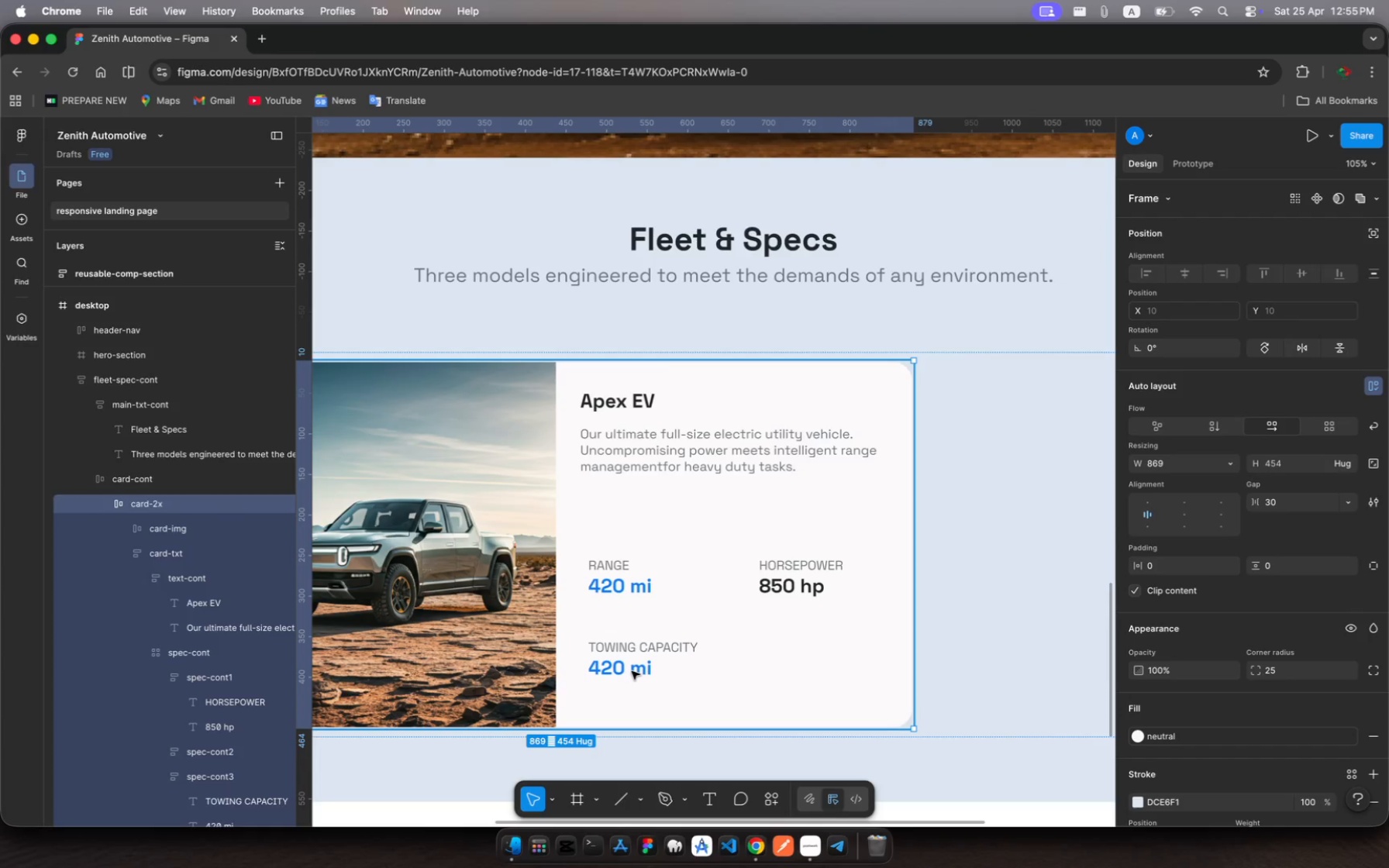 
left_click([632, 671])
 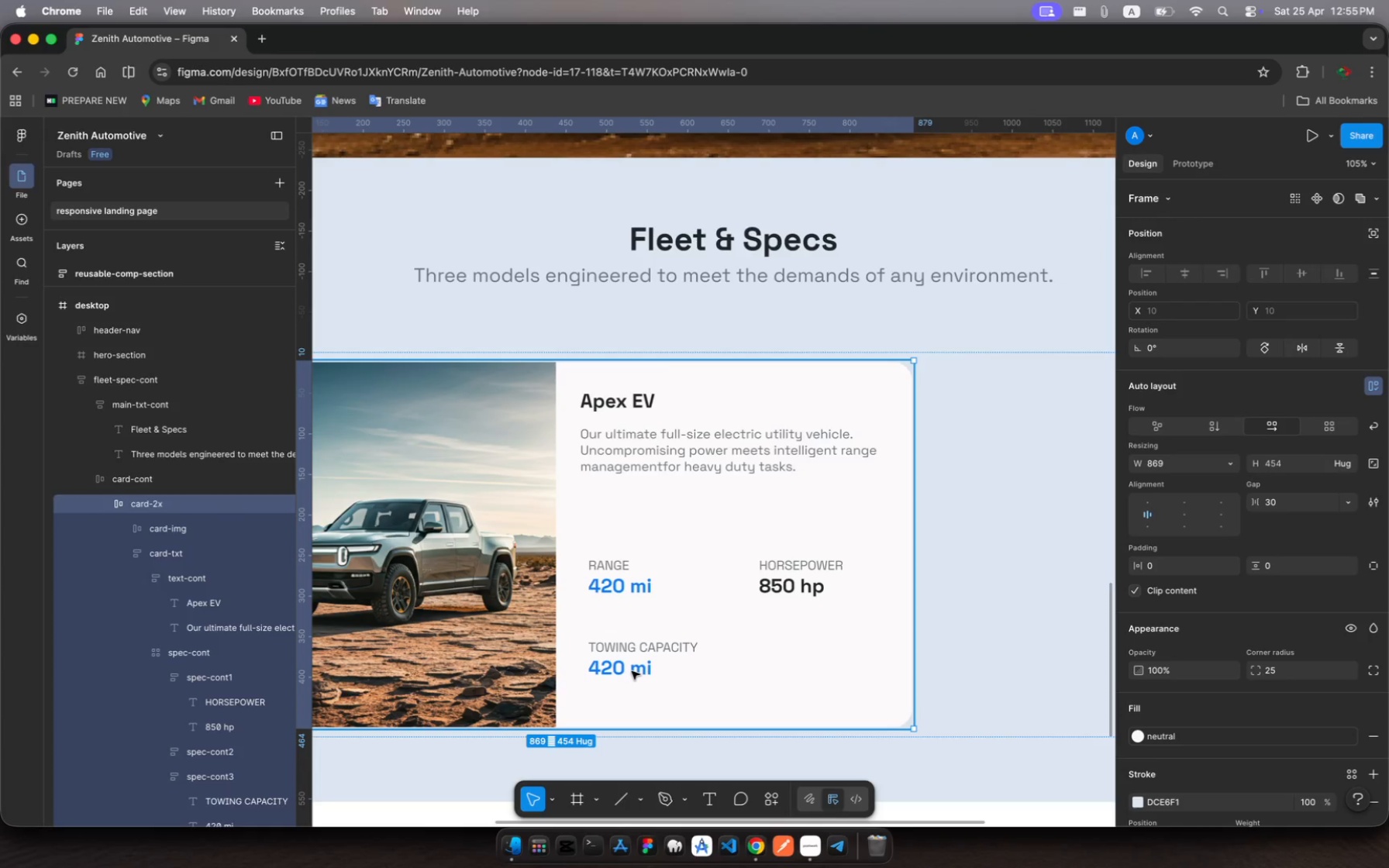 
left_click([632, 671])
 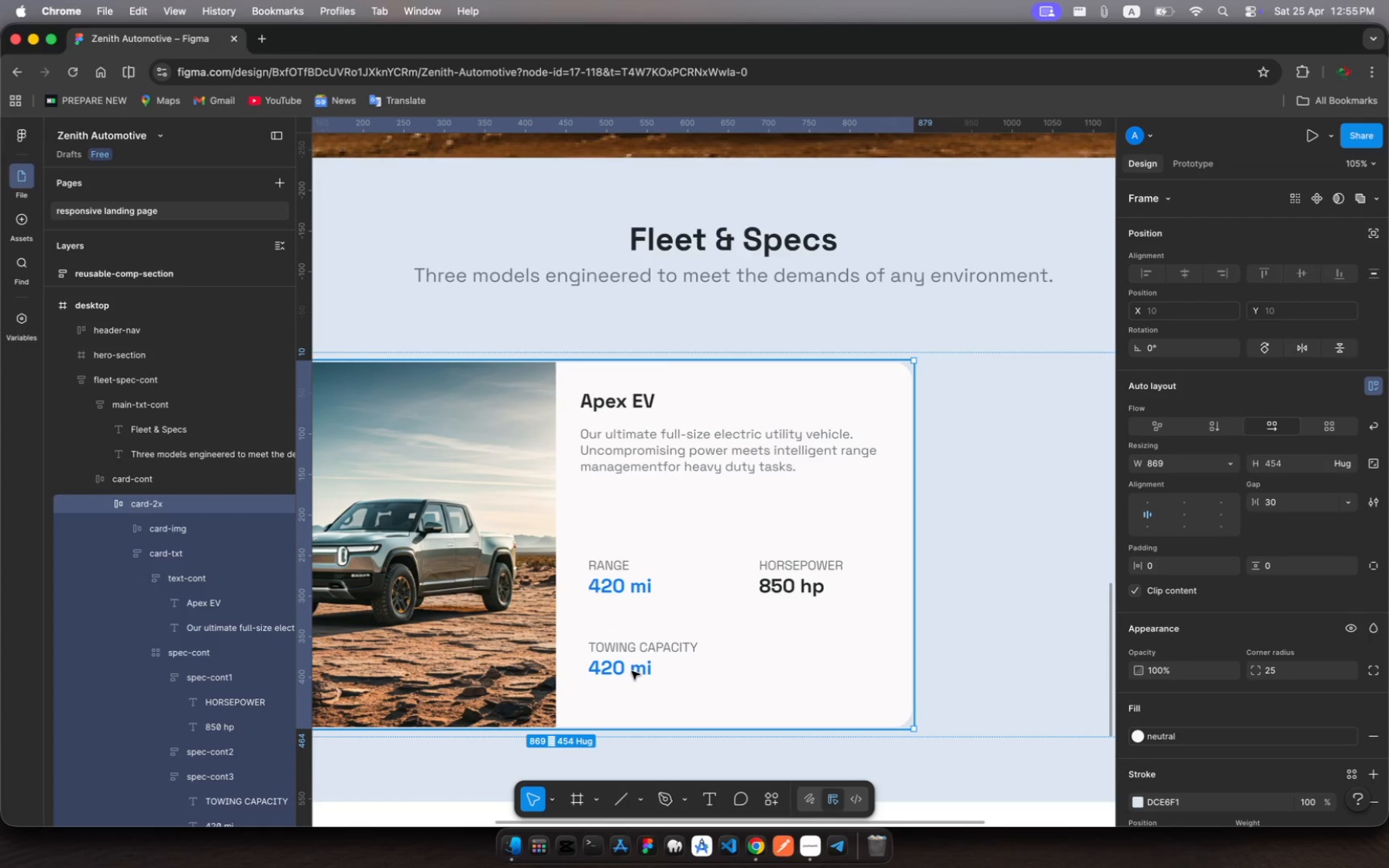 
left_click([632, 671])
 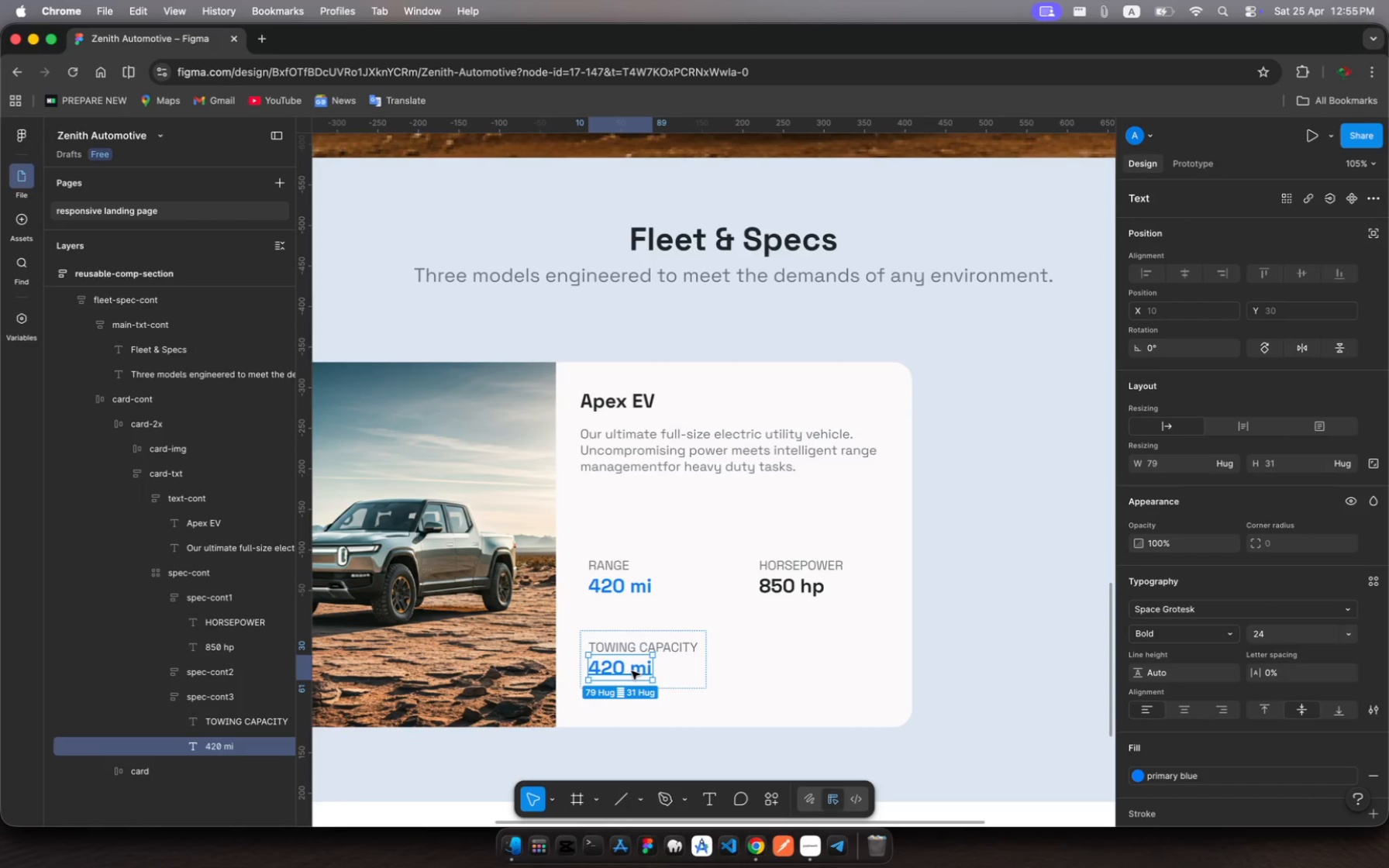 
left_click([632, 671])
 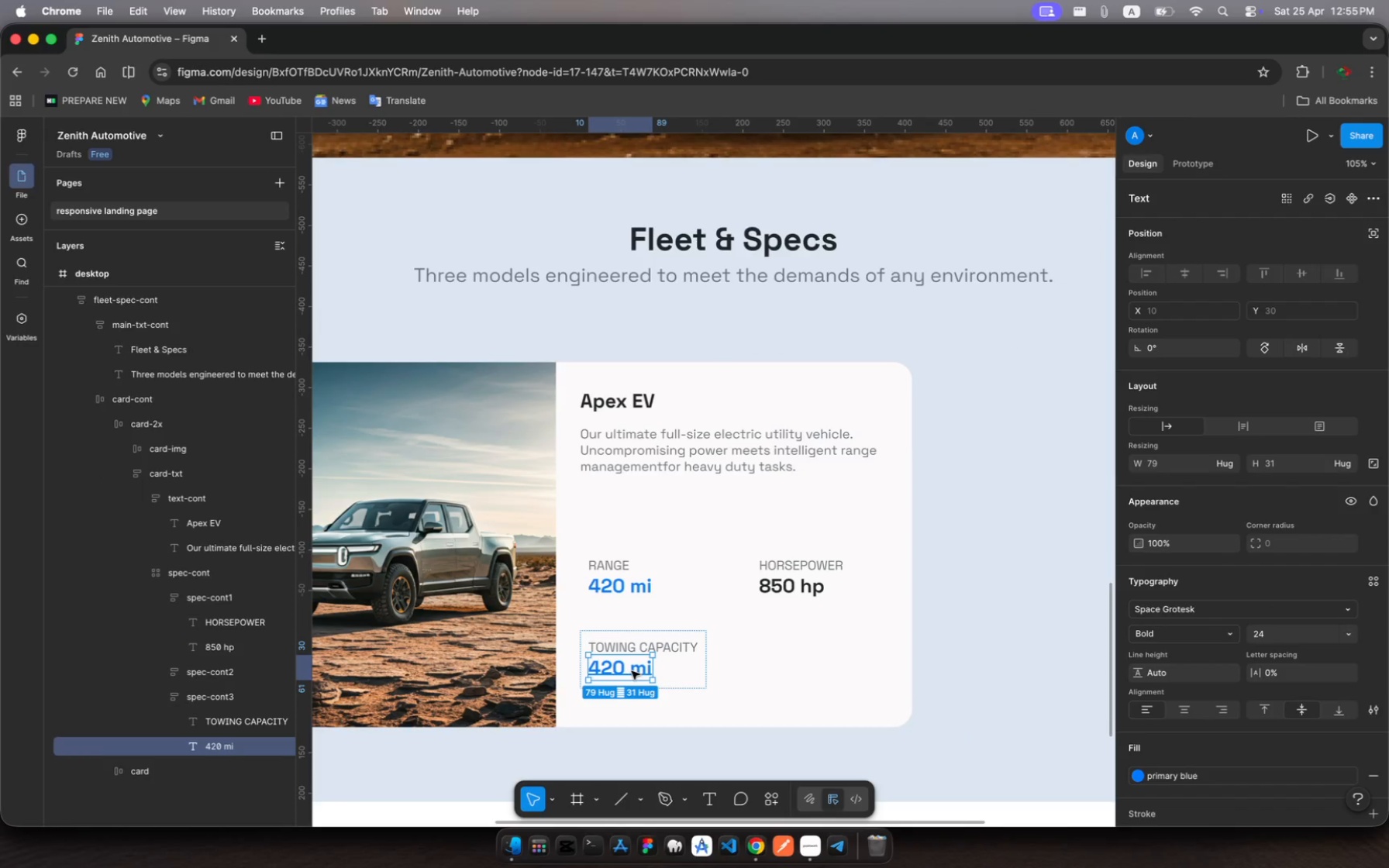 
left_click([632, 671])
 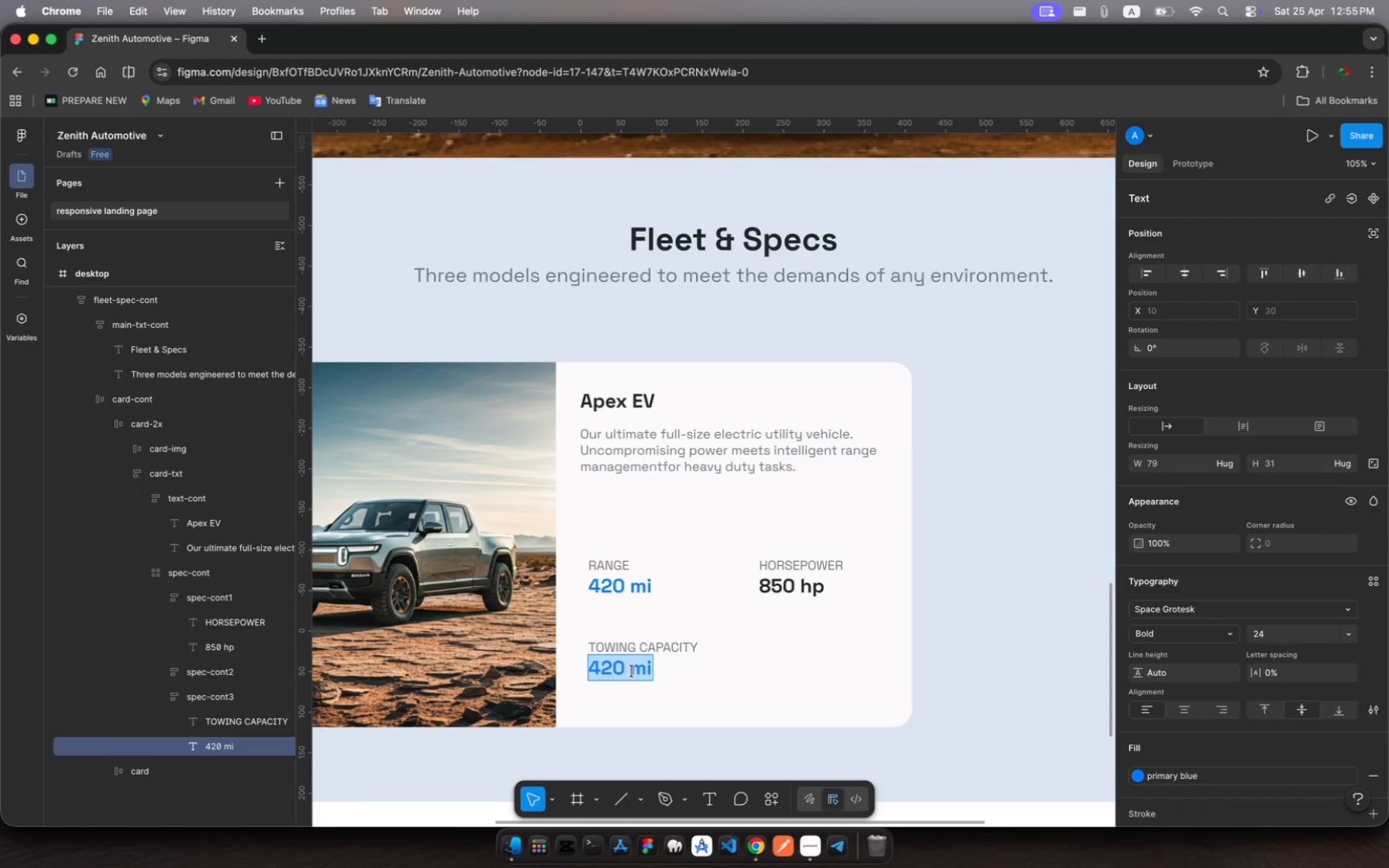 
left_click([632, 671])
 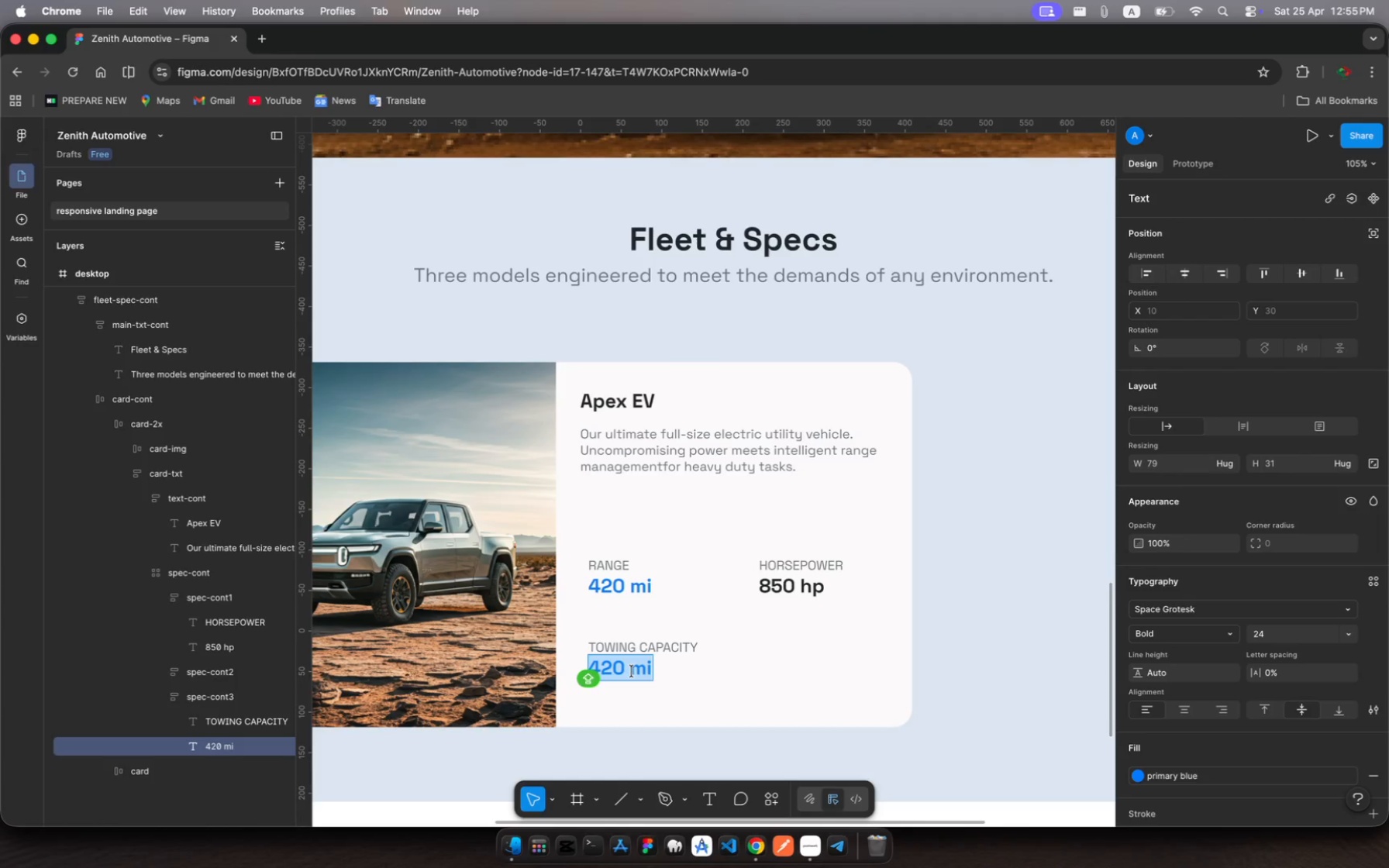 
hold_key(key=1, duration=0.36)
 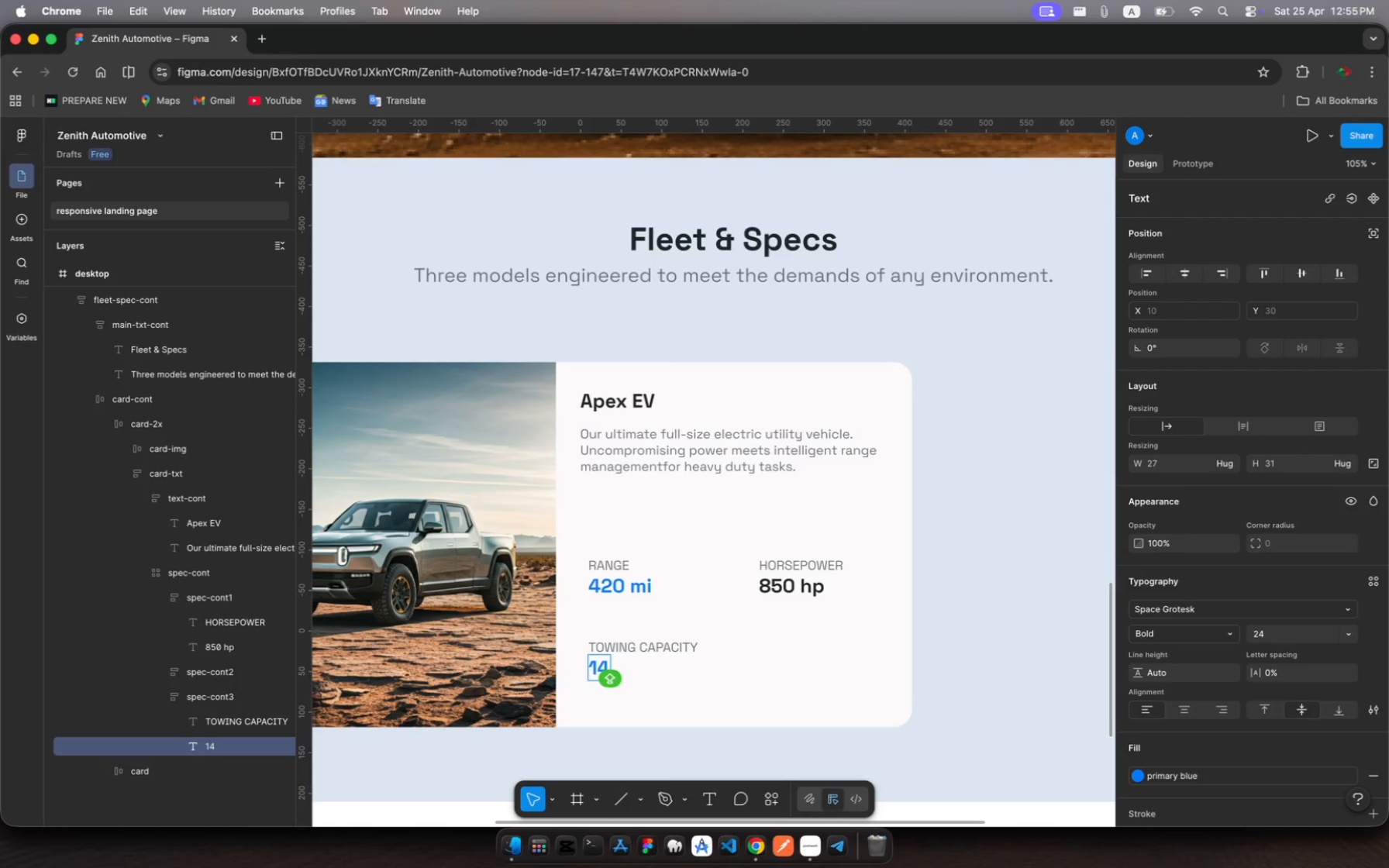 
type(4,000 L)
key(Backspace)
type(ls)
 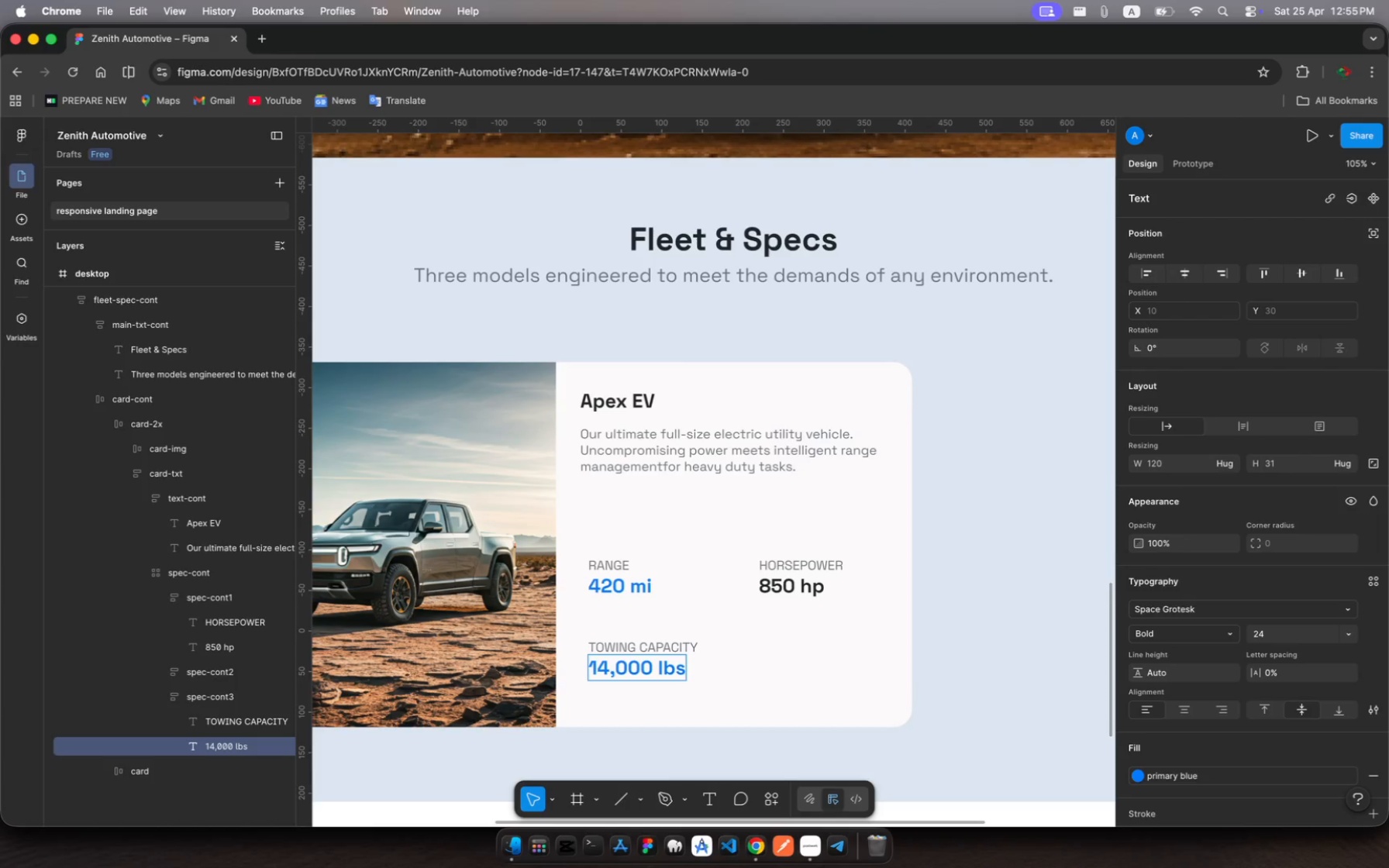 
hold_key(key=B, duration=0.43)
 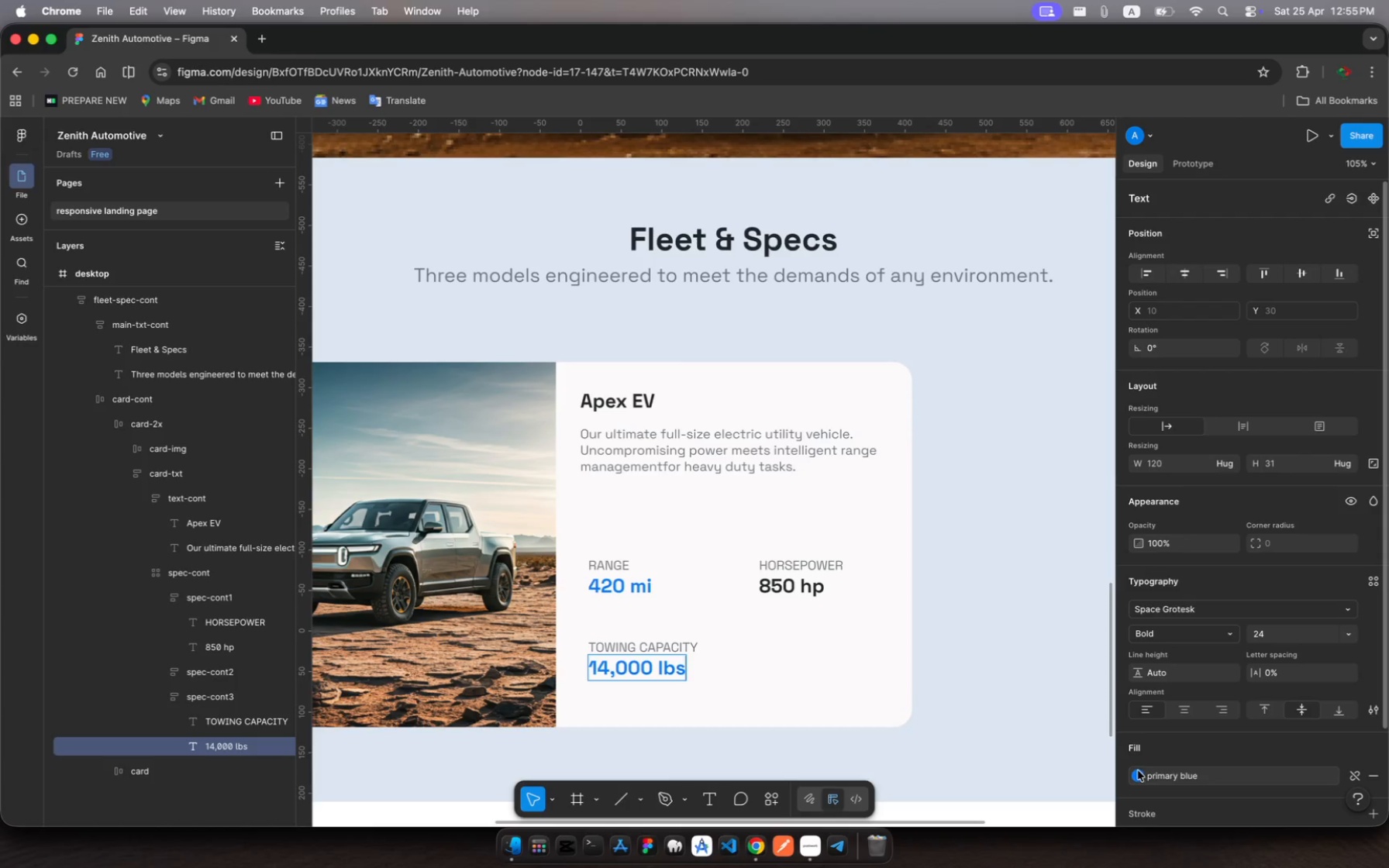 
left_click([1139, 773])
 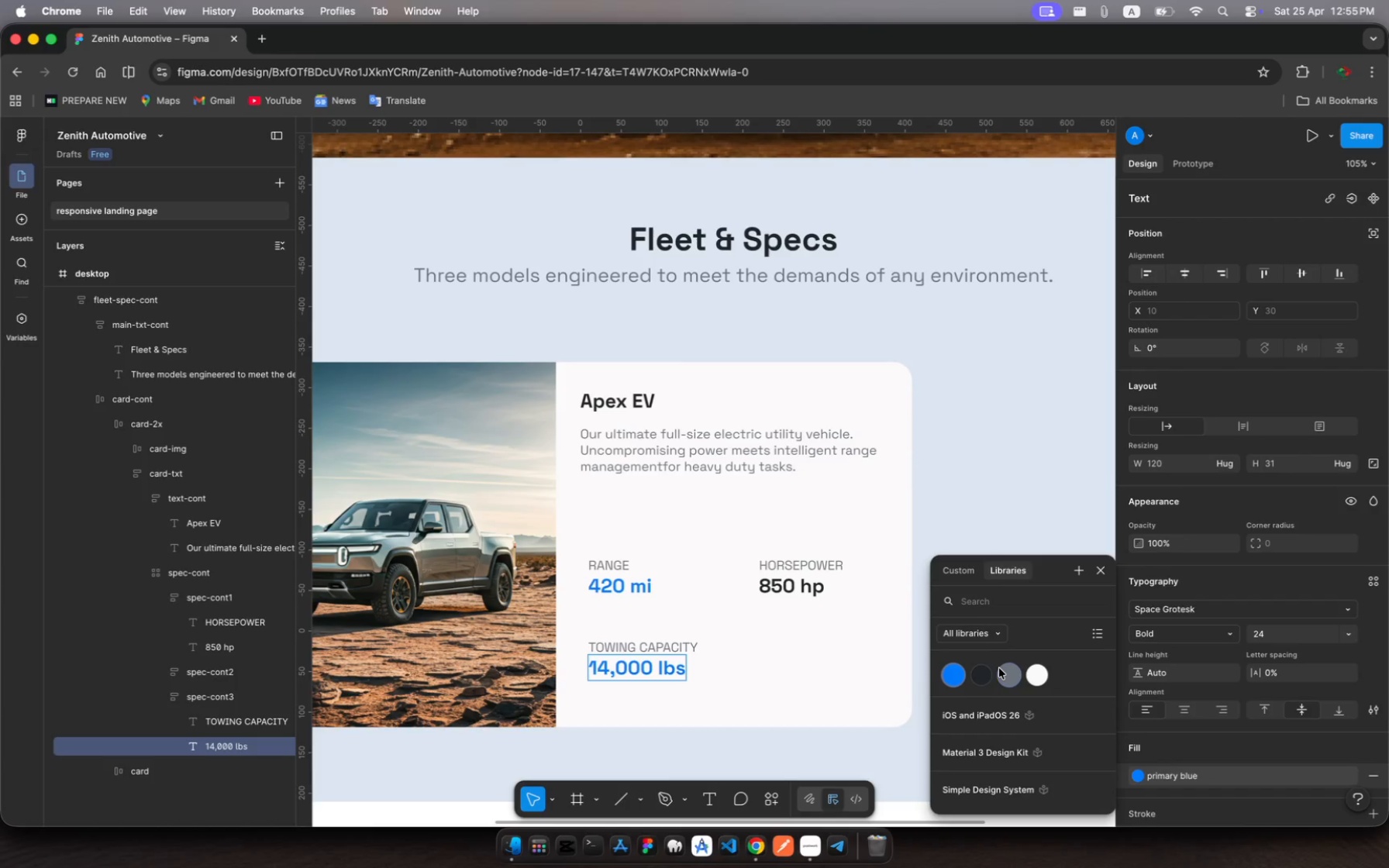 
left_click([1007, 674])
 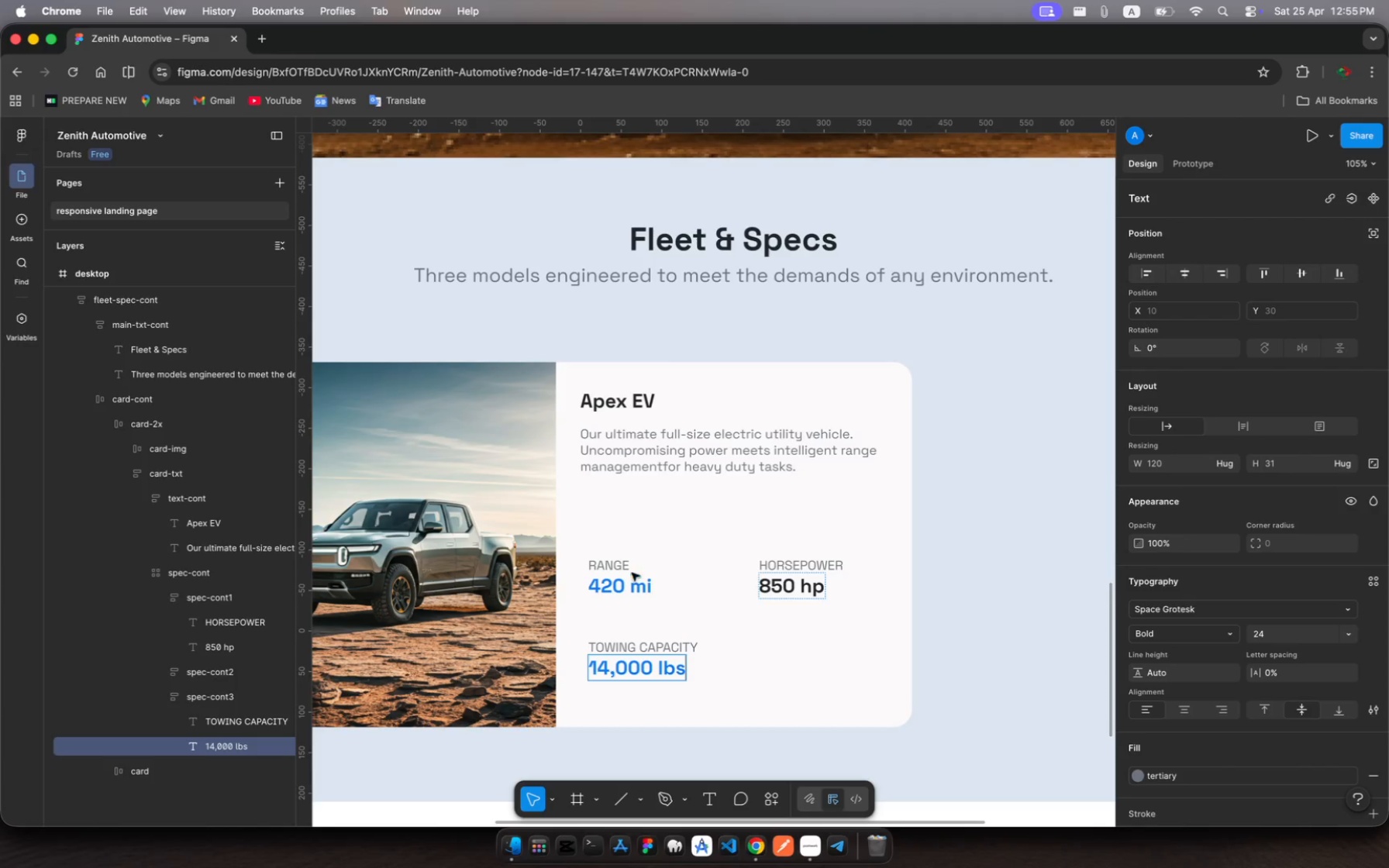 
left_click([638, 669])
 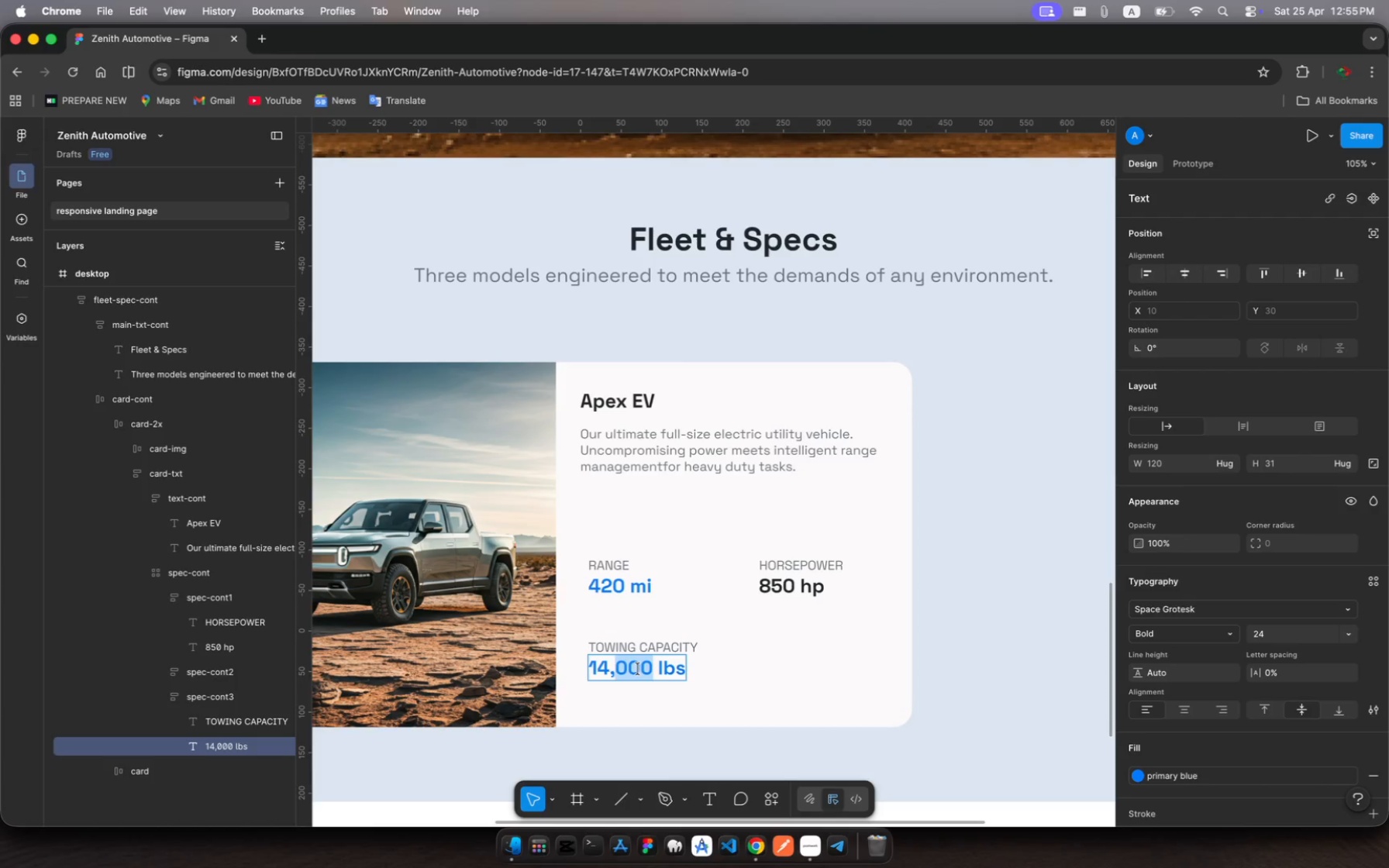 
left_click([638, 669])
 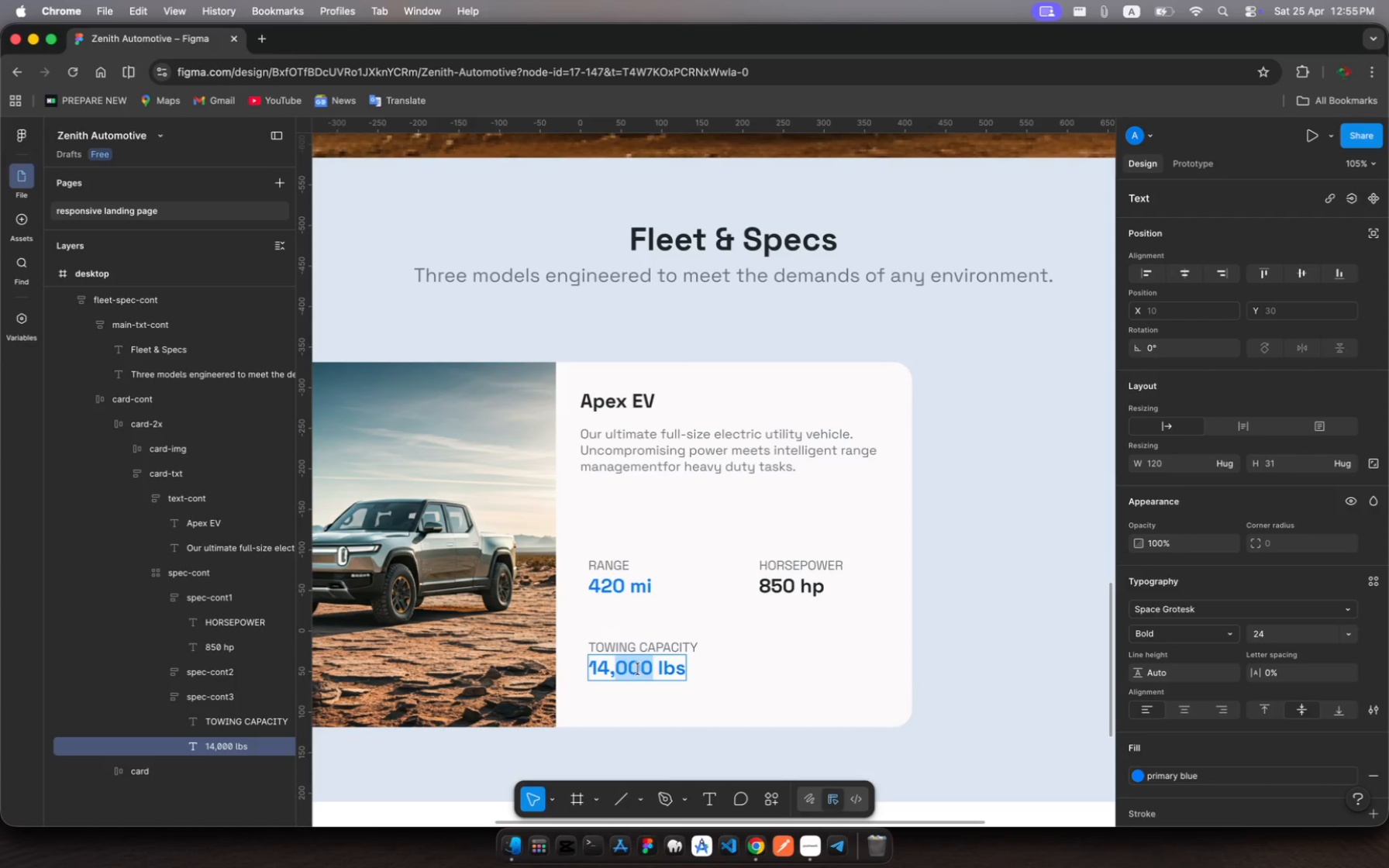 
key(Meta+A)
 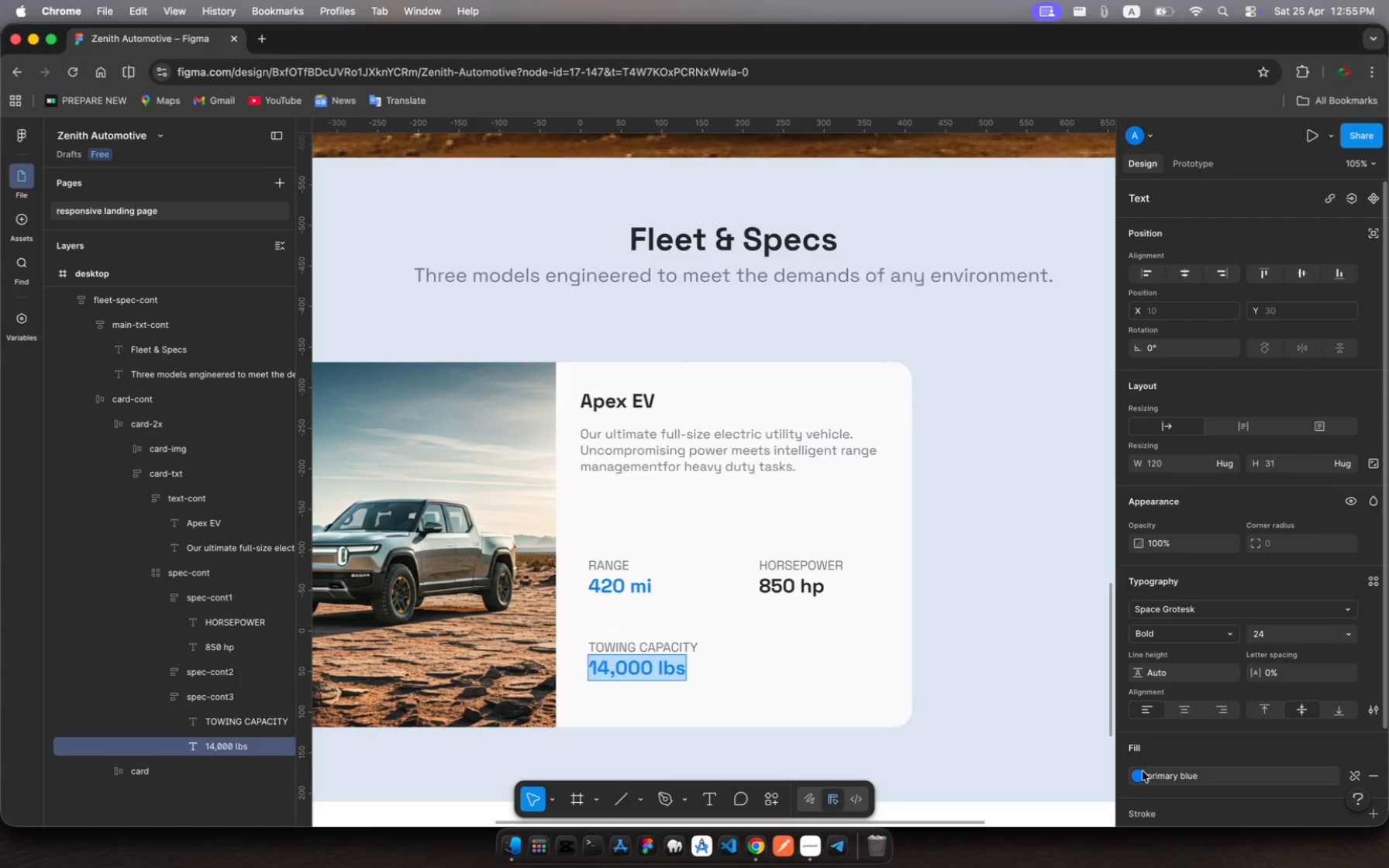 
left_click([1143, 778])
 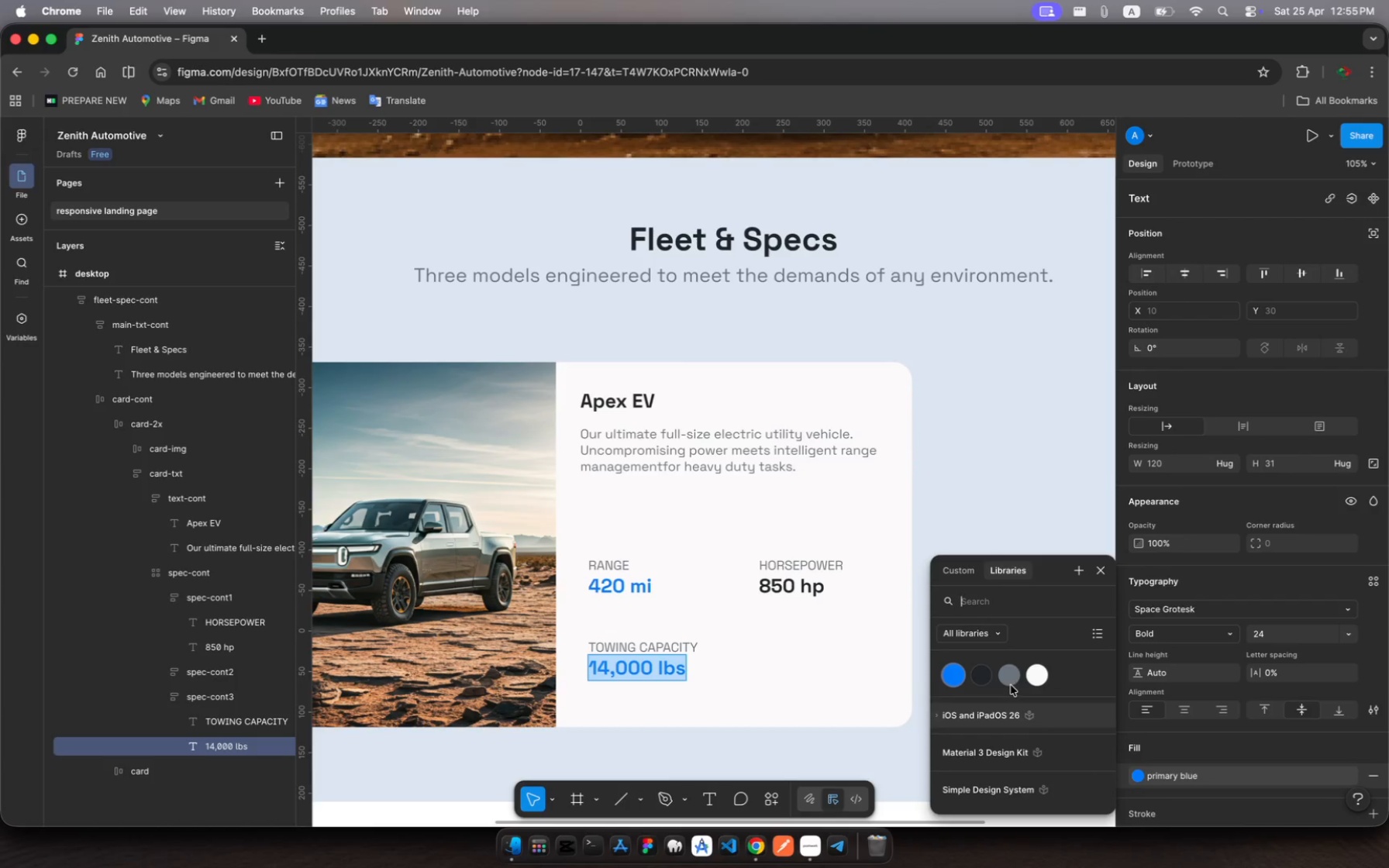 
left_click([1010, 680])
 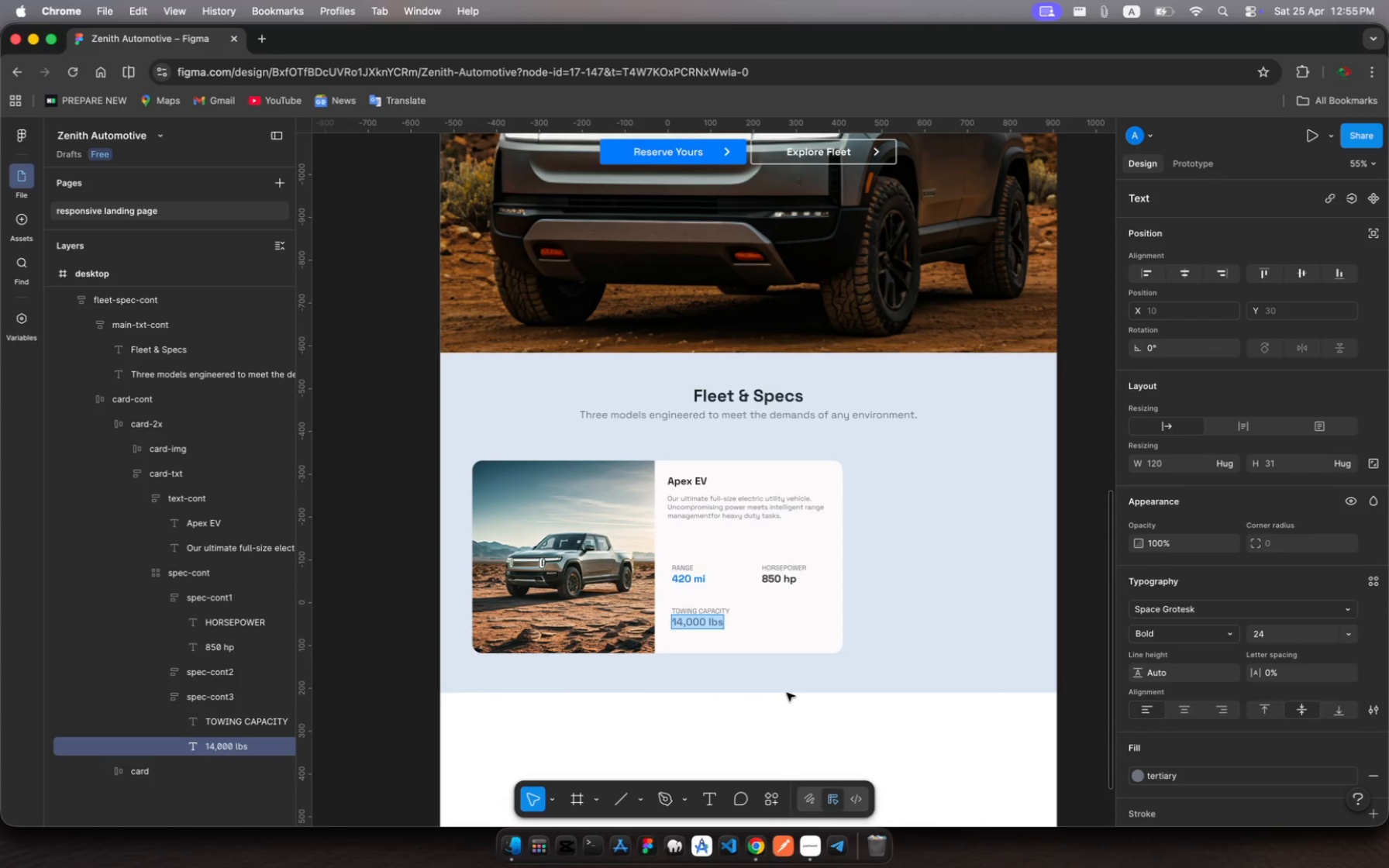 
wait(18.38)
 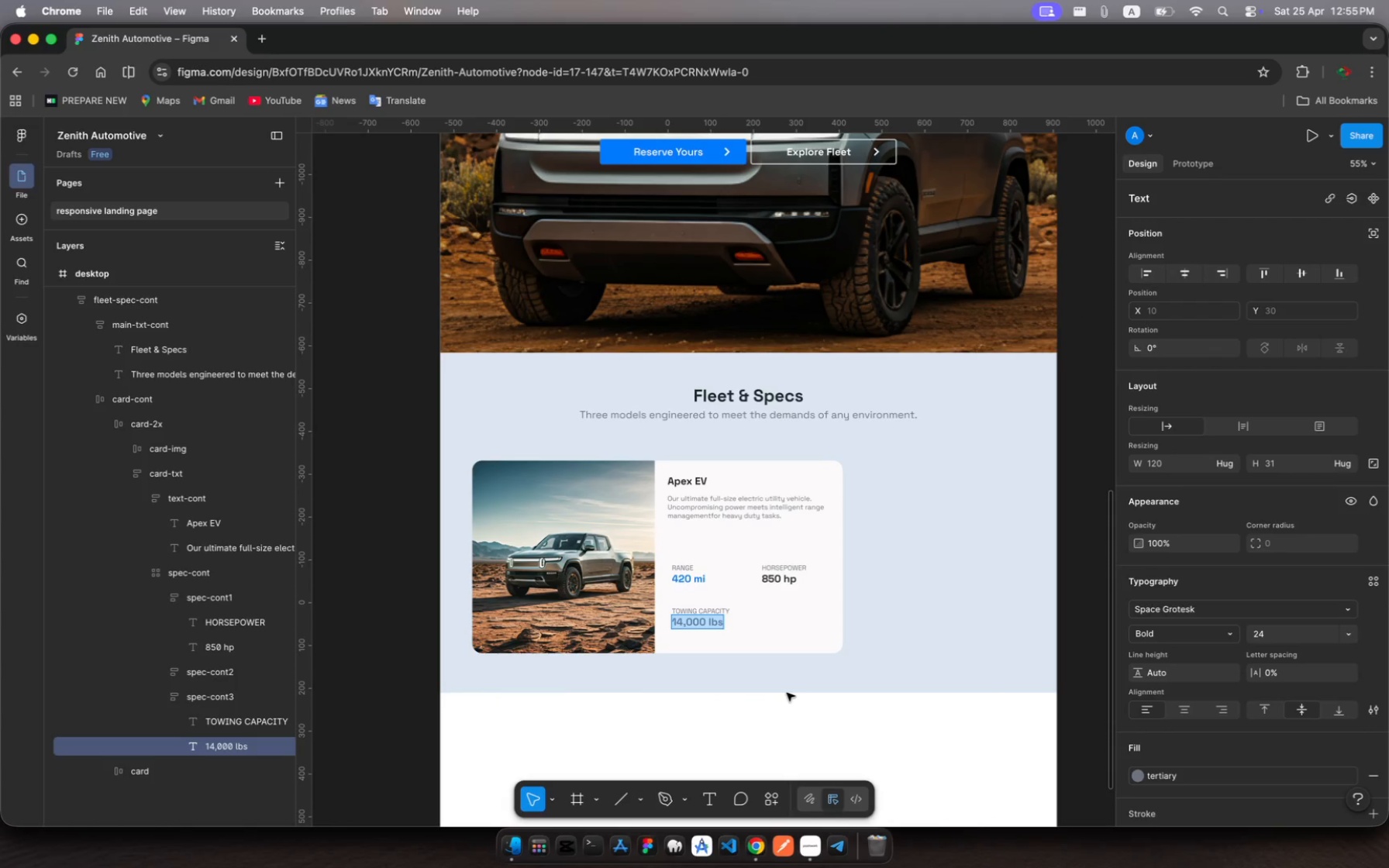 
left_click([188, 571])
 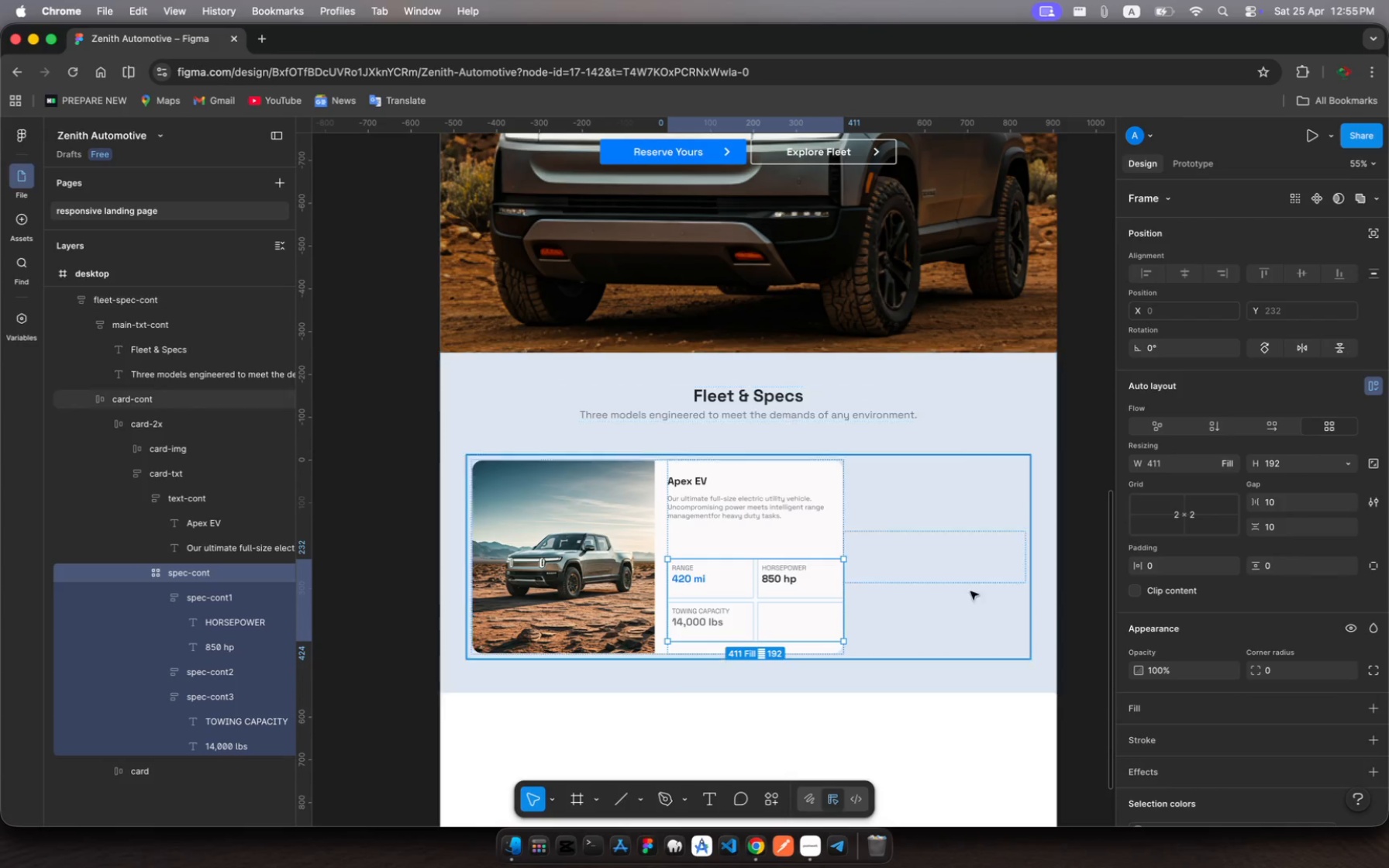 
wait(6.56)
 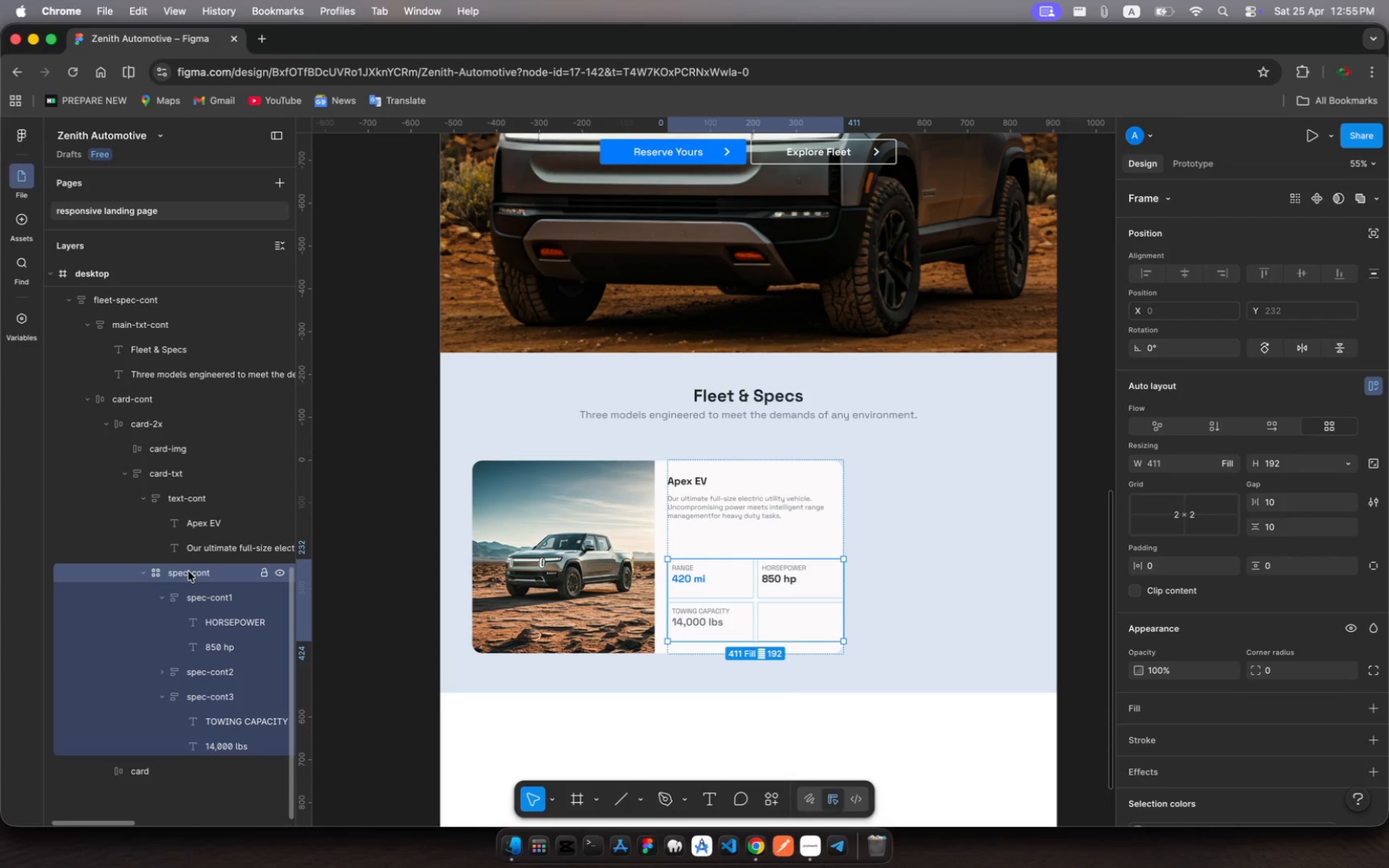 
left_click([1120, 709])
 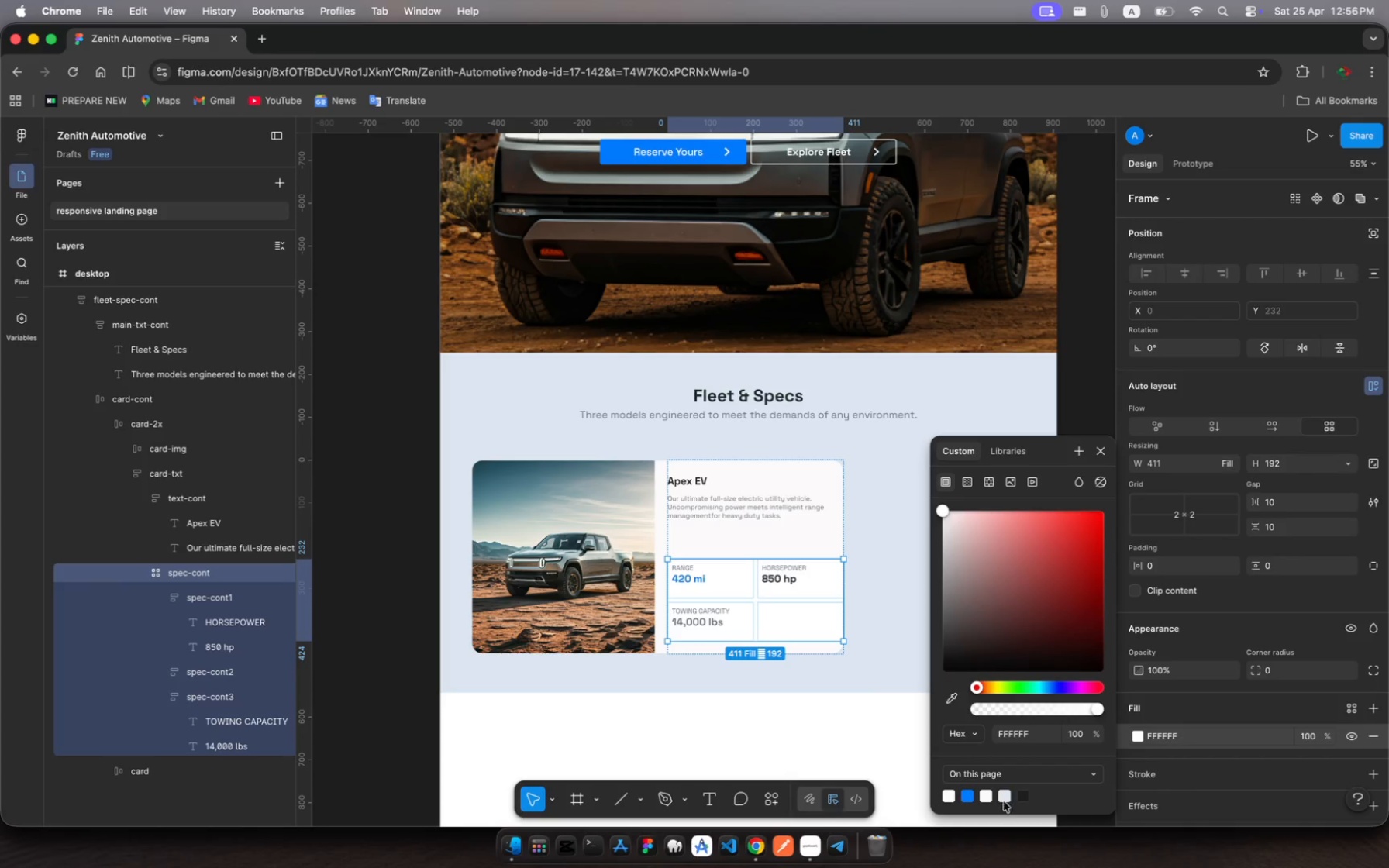 
left_click([1004, 797])
 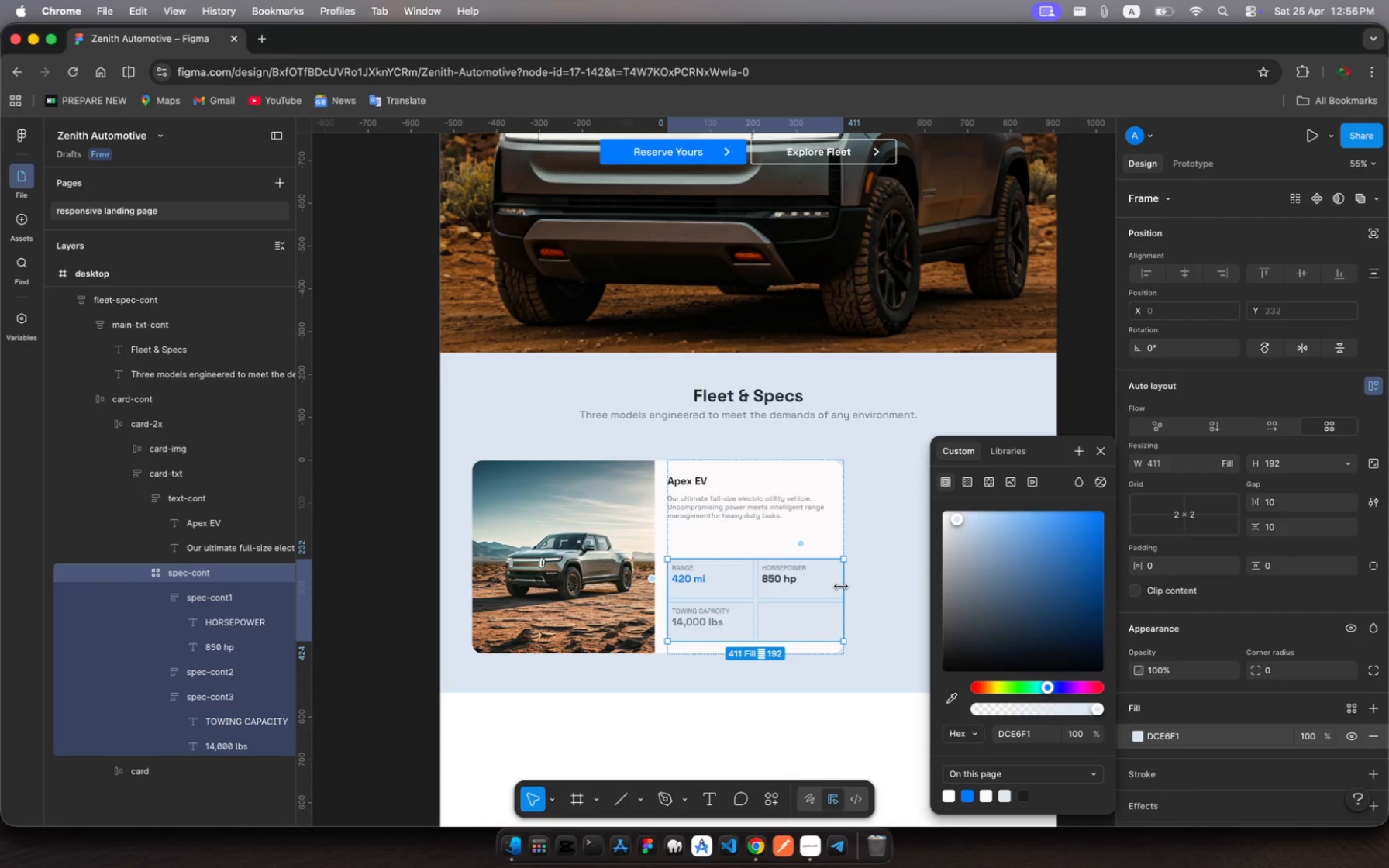 
wait(28.77)
 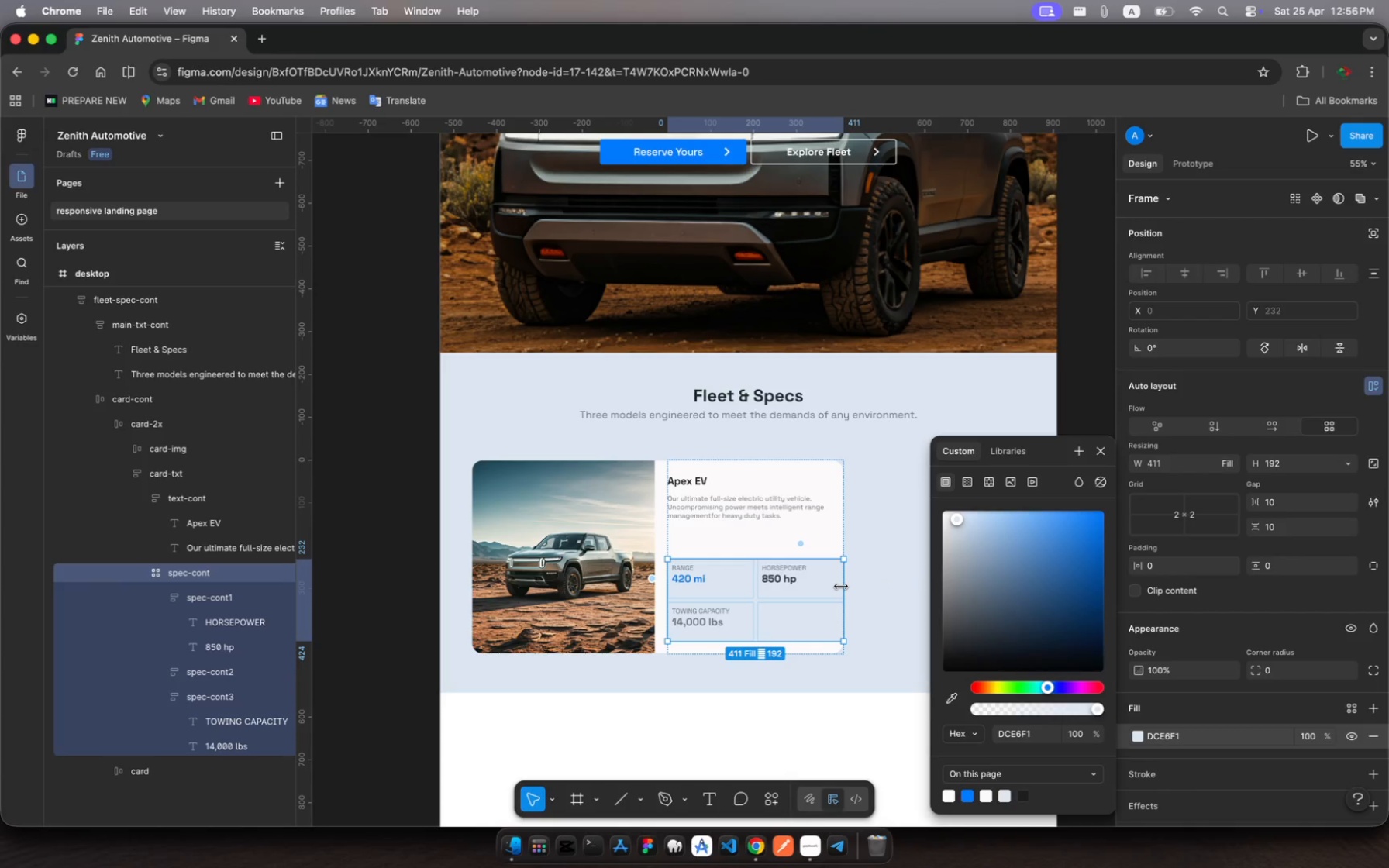 
left_click_drag(start_coordinate=[665, 595], to_coordinate=[670, 592])
 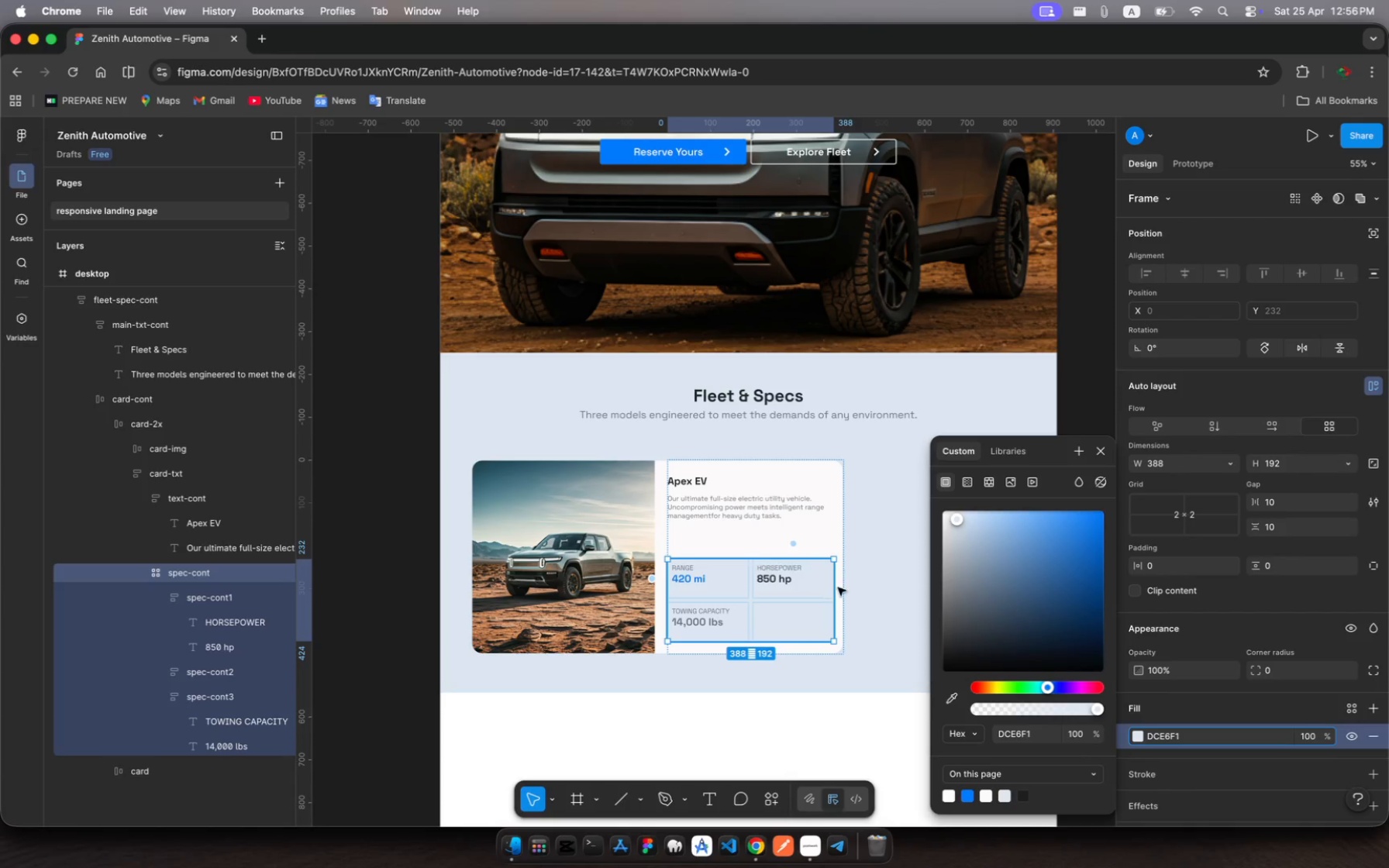 
left_click([864, 486])
 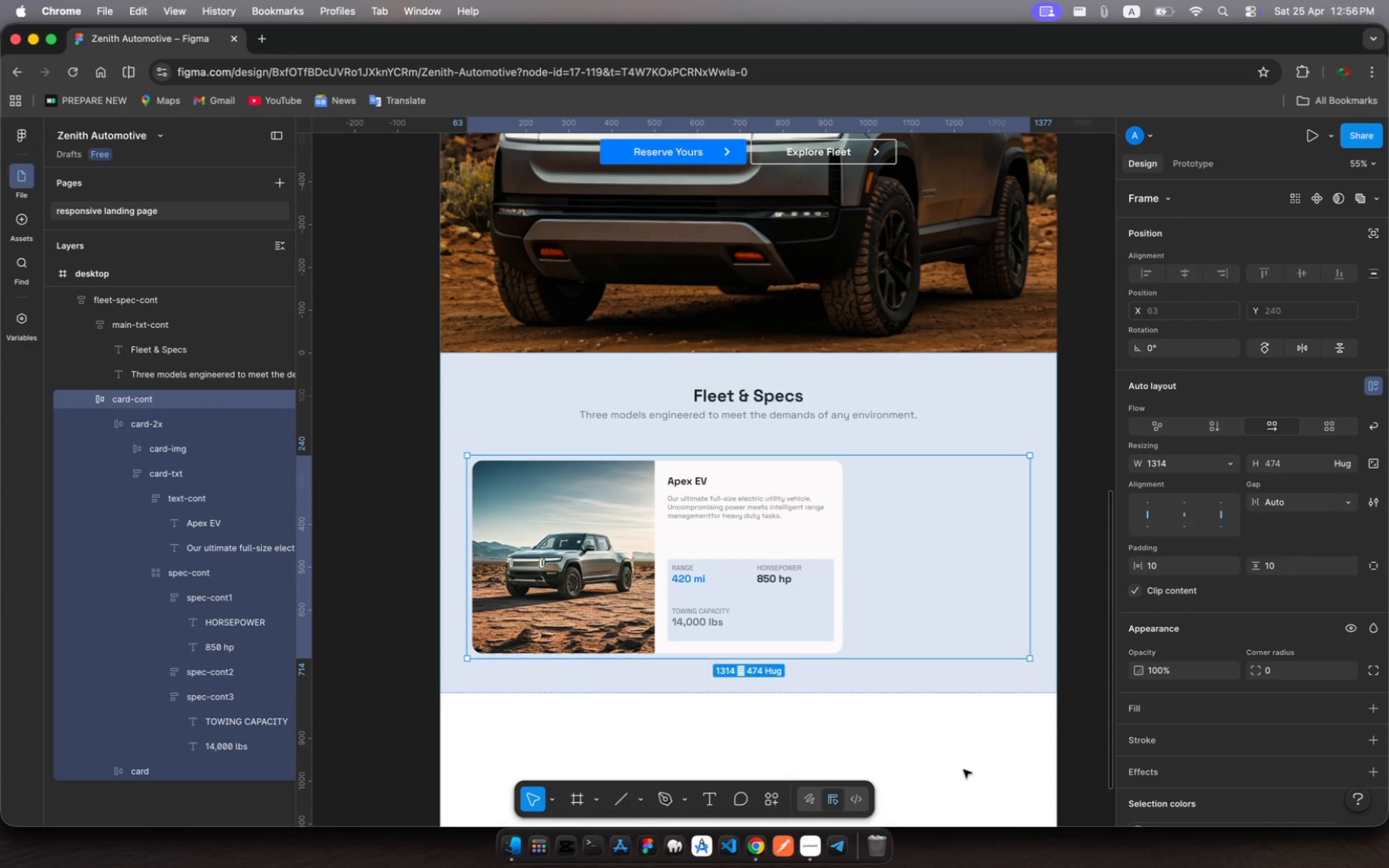 
wait(9.12)
 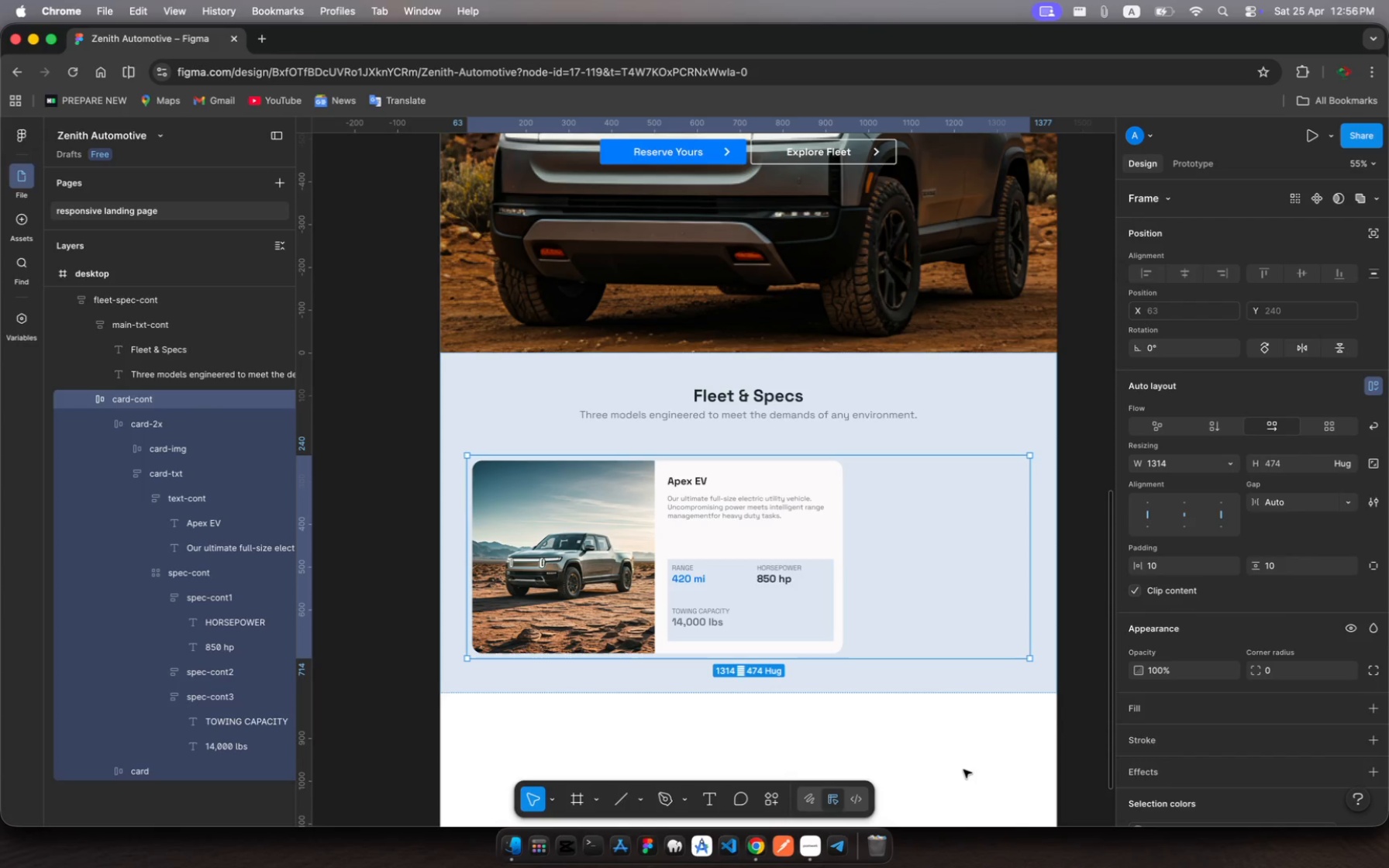 
left_click([209, 568])
 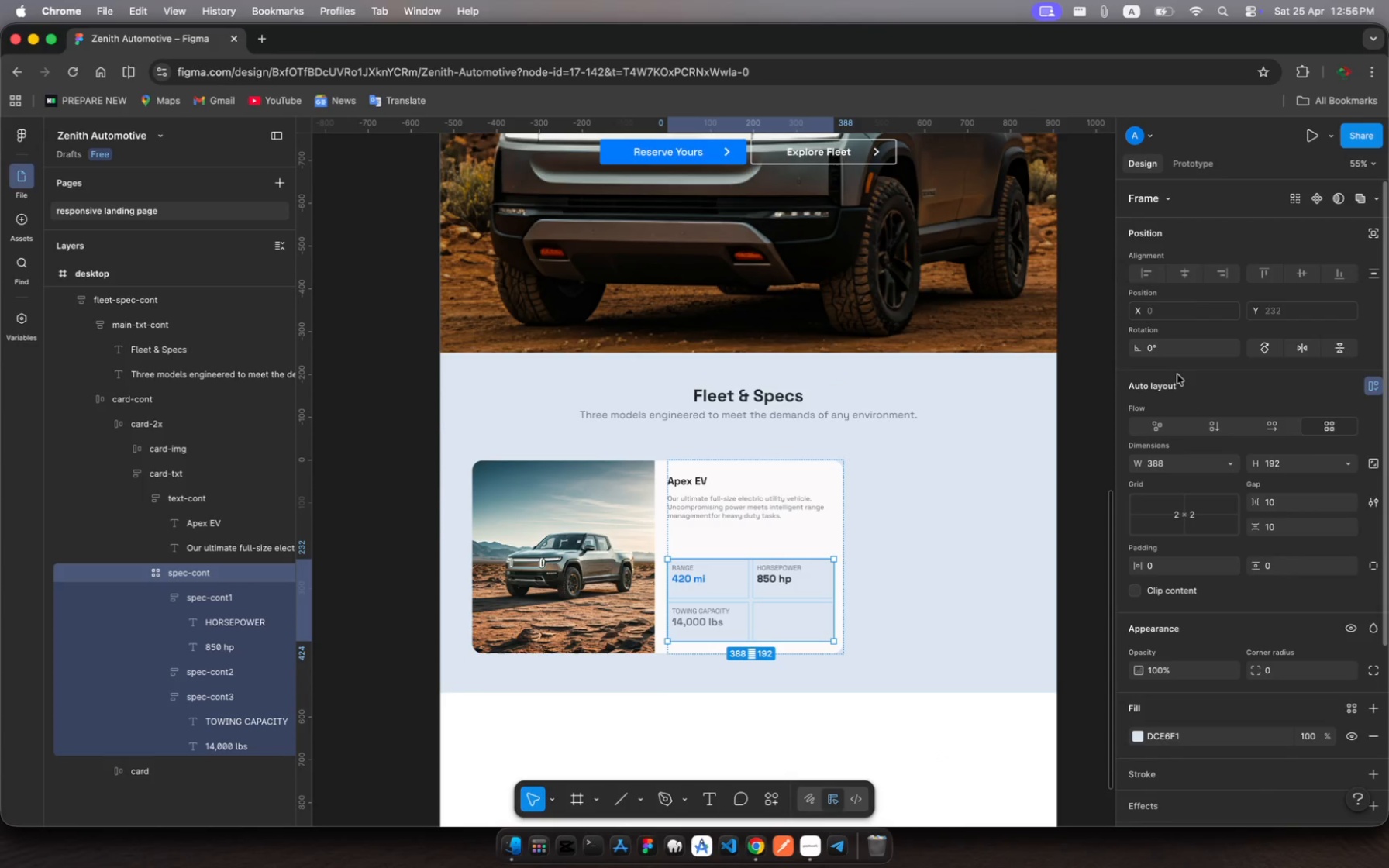 
scroll: coordinate [1276, 462], scroll_direction: up, amount: 8.0
 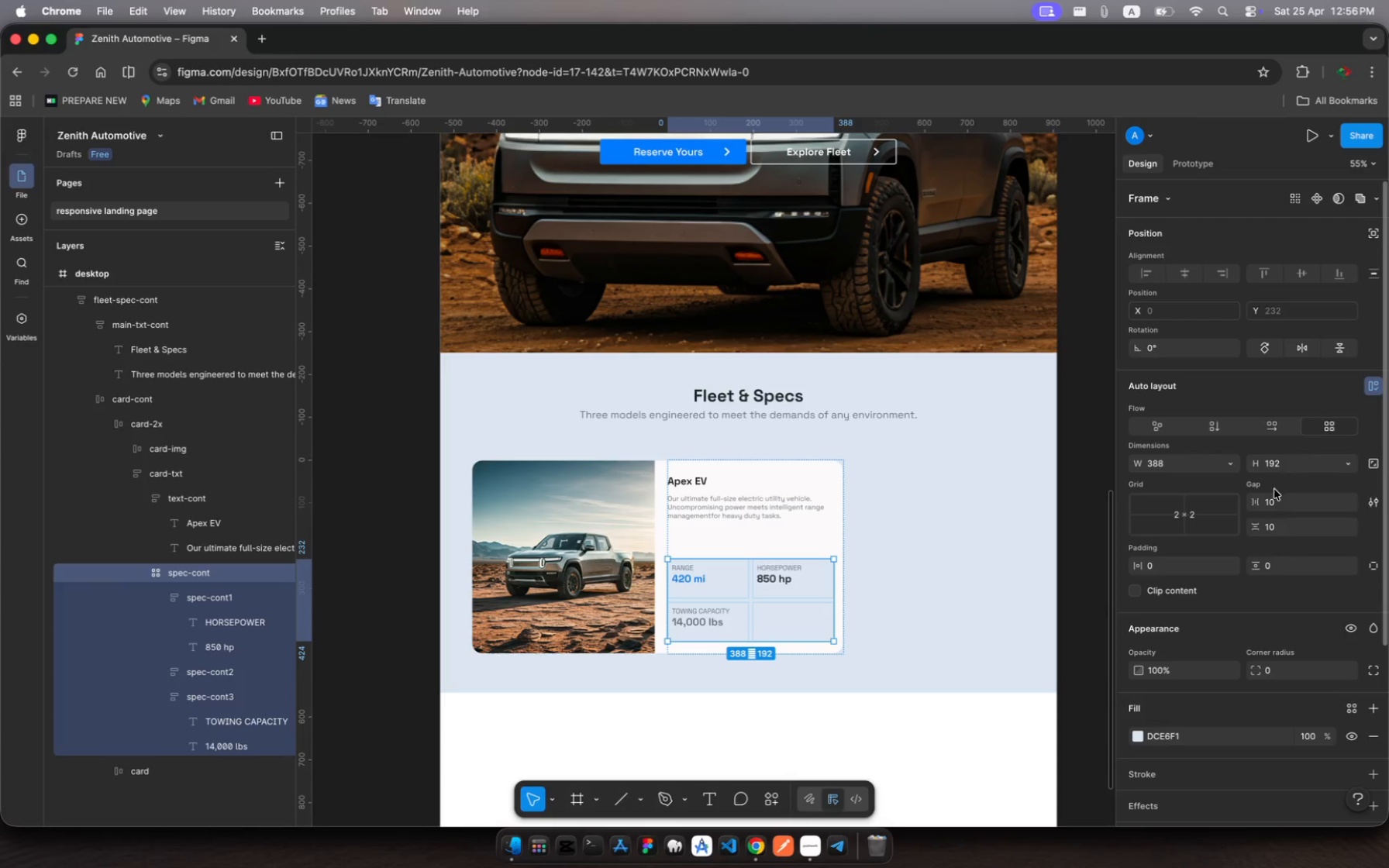 
mouse_move([1275, 512])
 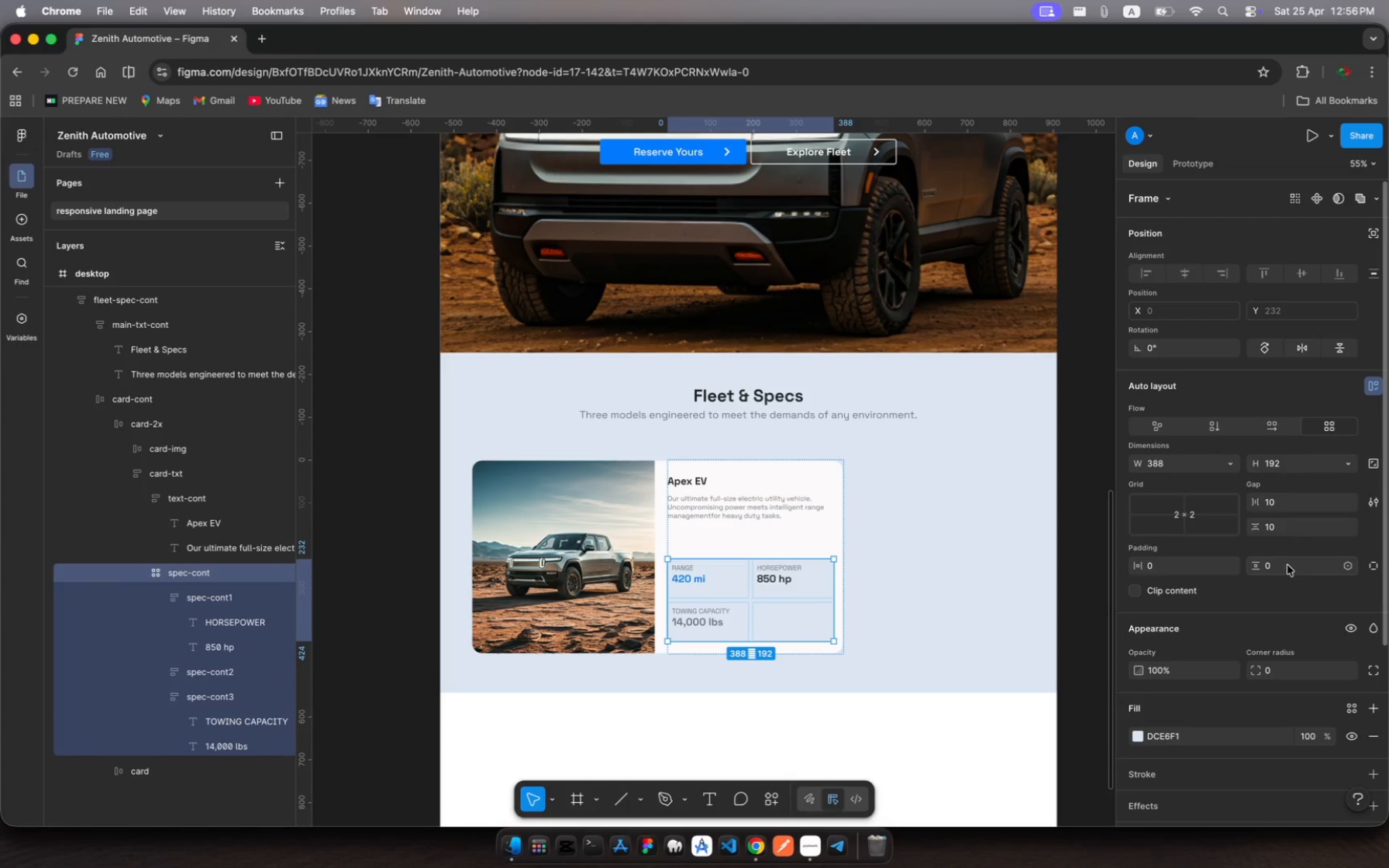 
left_click([1287, 565])
 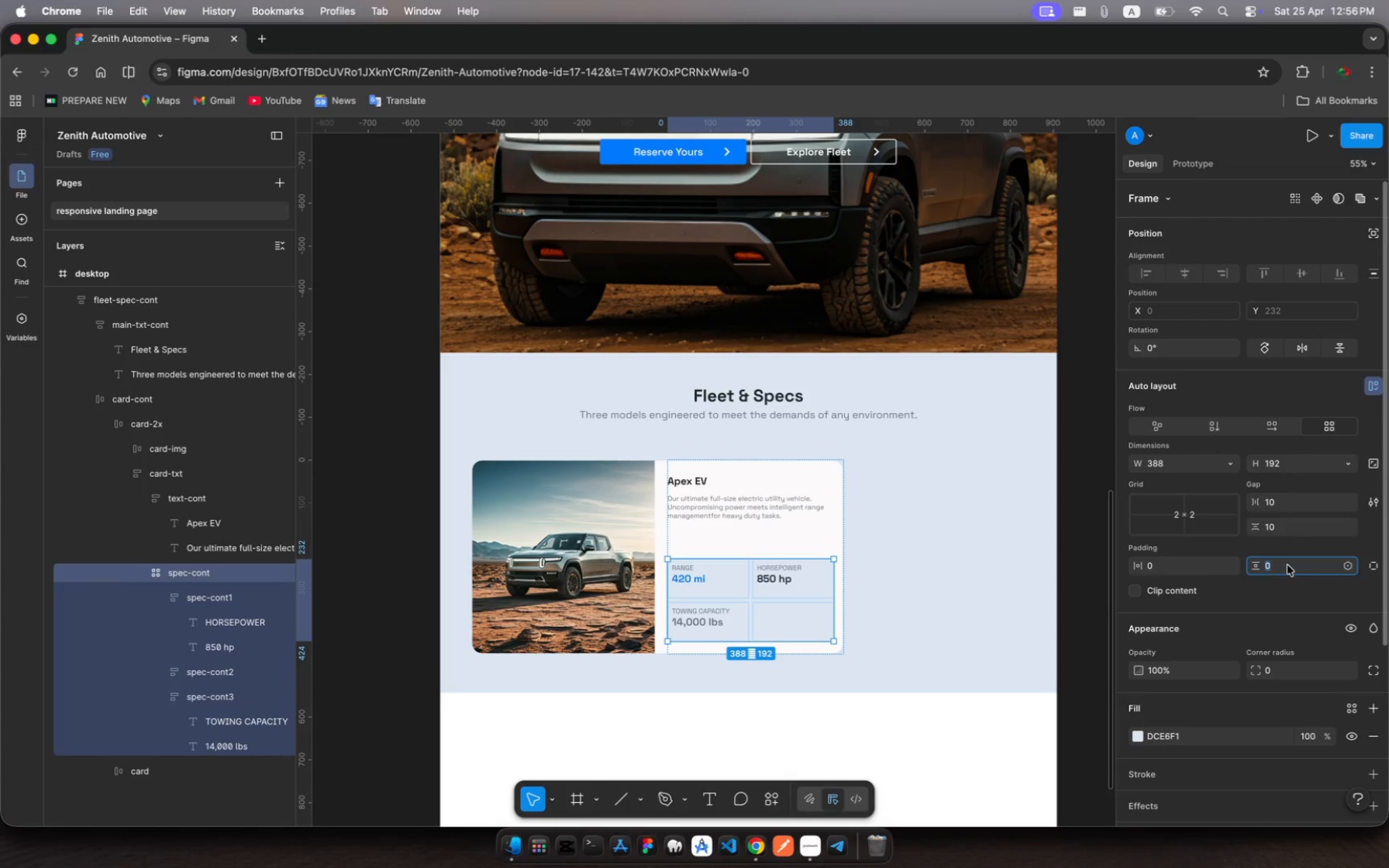 
type(20)
 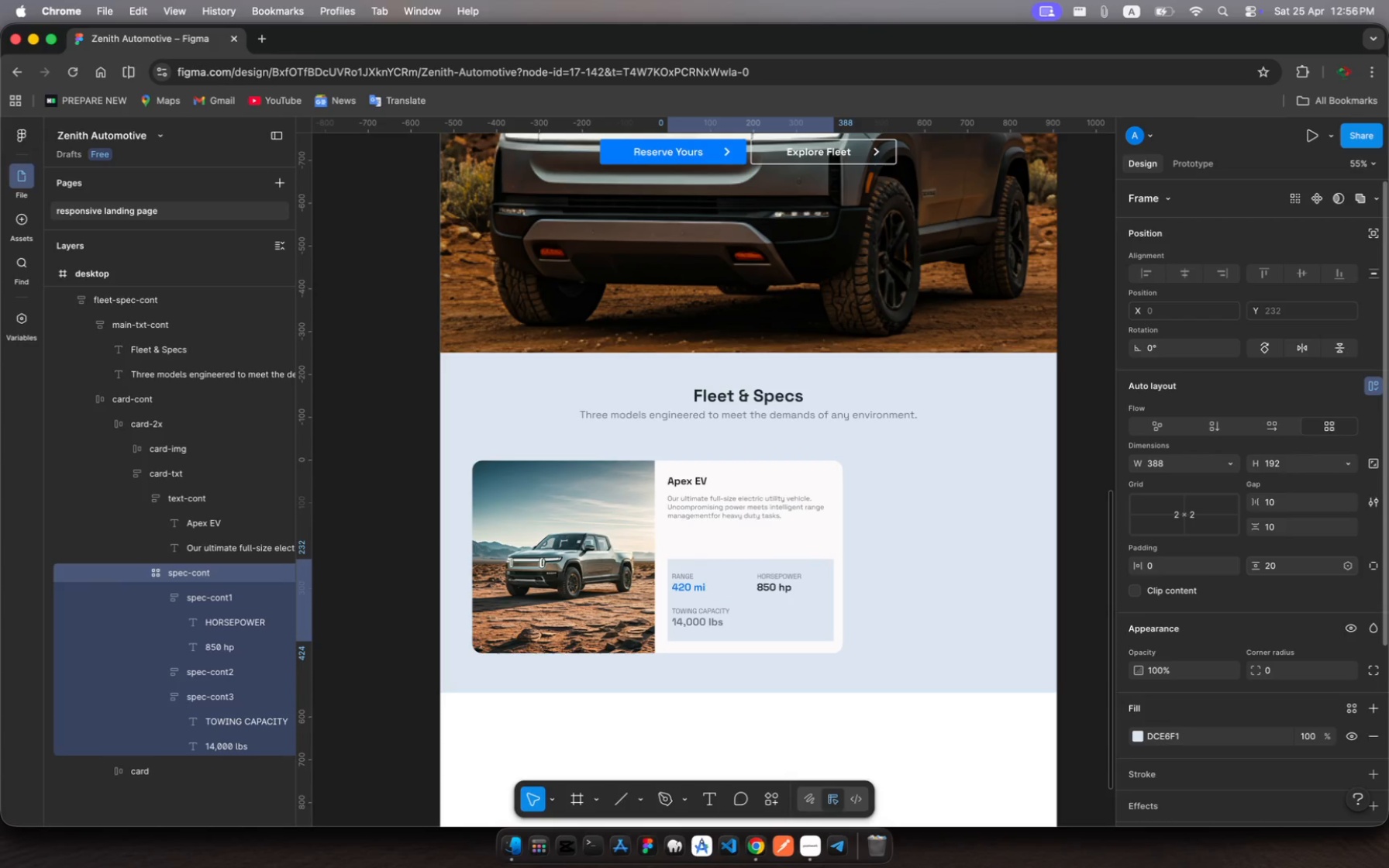 
key(Enter)
 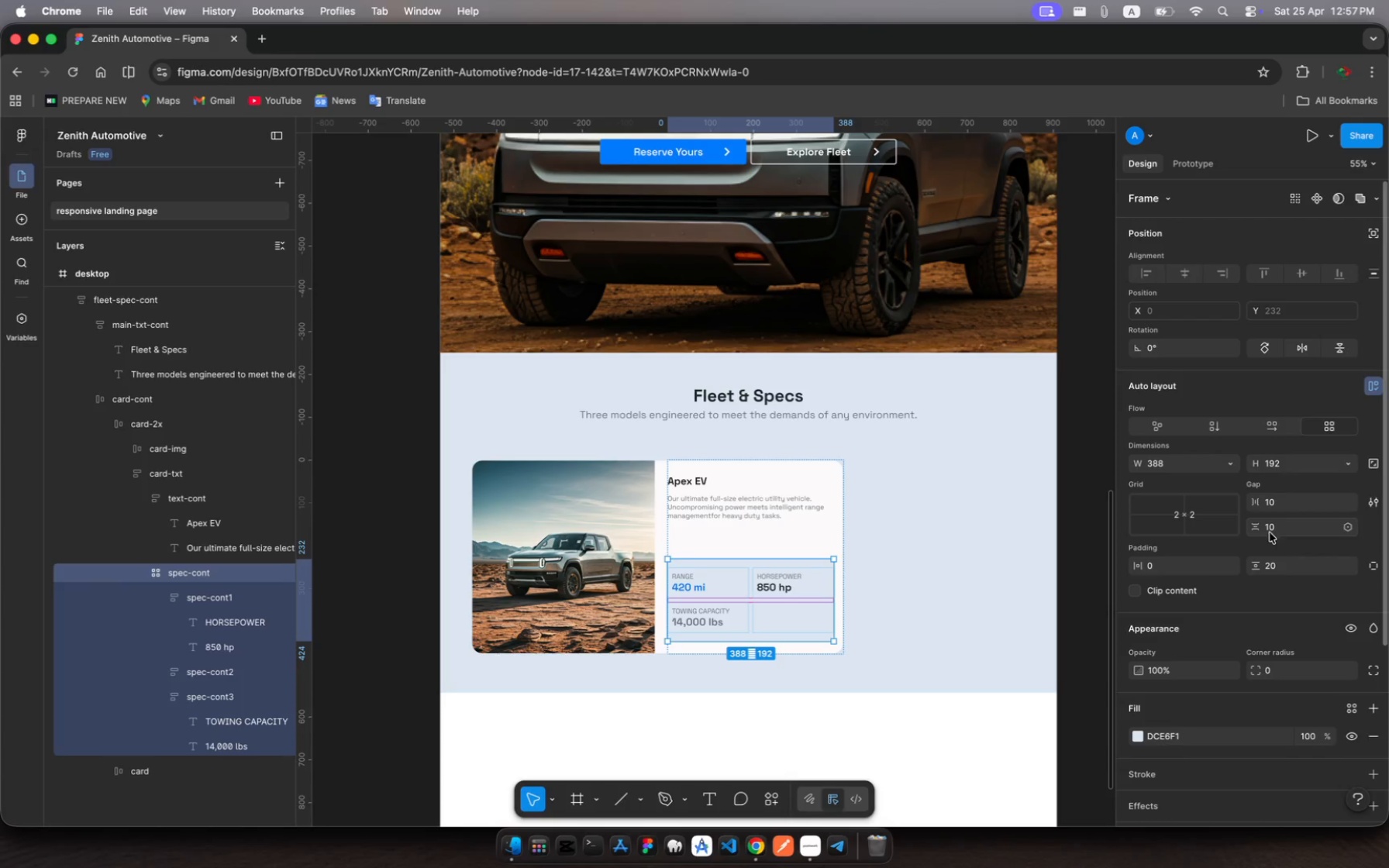 
left_click([1272, 563])
 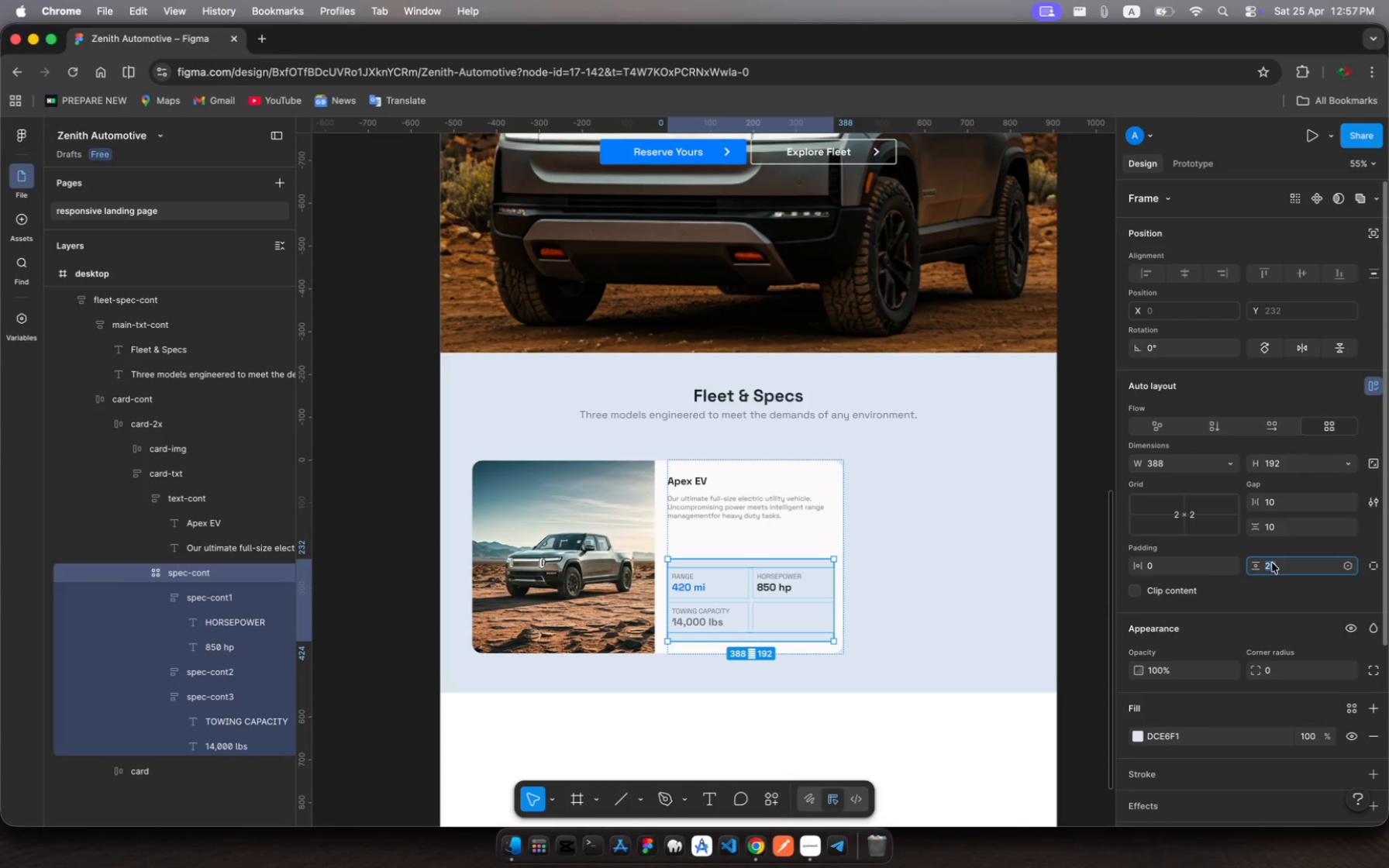 
type(15)
 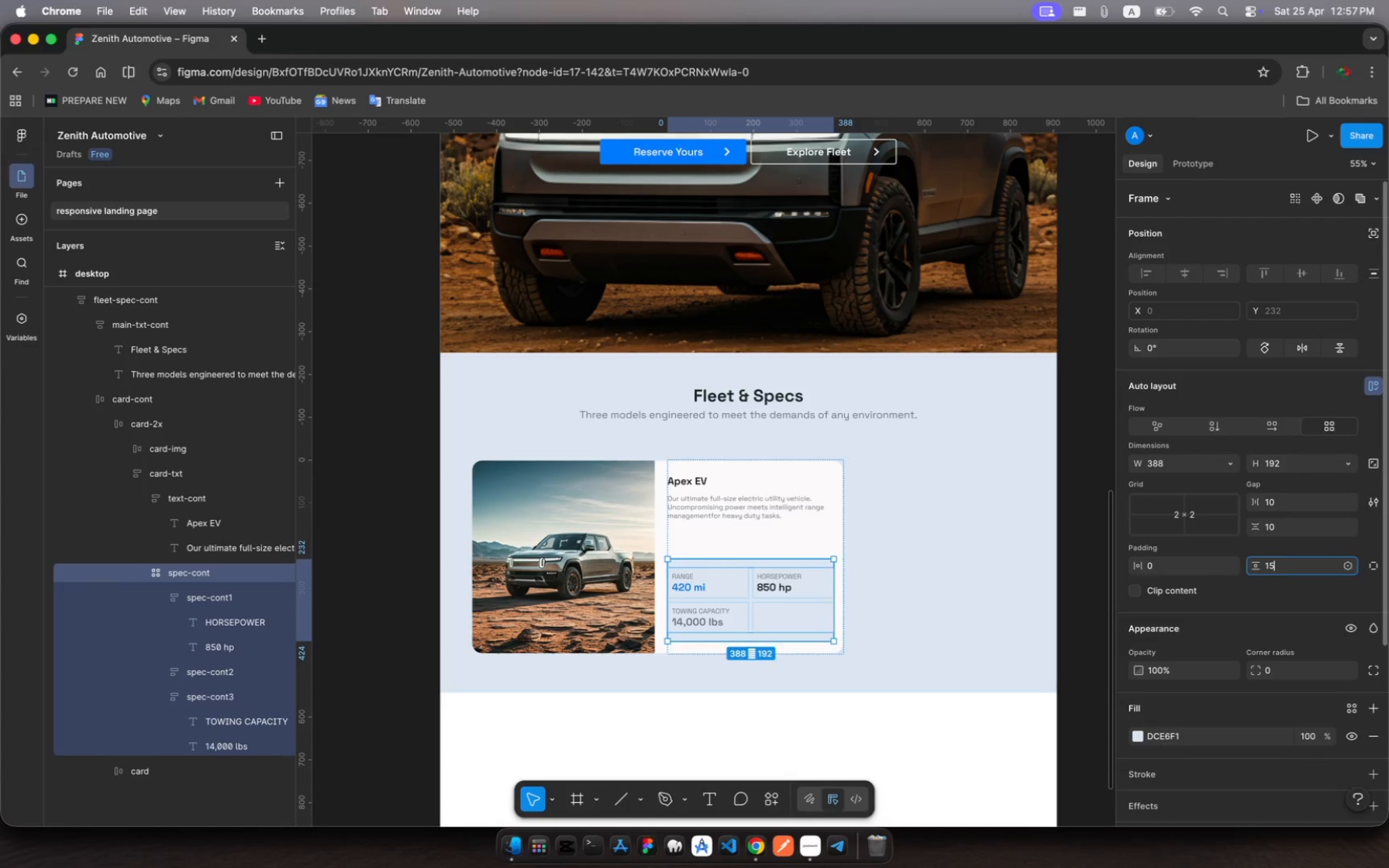 
key(Enter)
 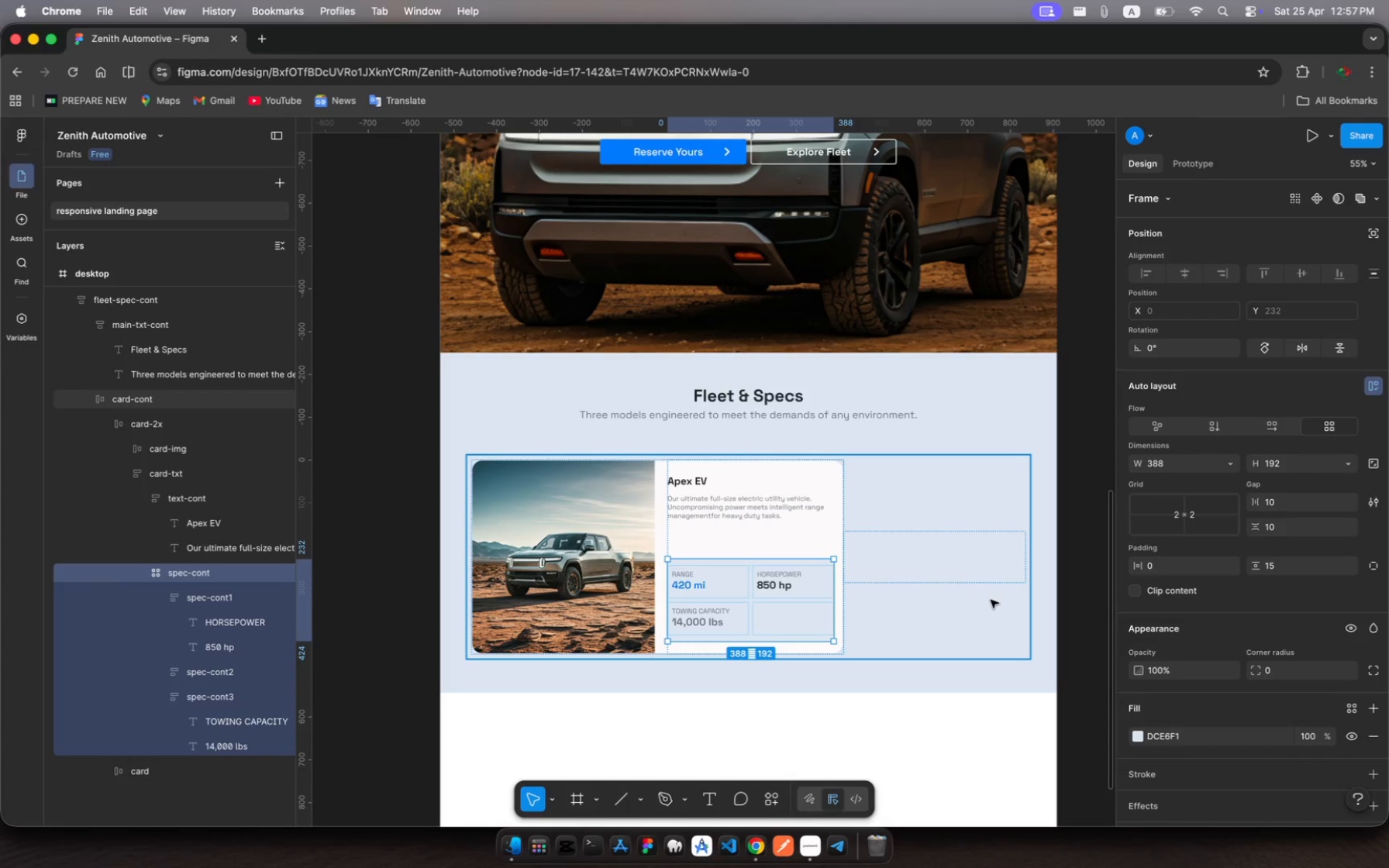 
left_click([991, 600])
 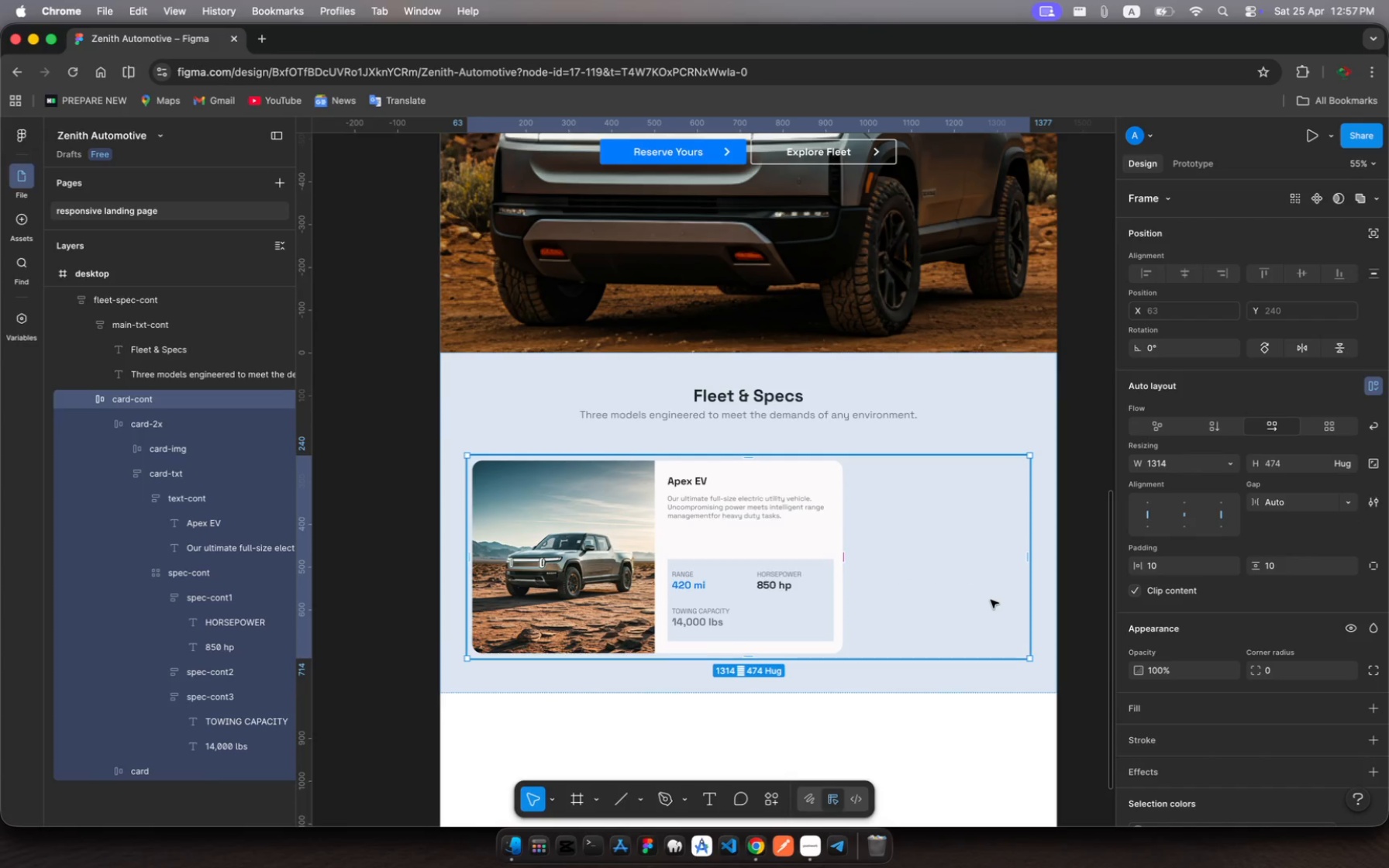 
wait(8.31)
 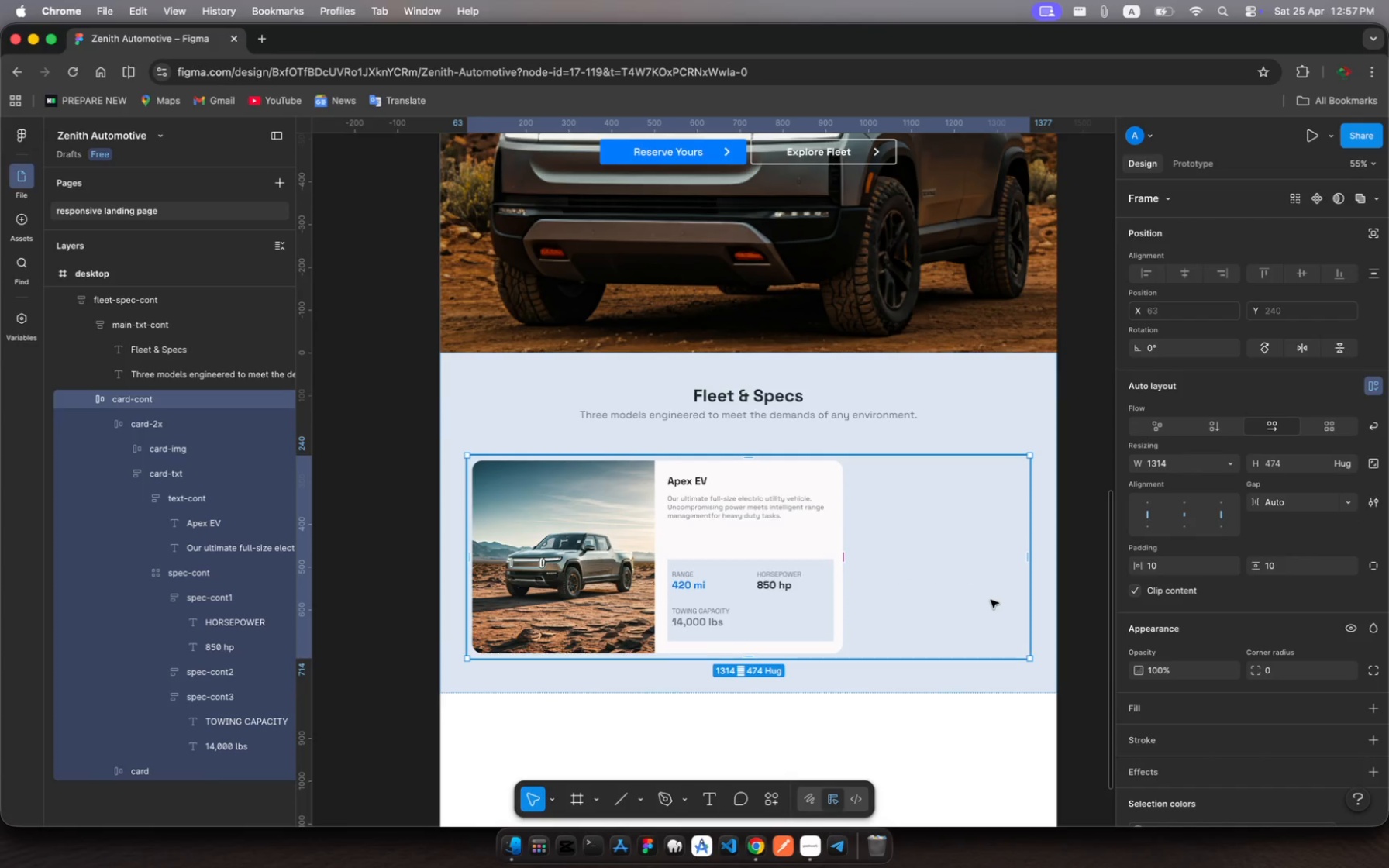 
left_click([789, 589])
 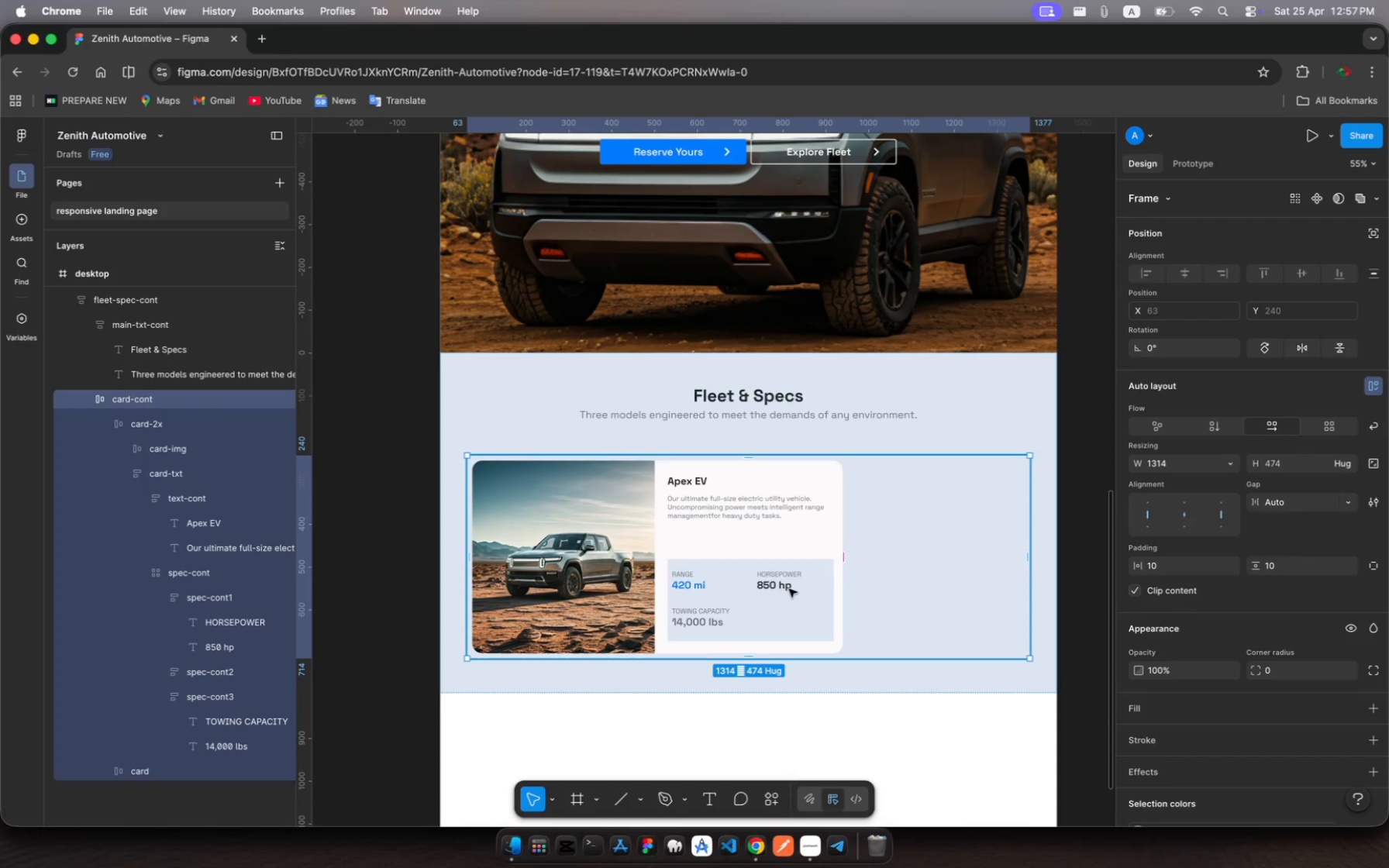 
left_click([789, 589])
 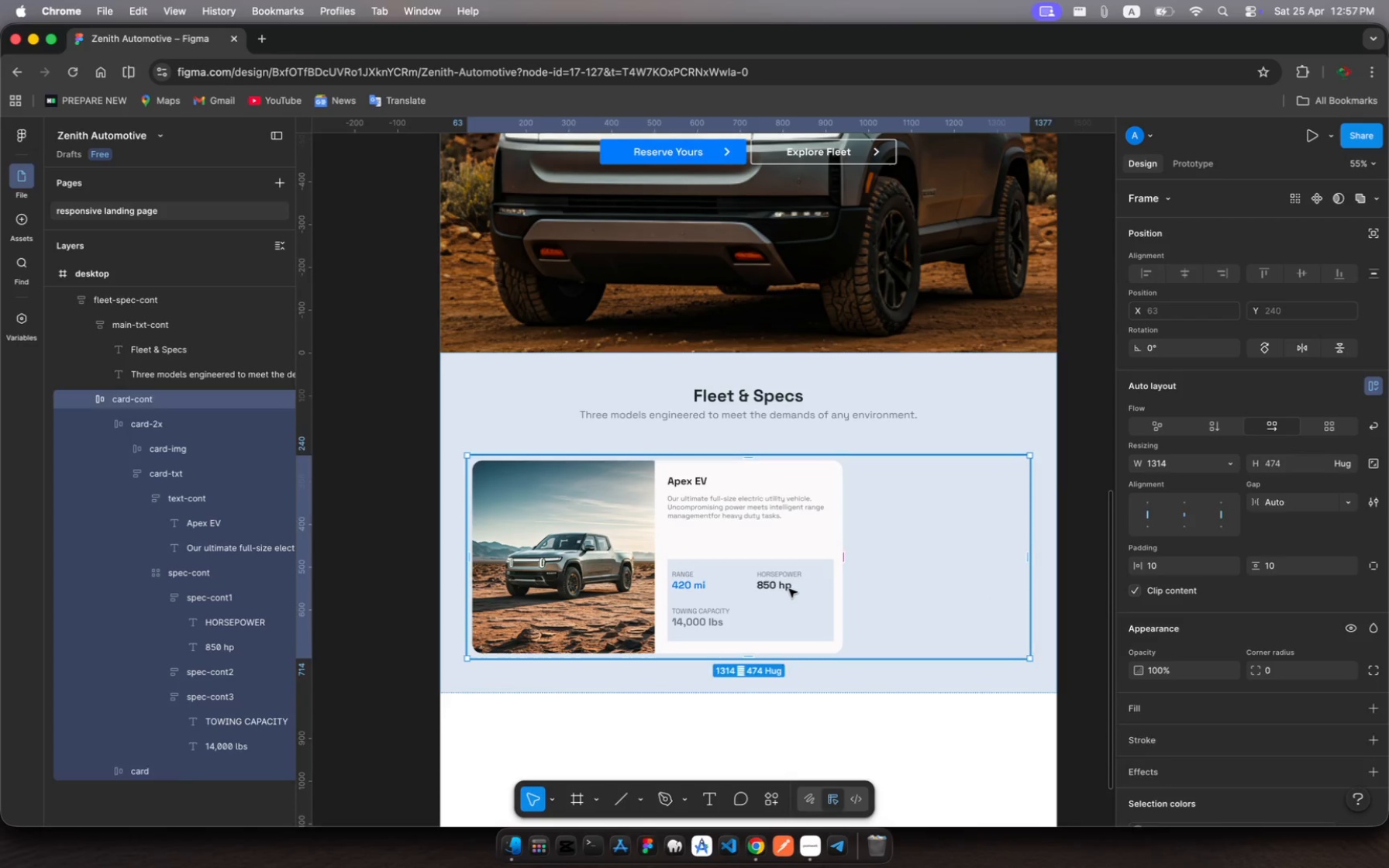 
left_click([789, 589])
 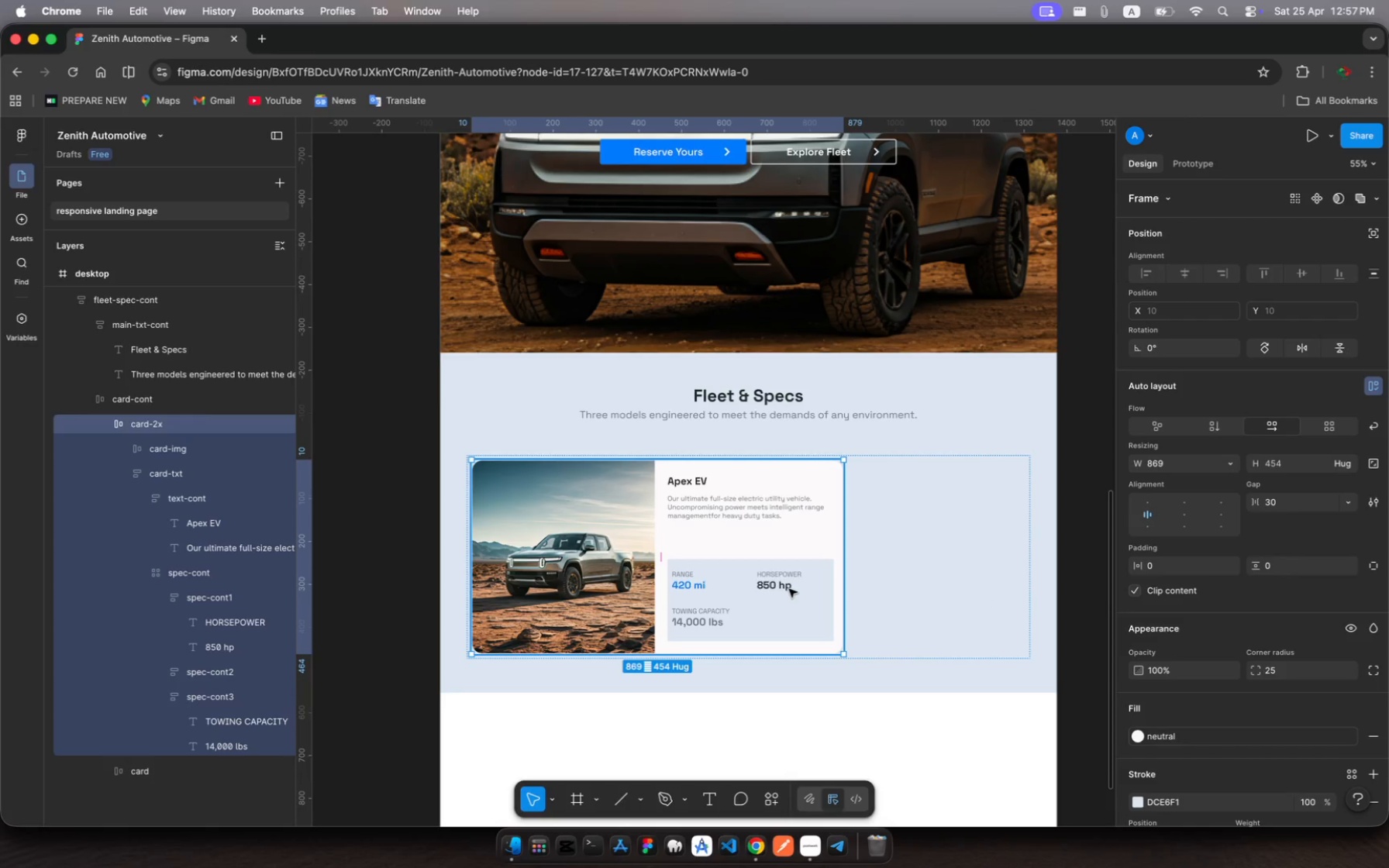 
double_click([789, 589])
 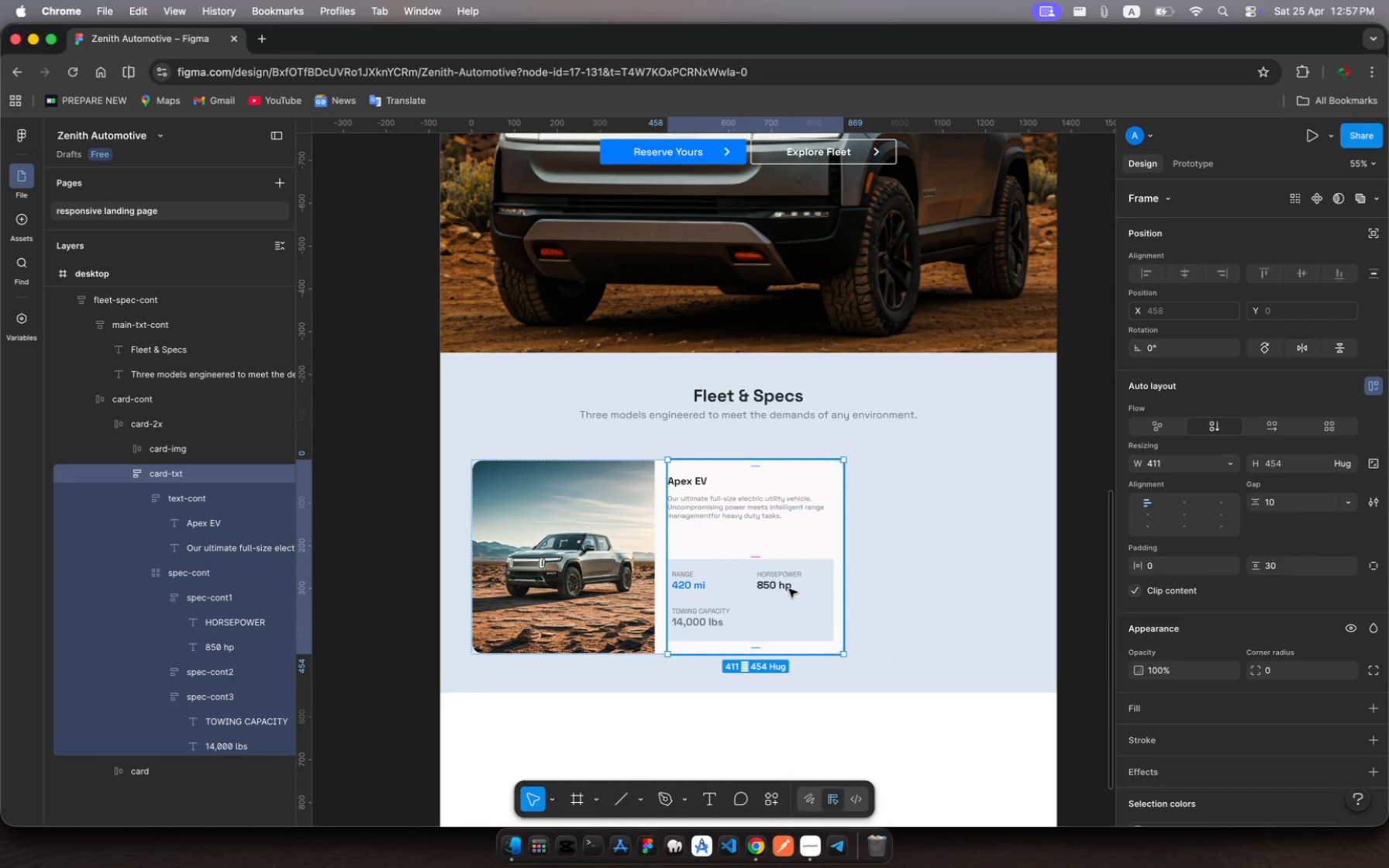 
double_click([789, 589])
 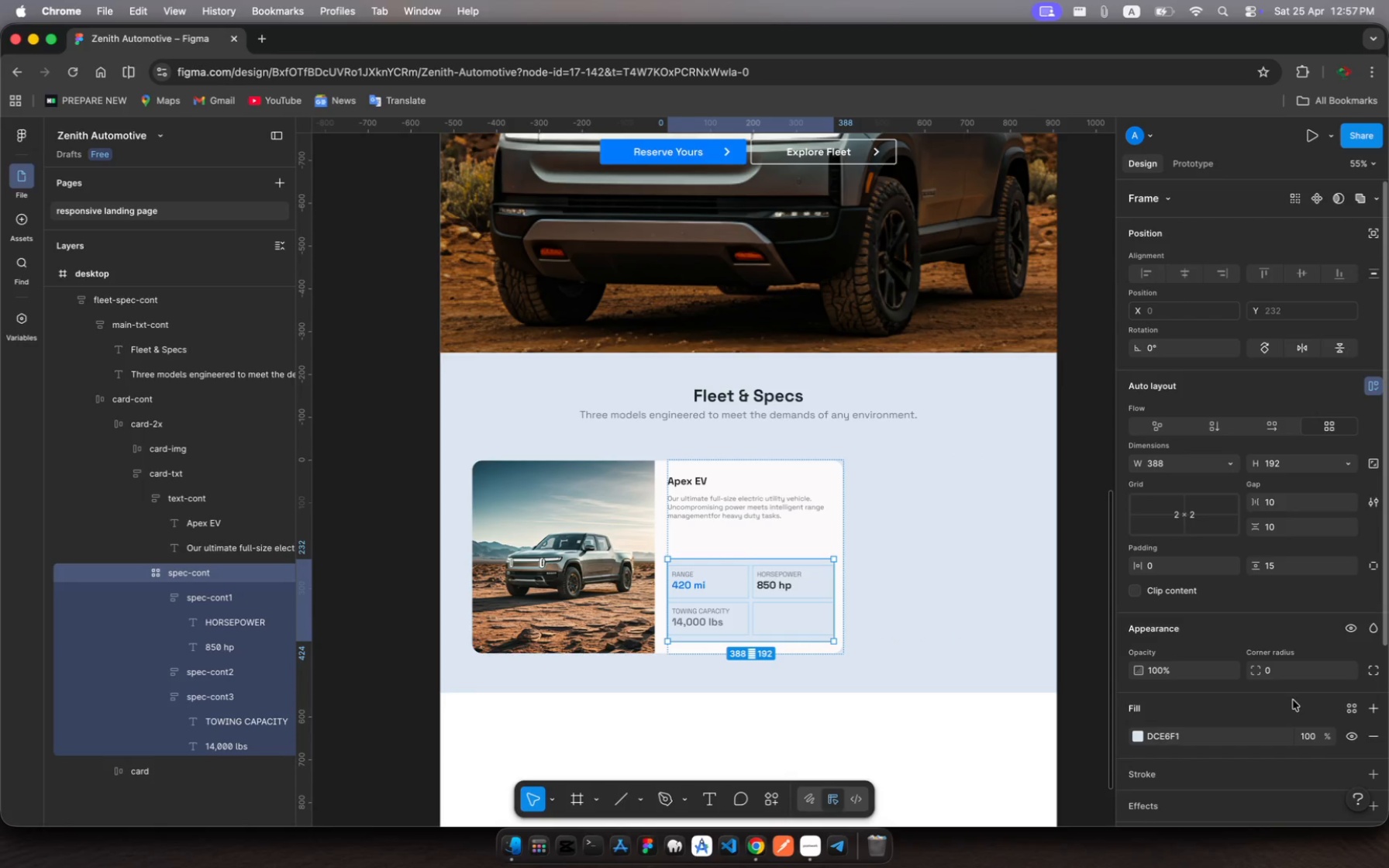 
left_click([1274, 673])
 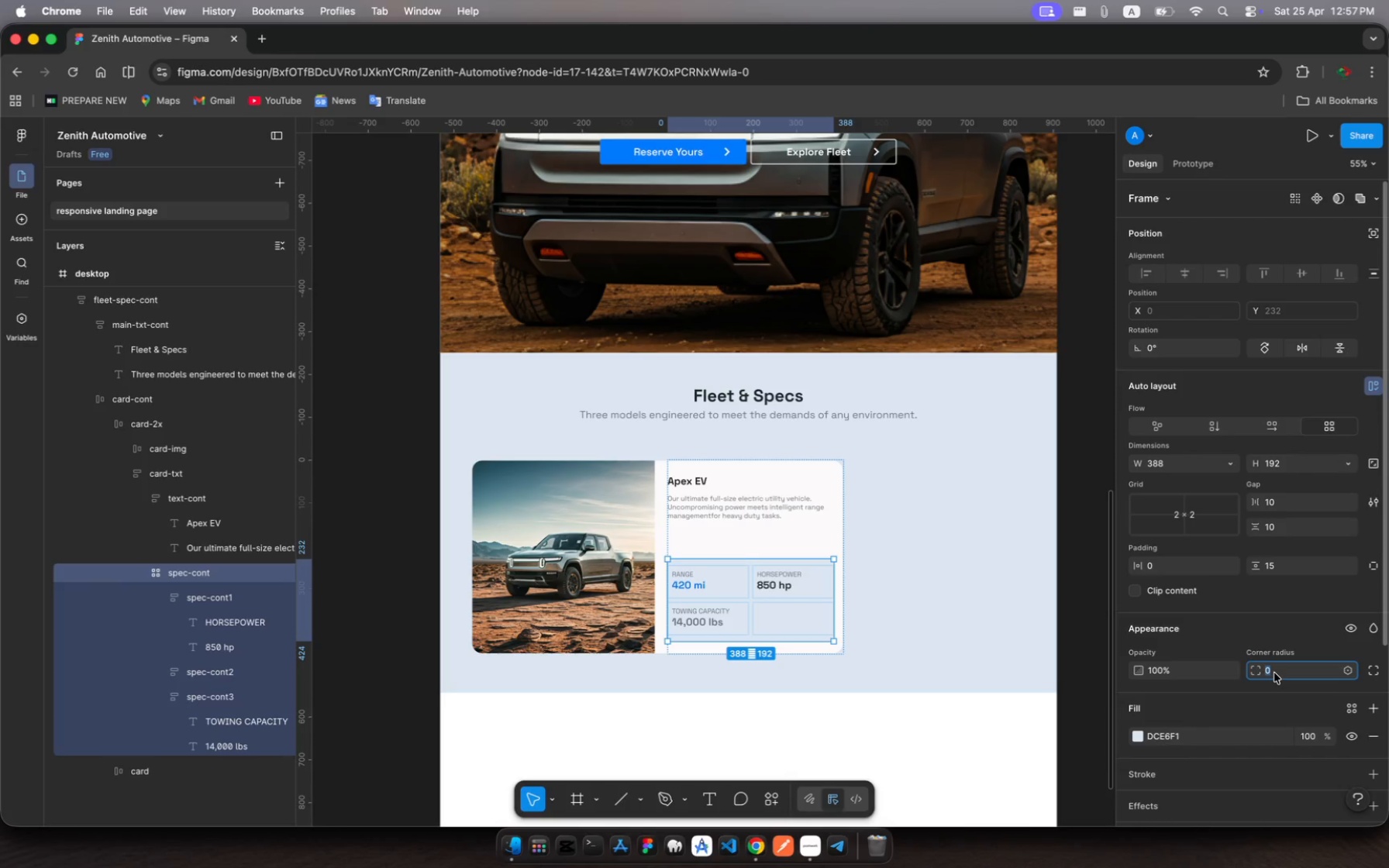 
wait(7.57)
 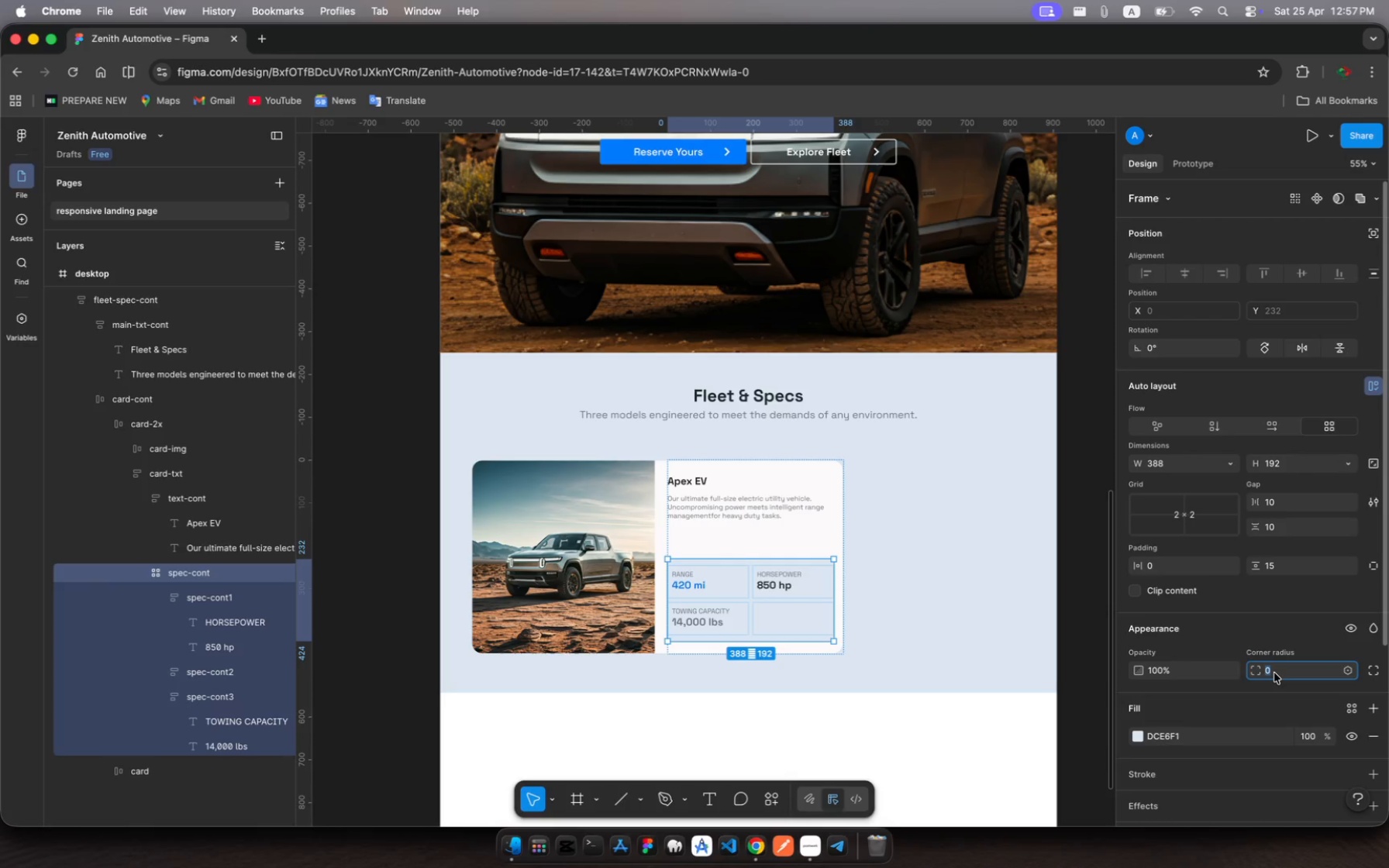 
key(5)
 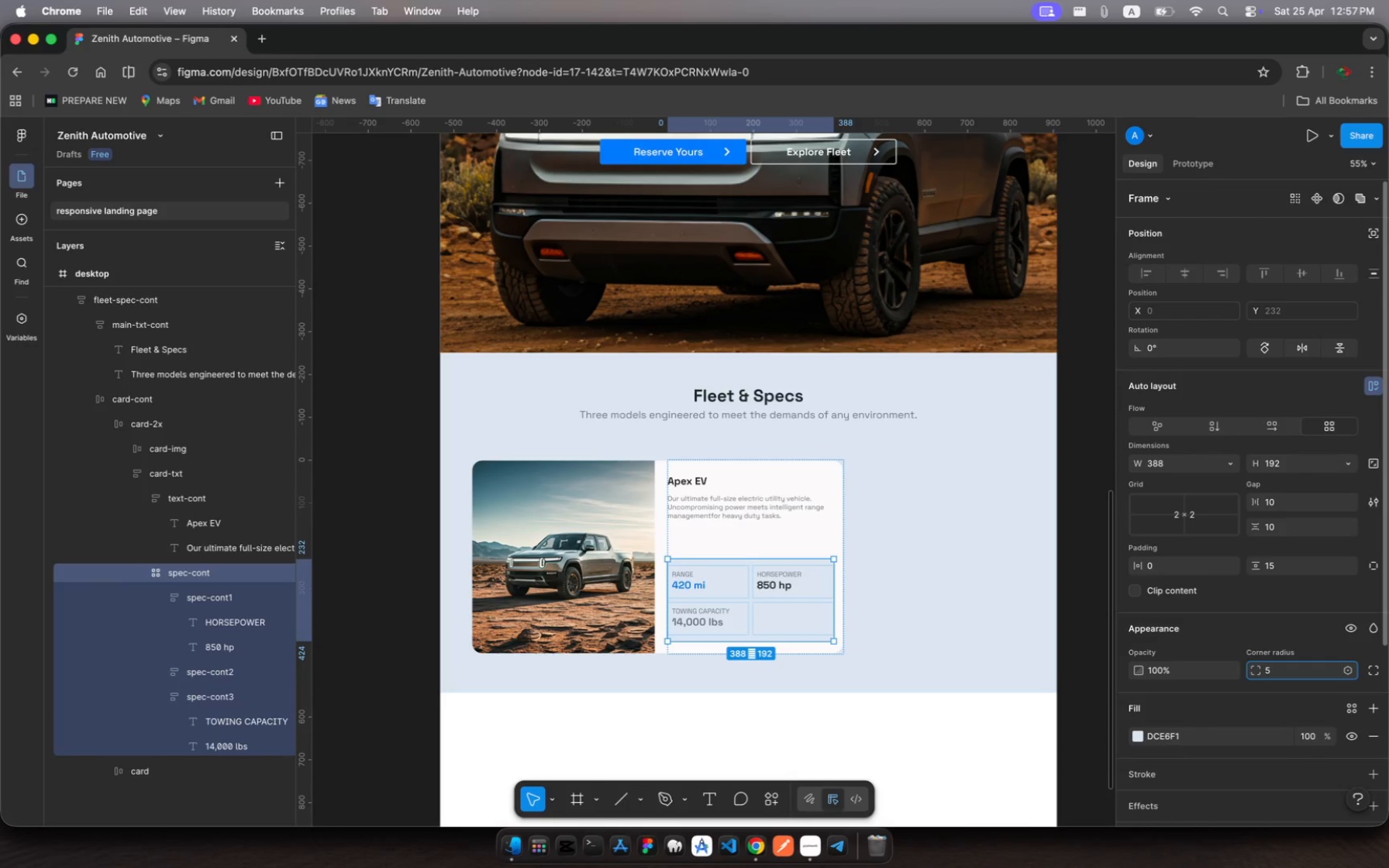 
key(Enter)
 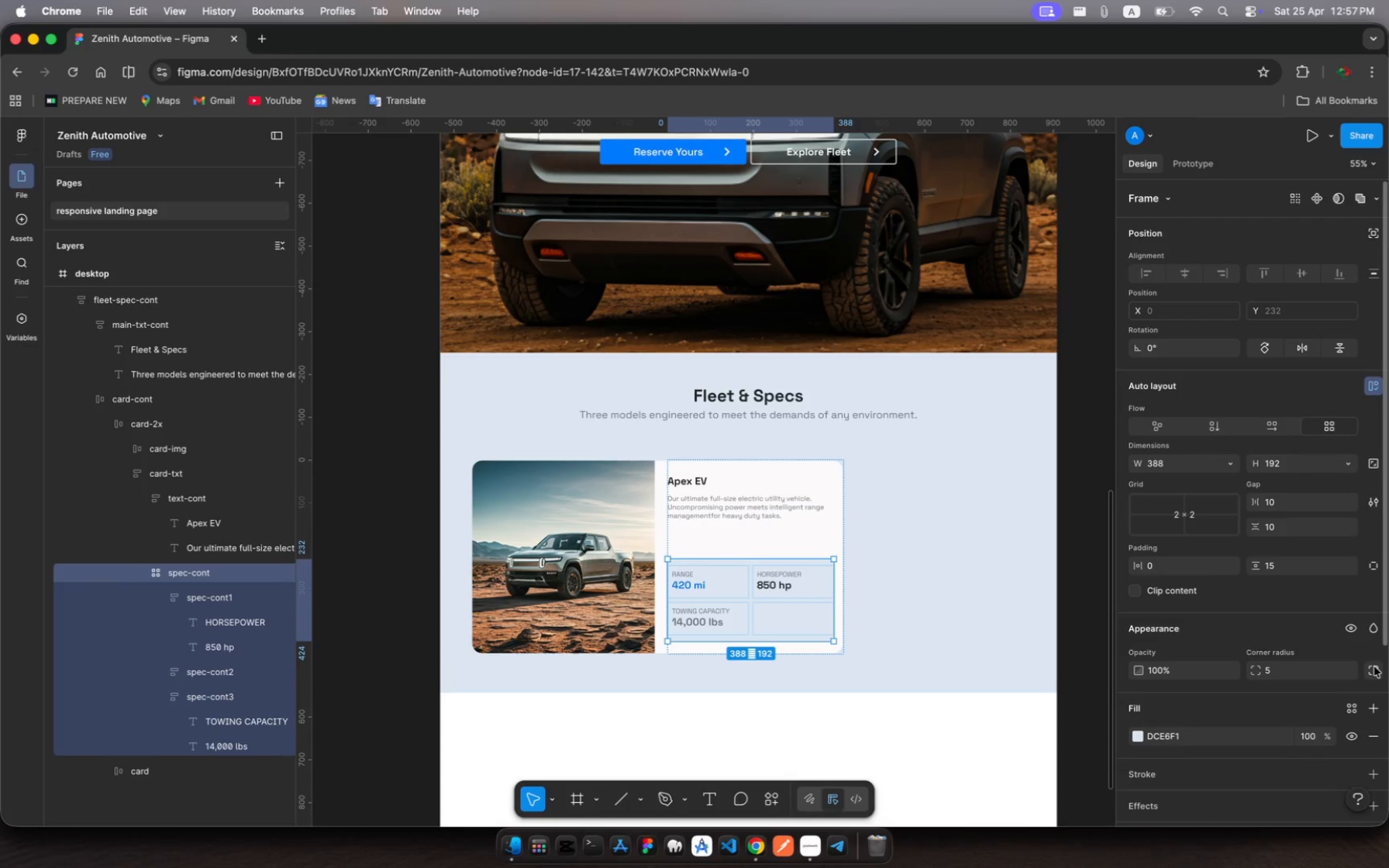 
left_click([1377, 670])
 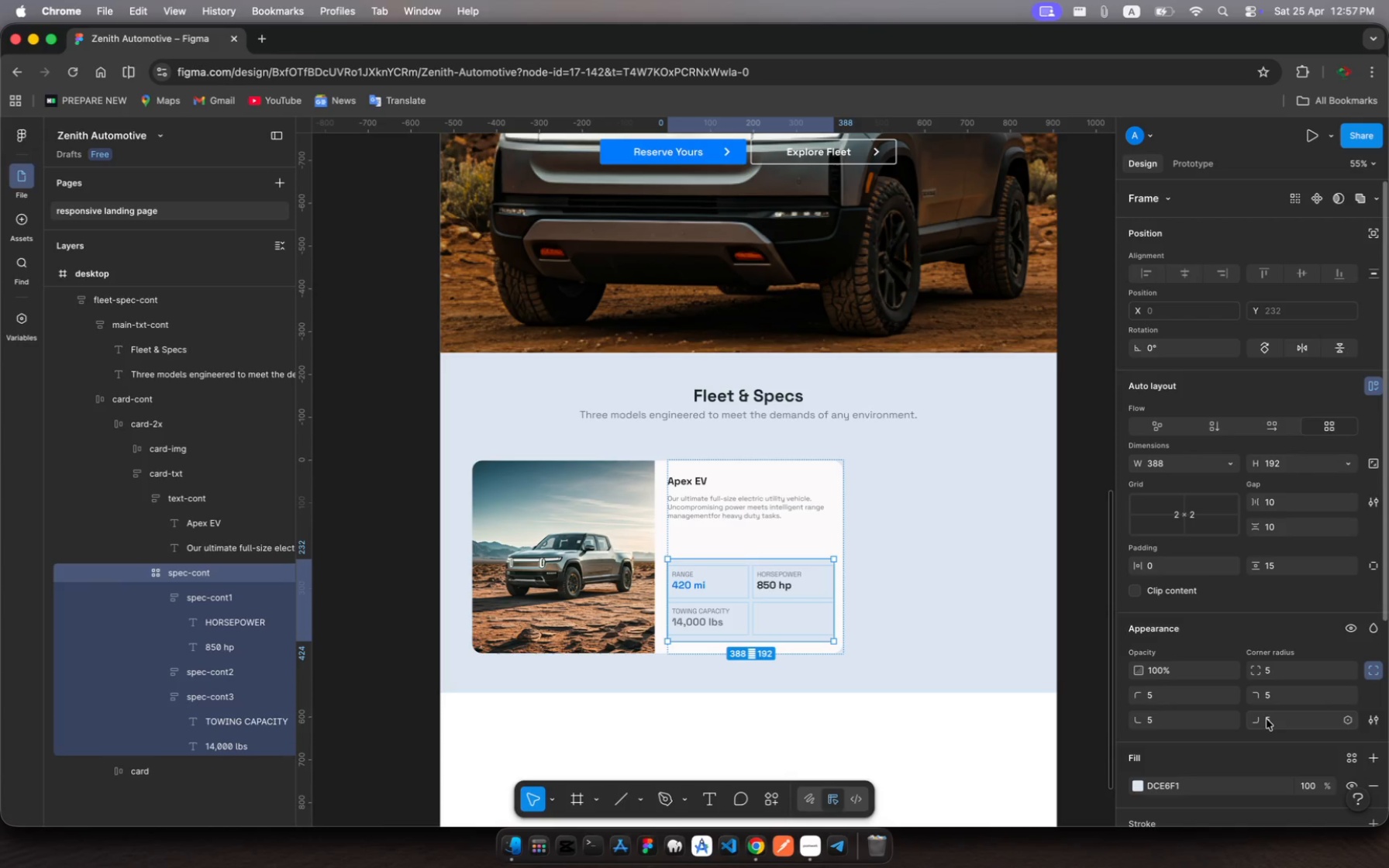 
left_click([1265, 721])
 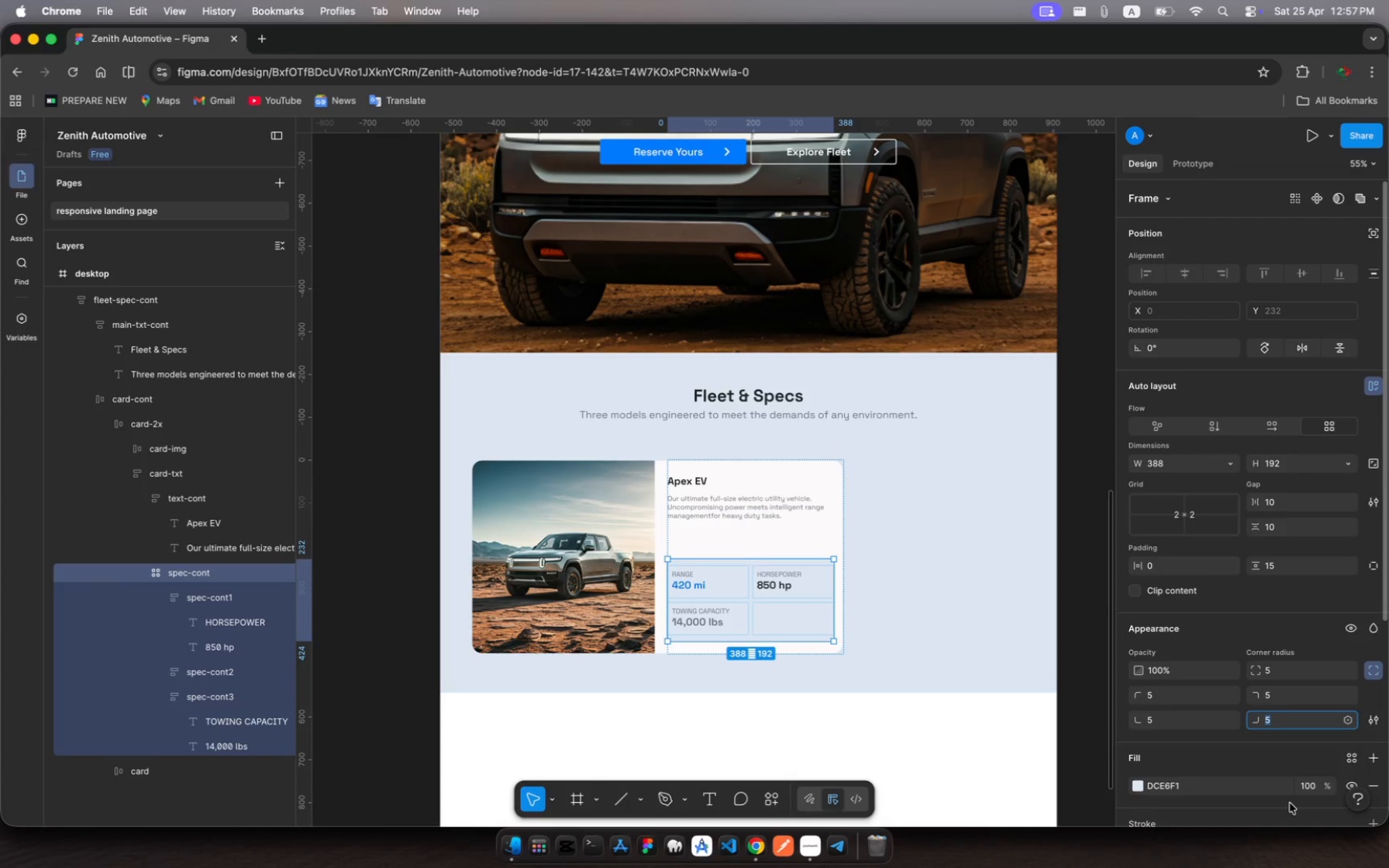 
type(25)
 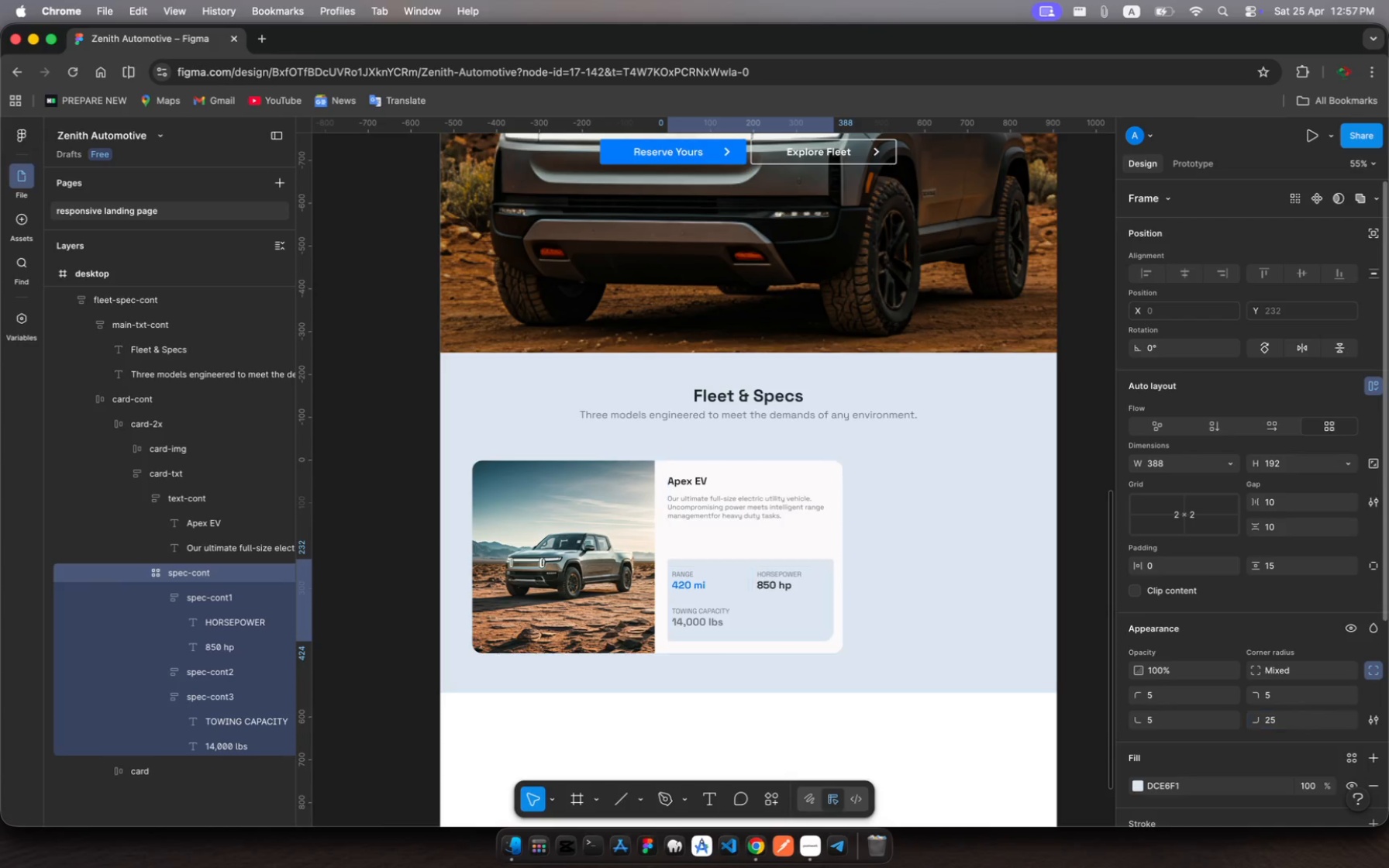 
key(Enter)
 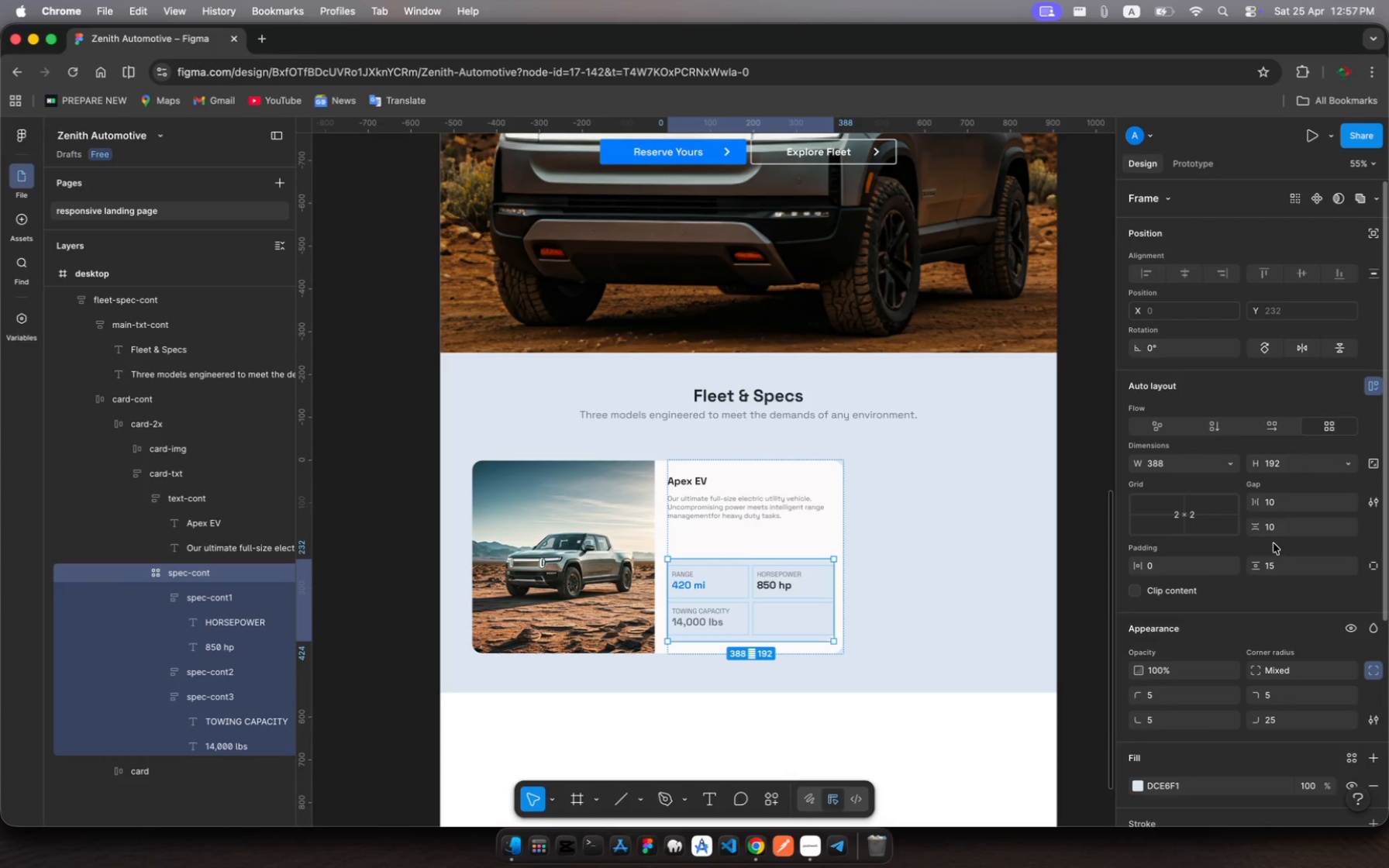 
wait(7.87)
 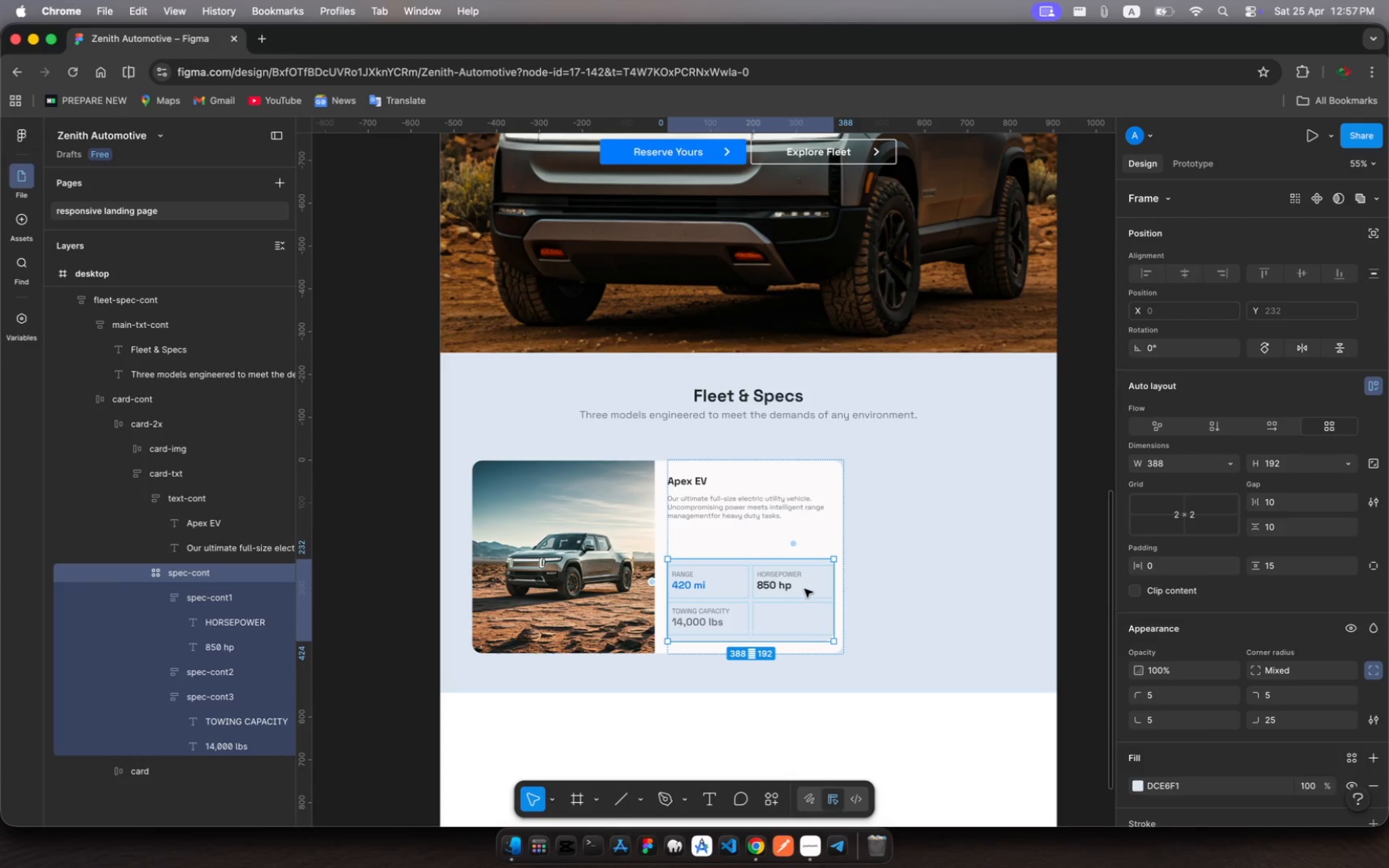 
left_click([1158, 567])
 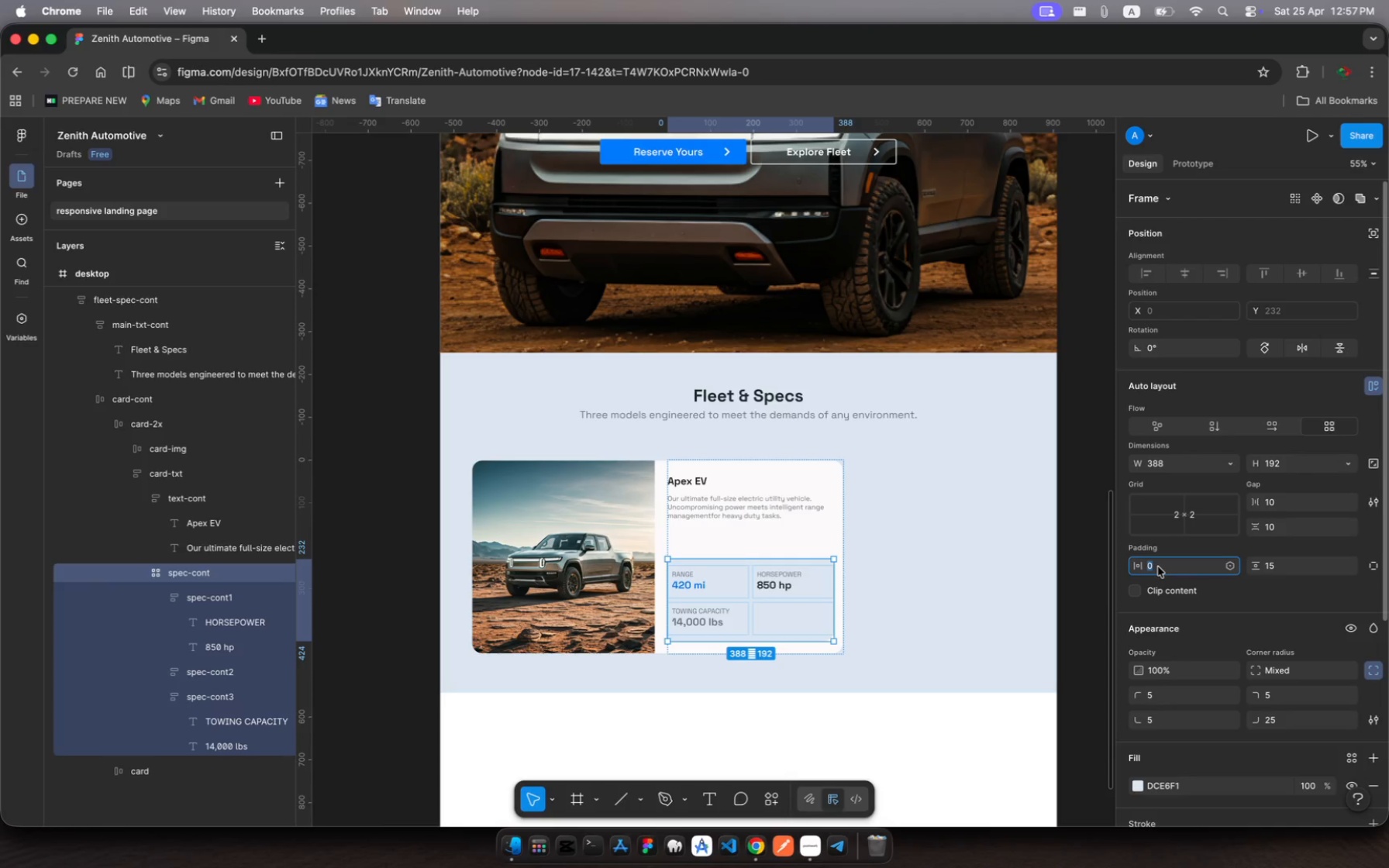 
type(15)
 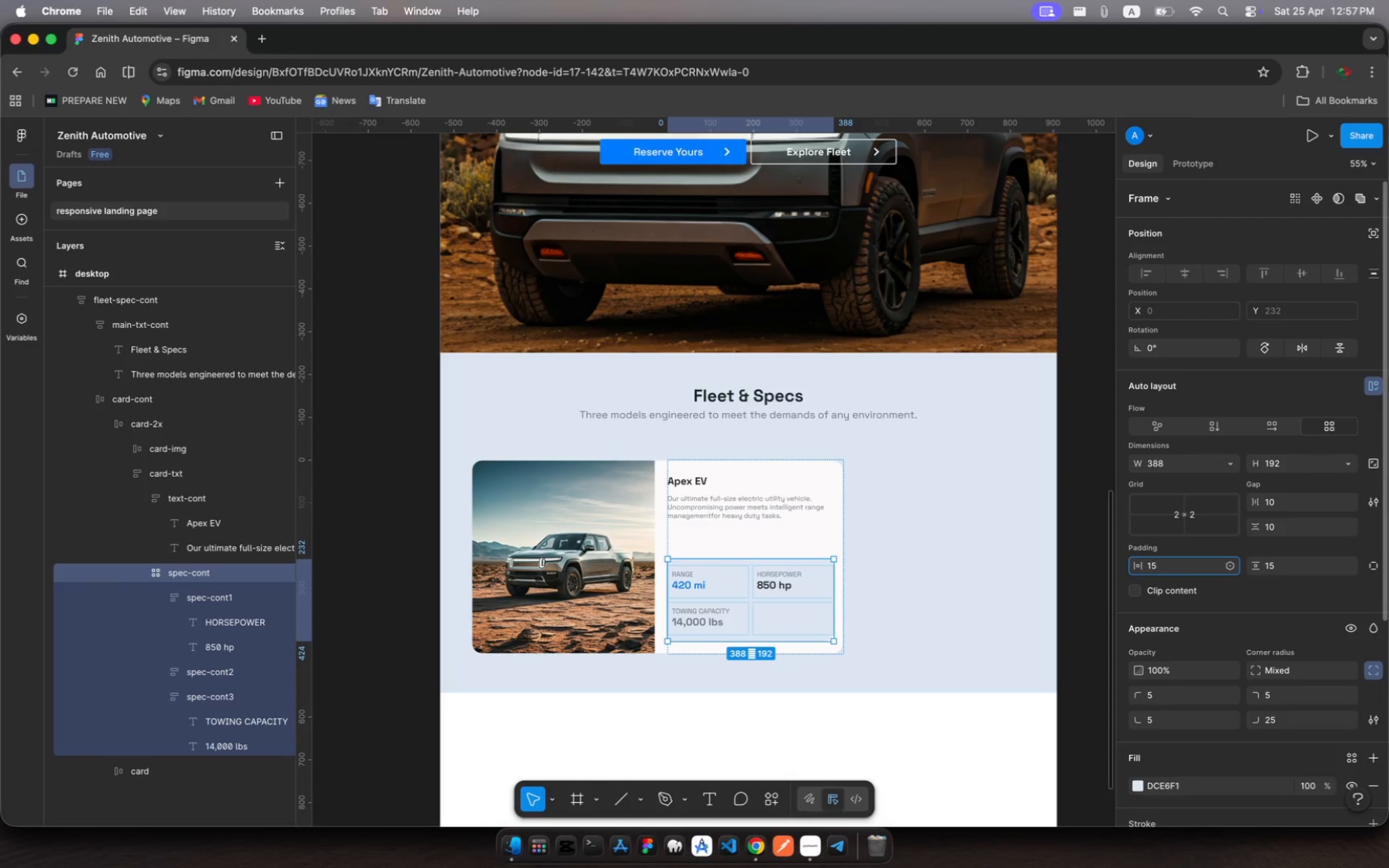 
key(Enter)
 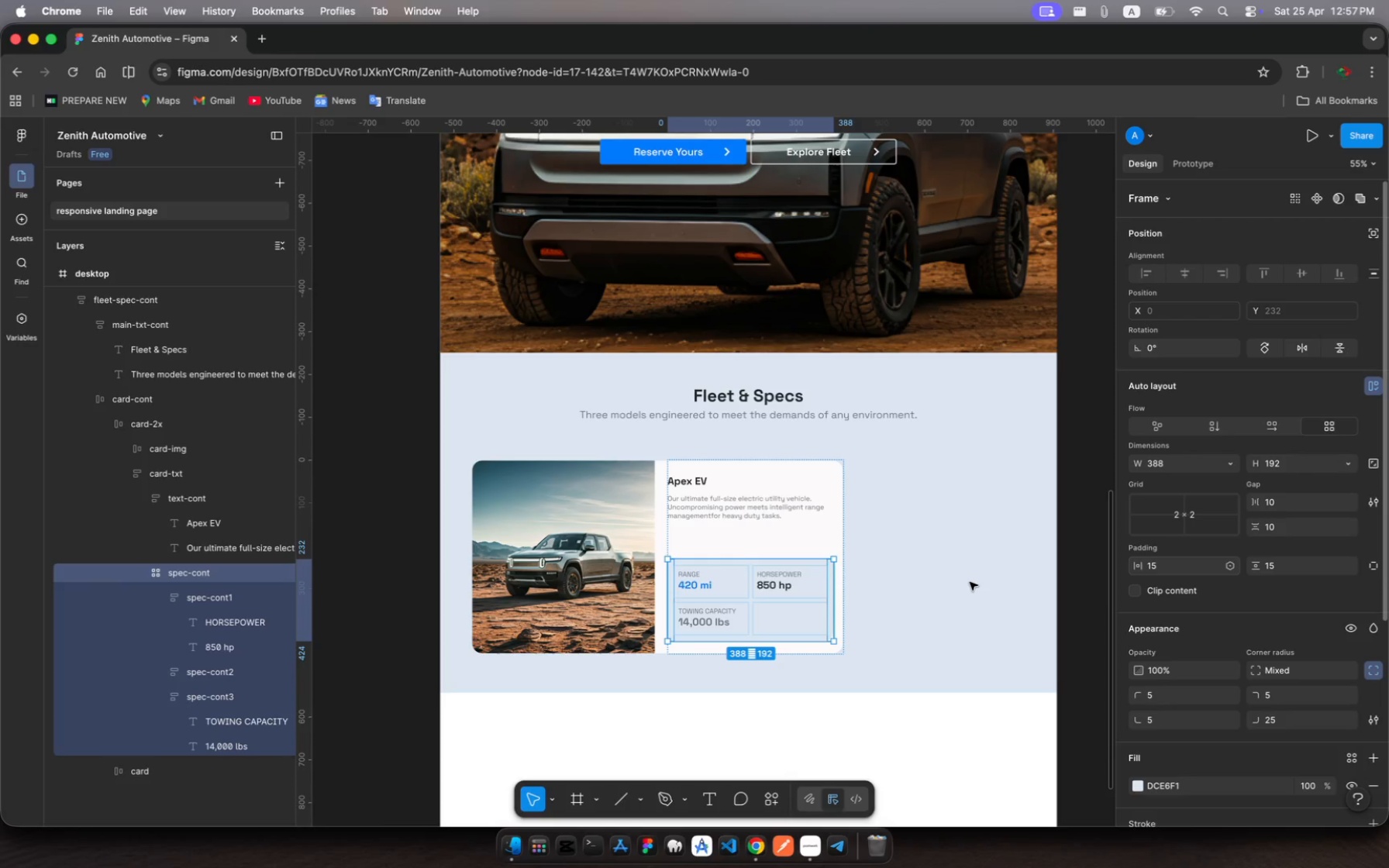 
left_click([969, 582])
 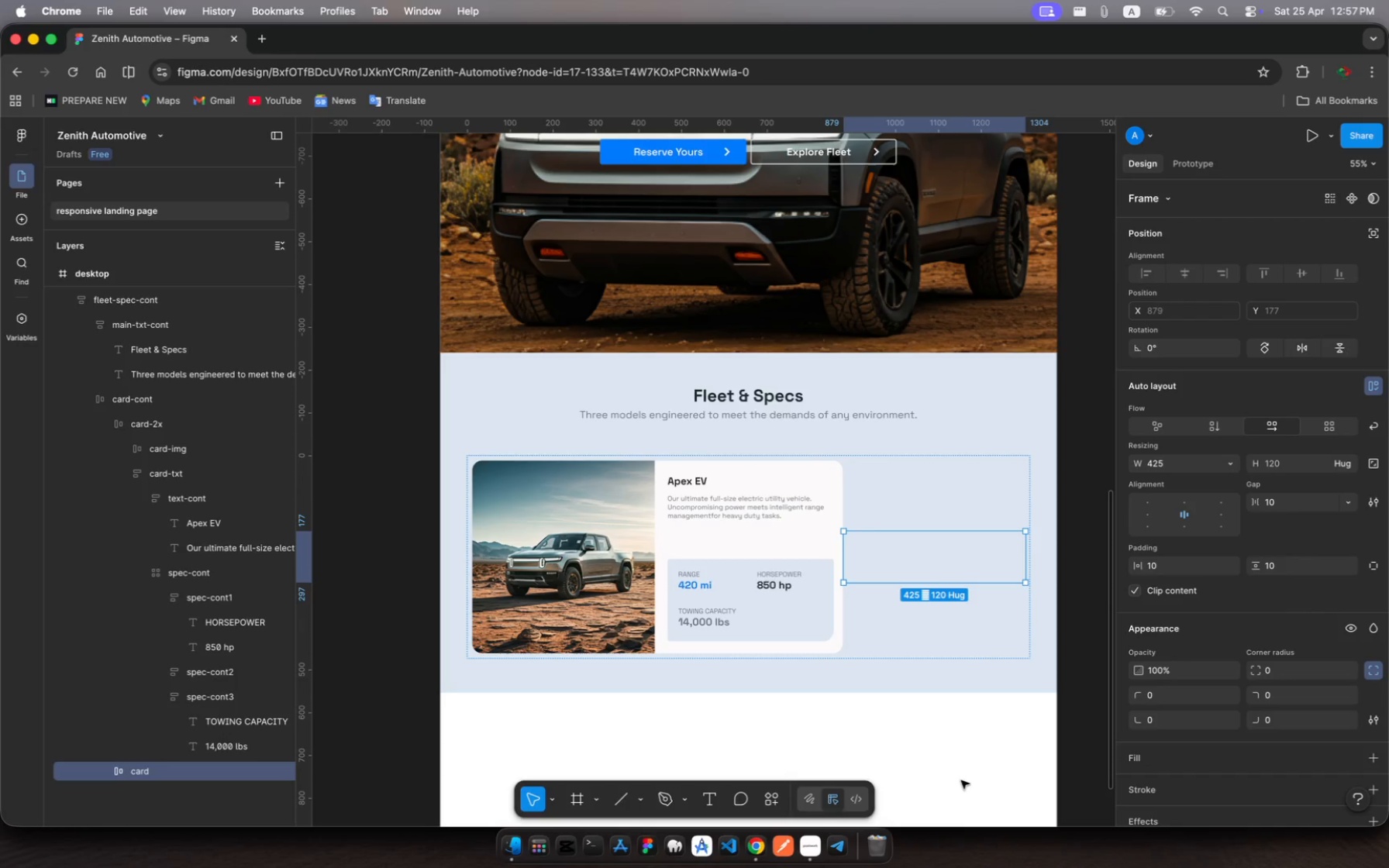 
wait(9.41)
 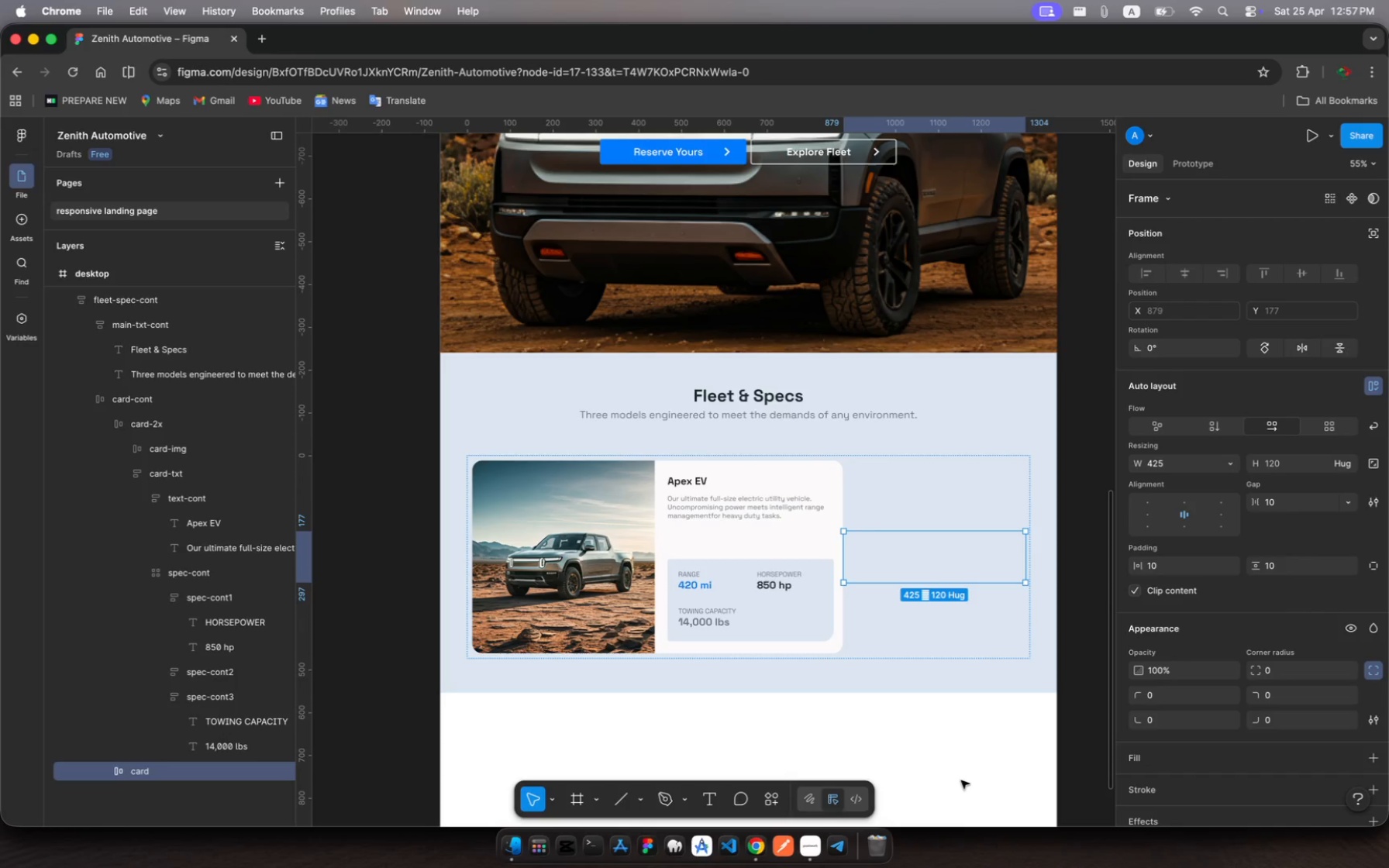 
left_click([762, 601])
 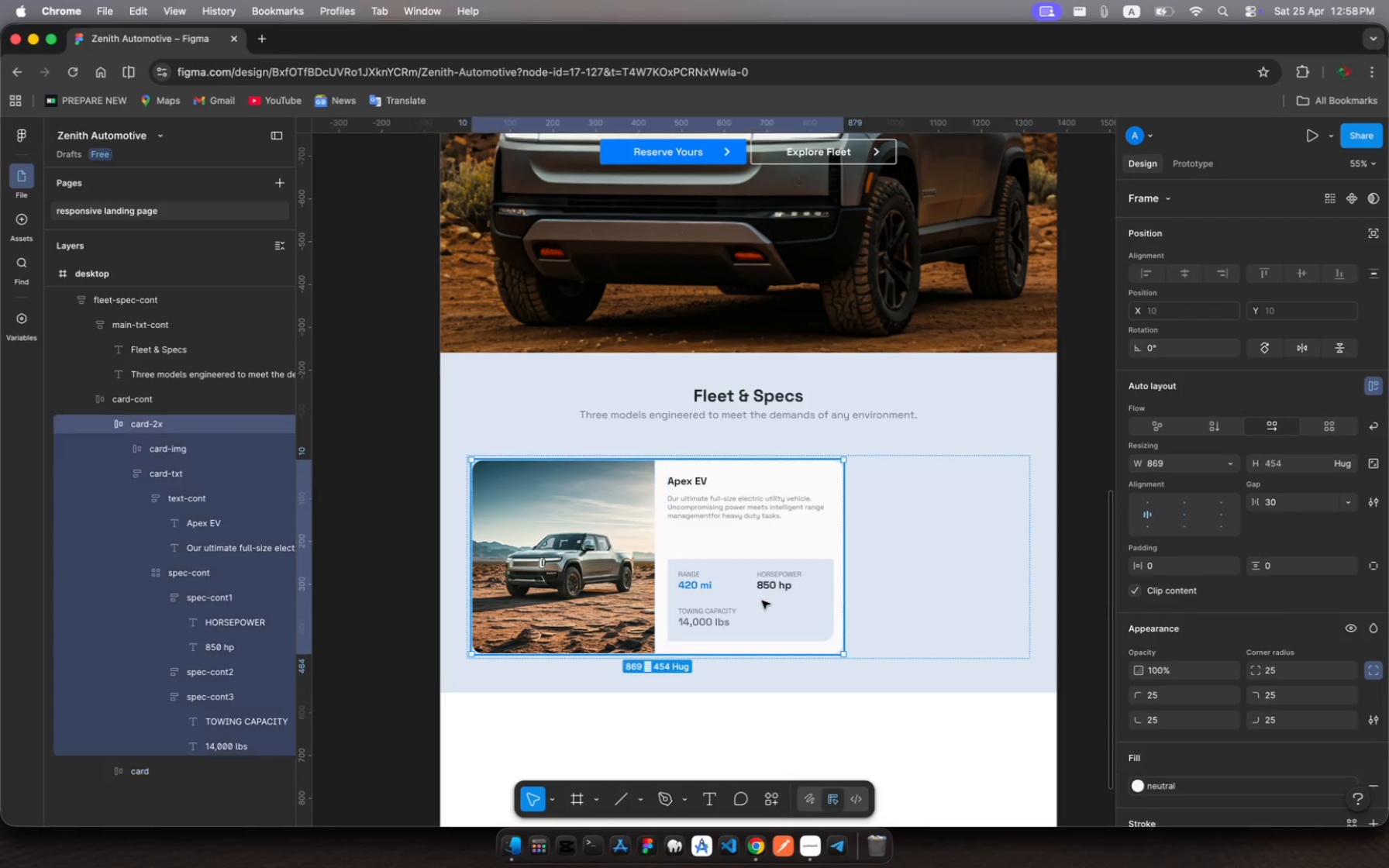 
left_click([762, 601])
 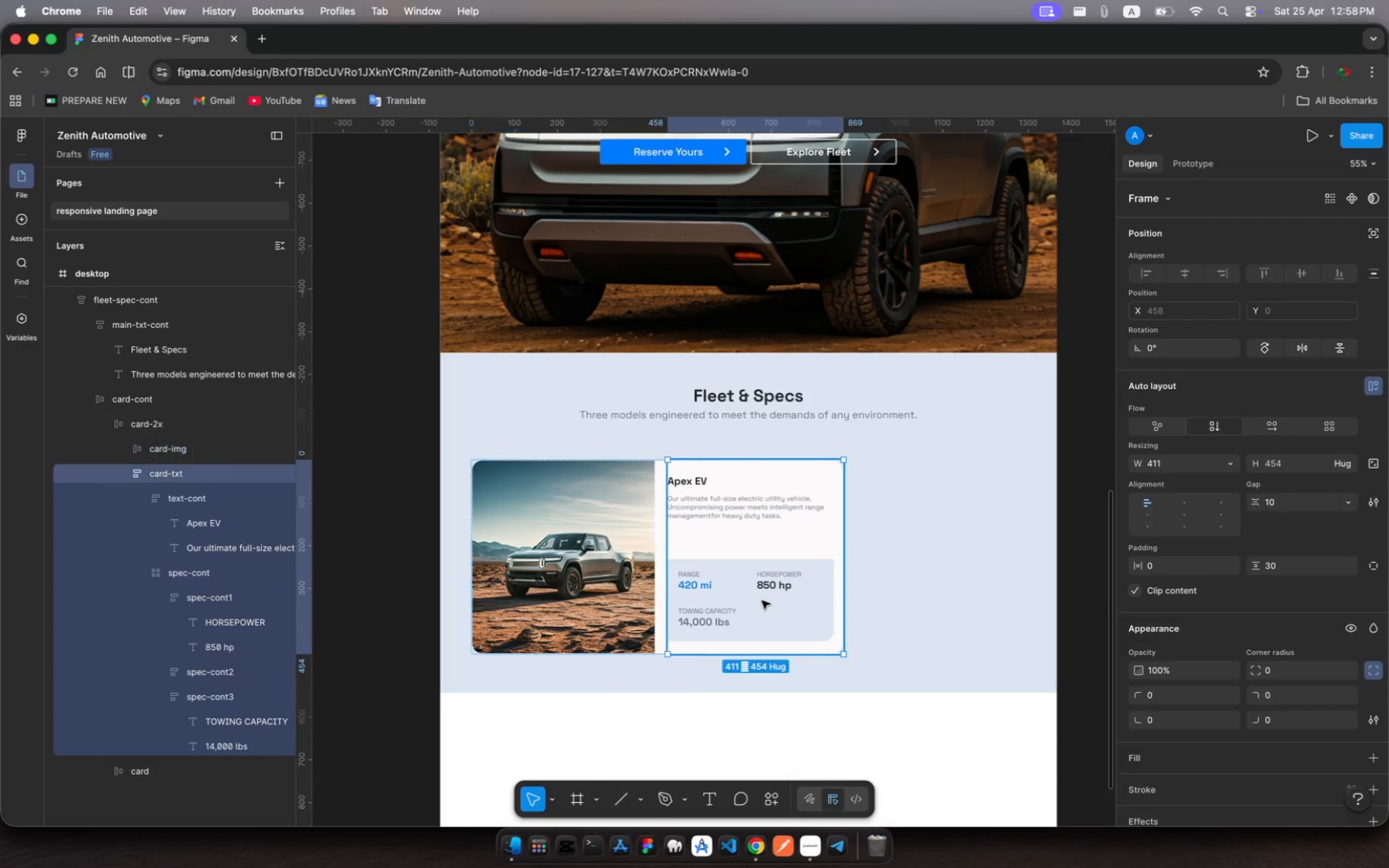 
left_click([762, 601])
 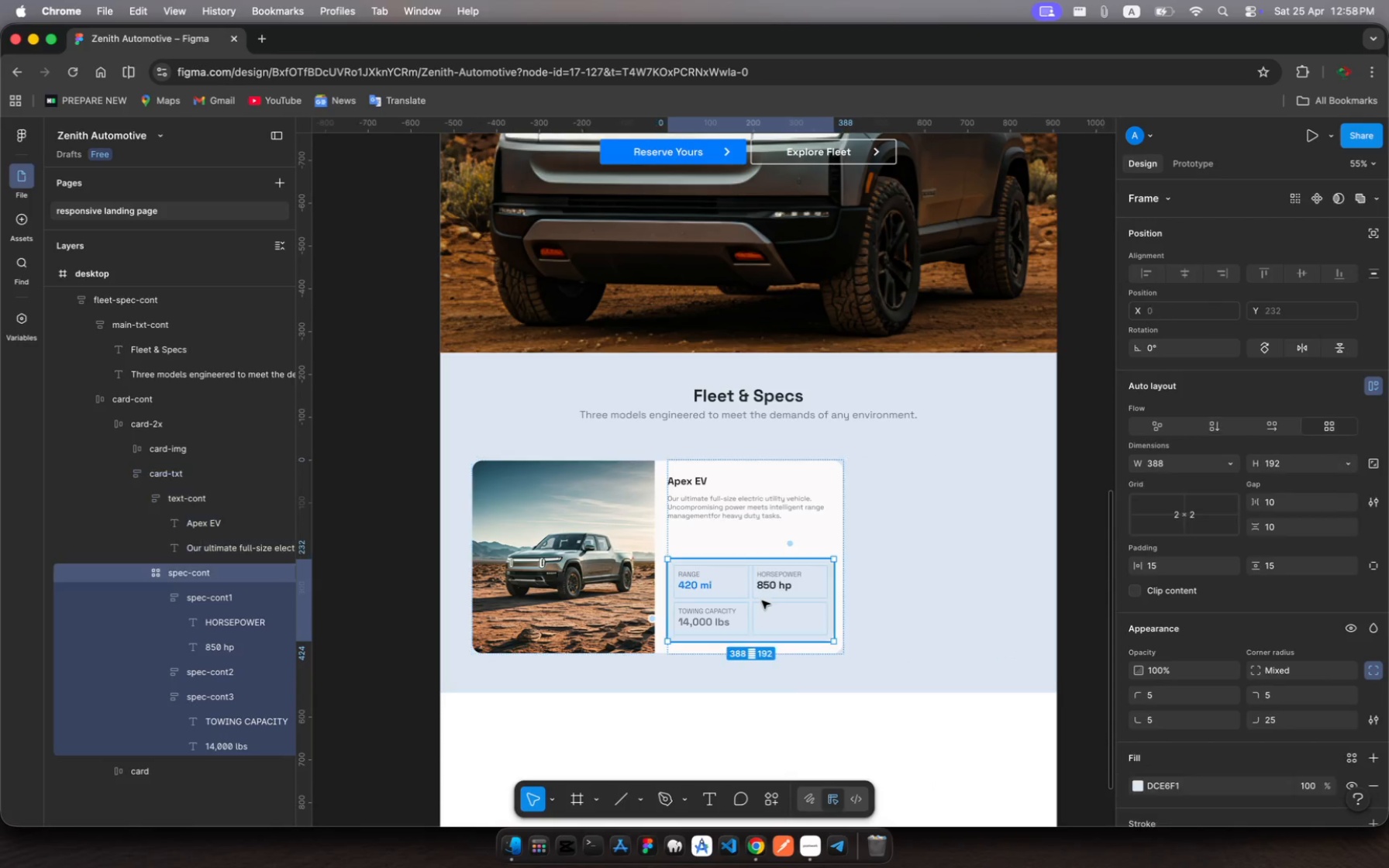 
left_click([762, 601])
 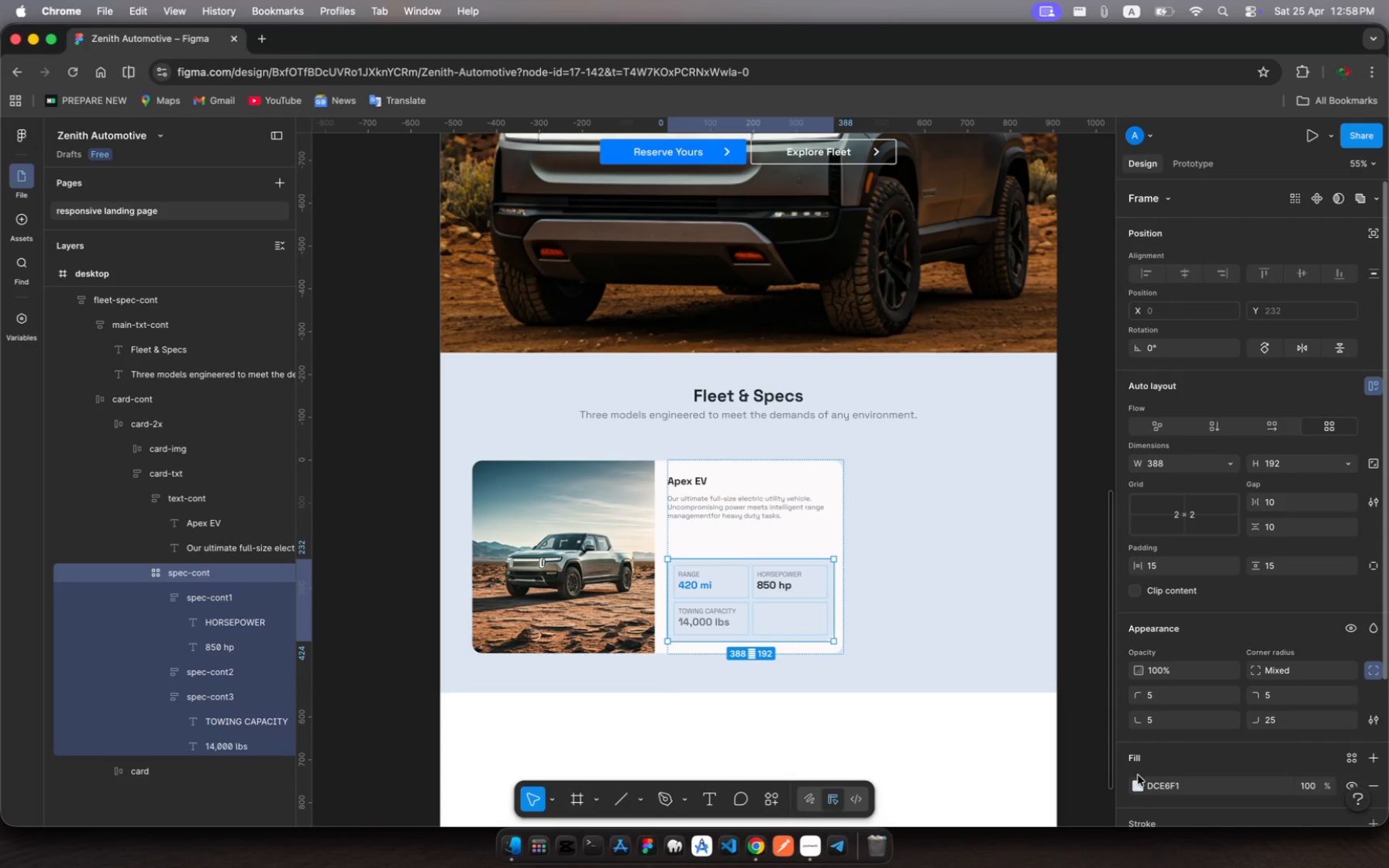 
left_click([1136, 784])
 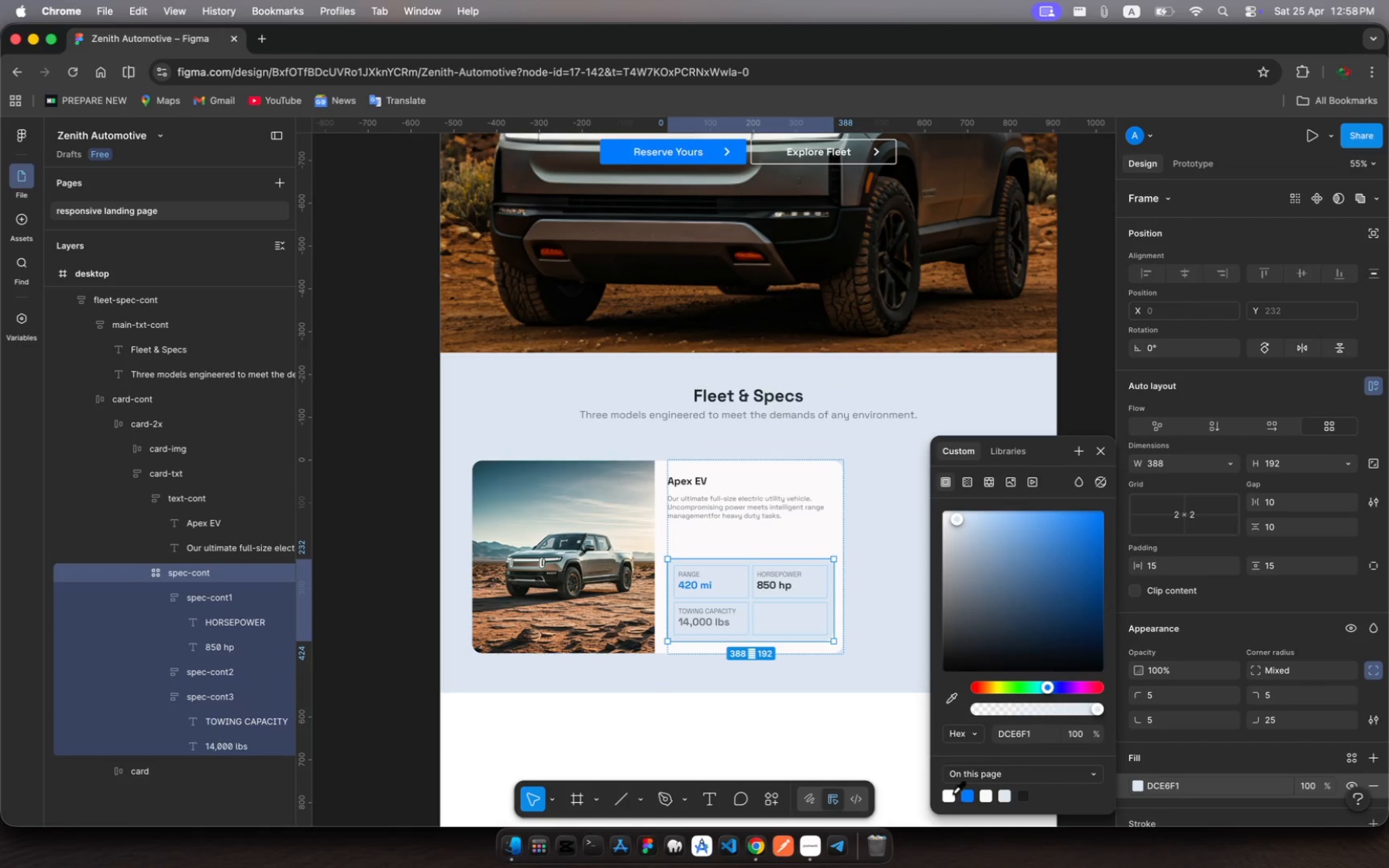 
left_click([953, 793])
 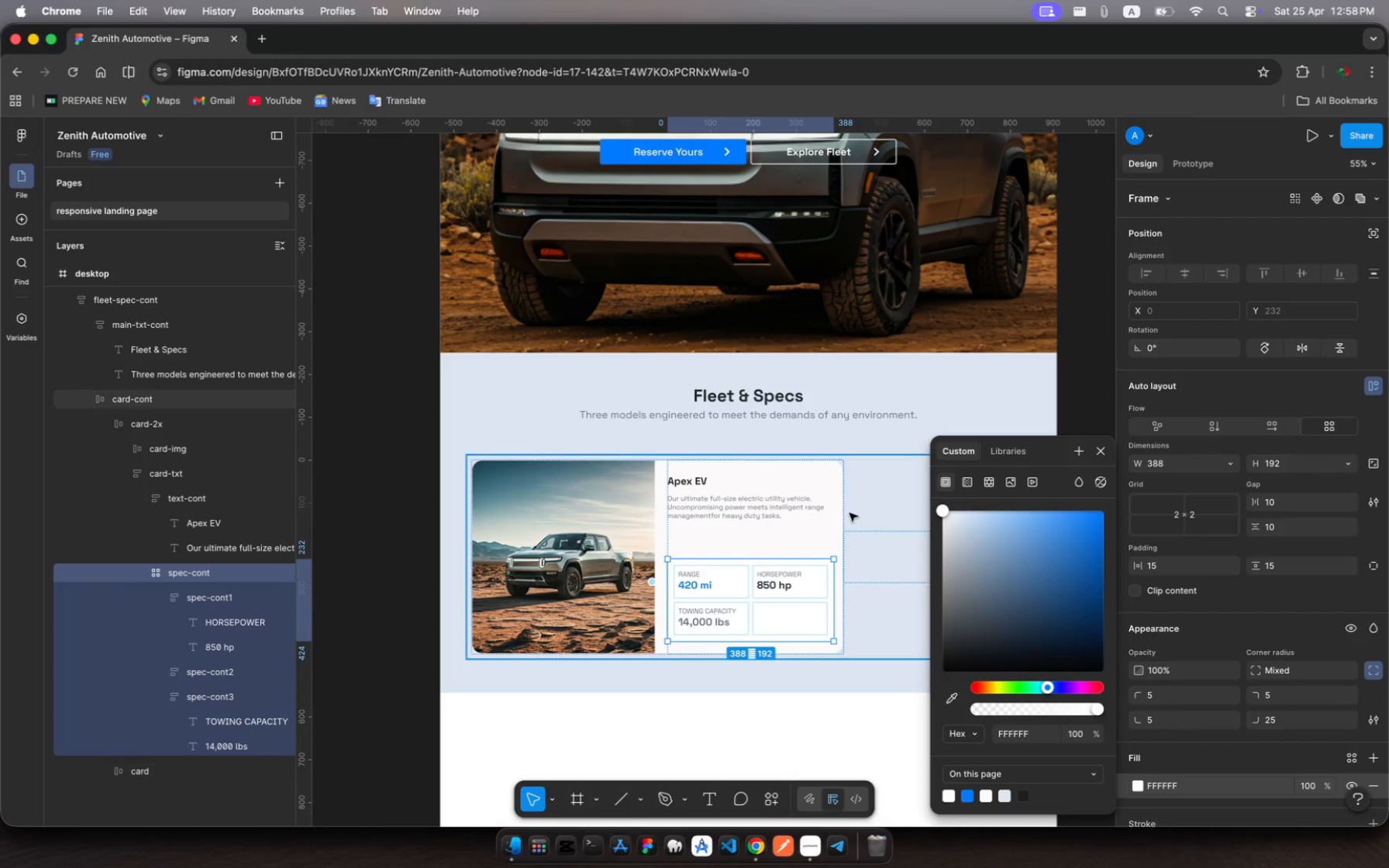 
left_click([860, 501])
 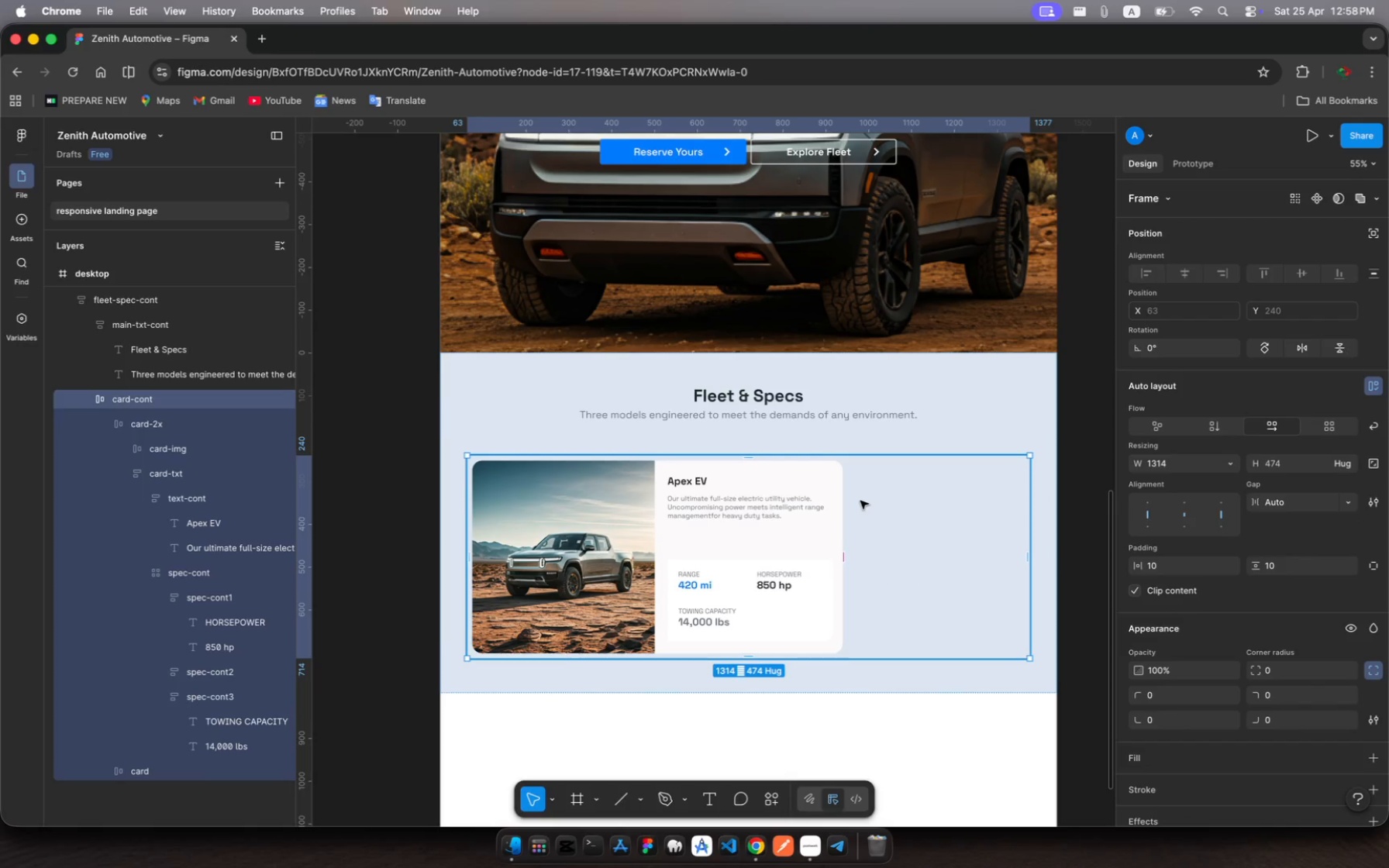 
left_click([744, 513])
 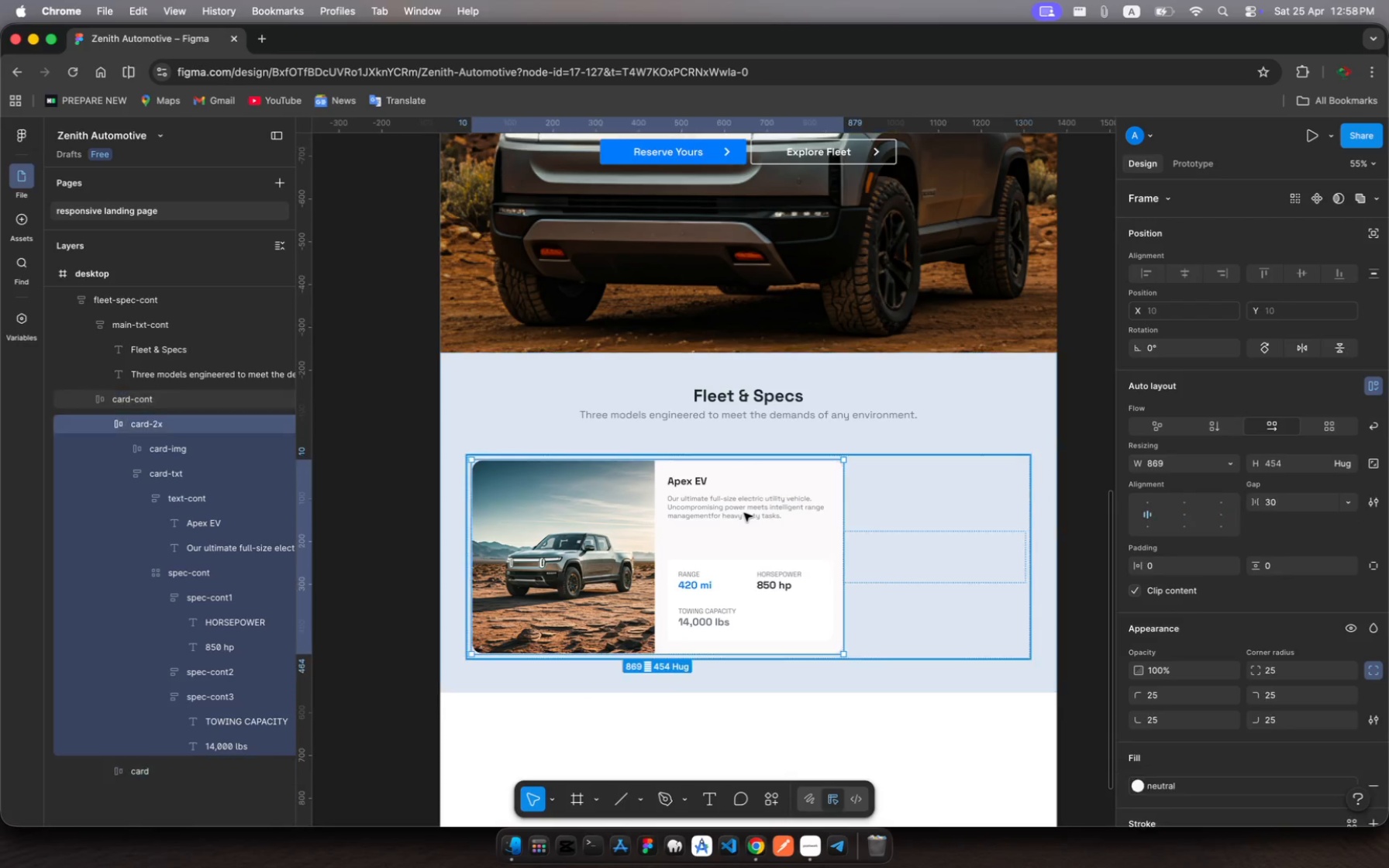 
double_click([744, 513])
 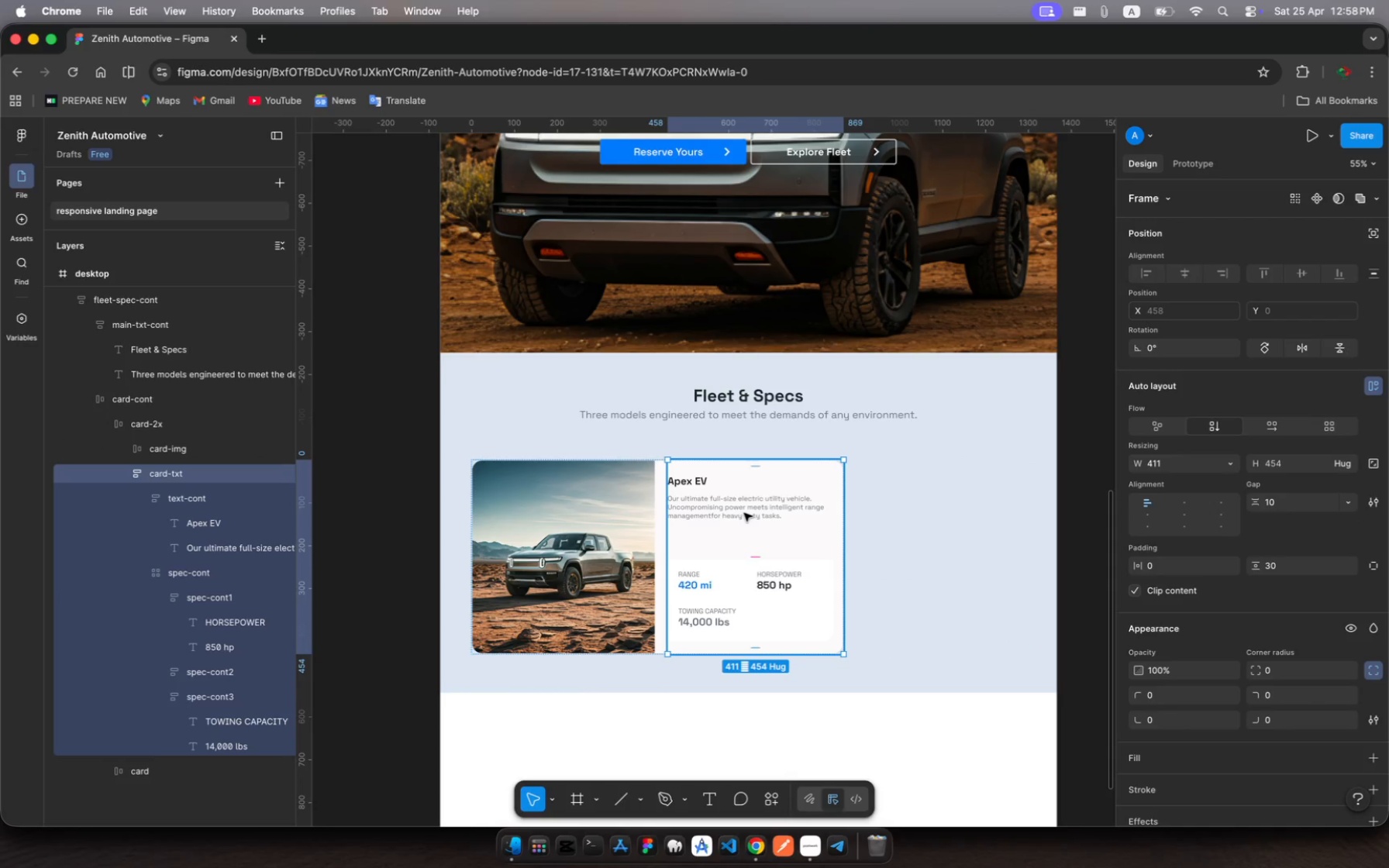 
left_click([744, 513])
 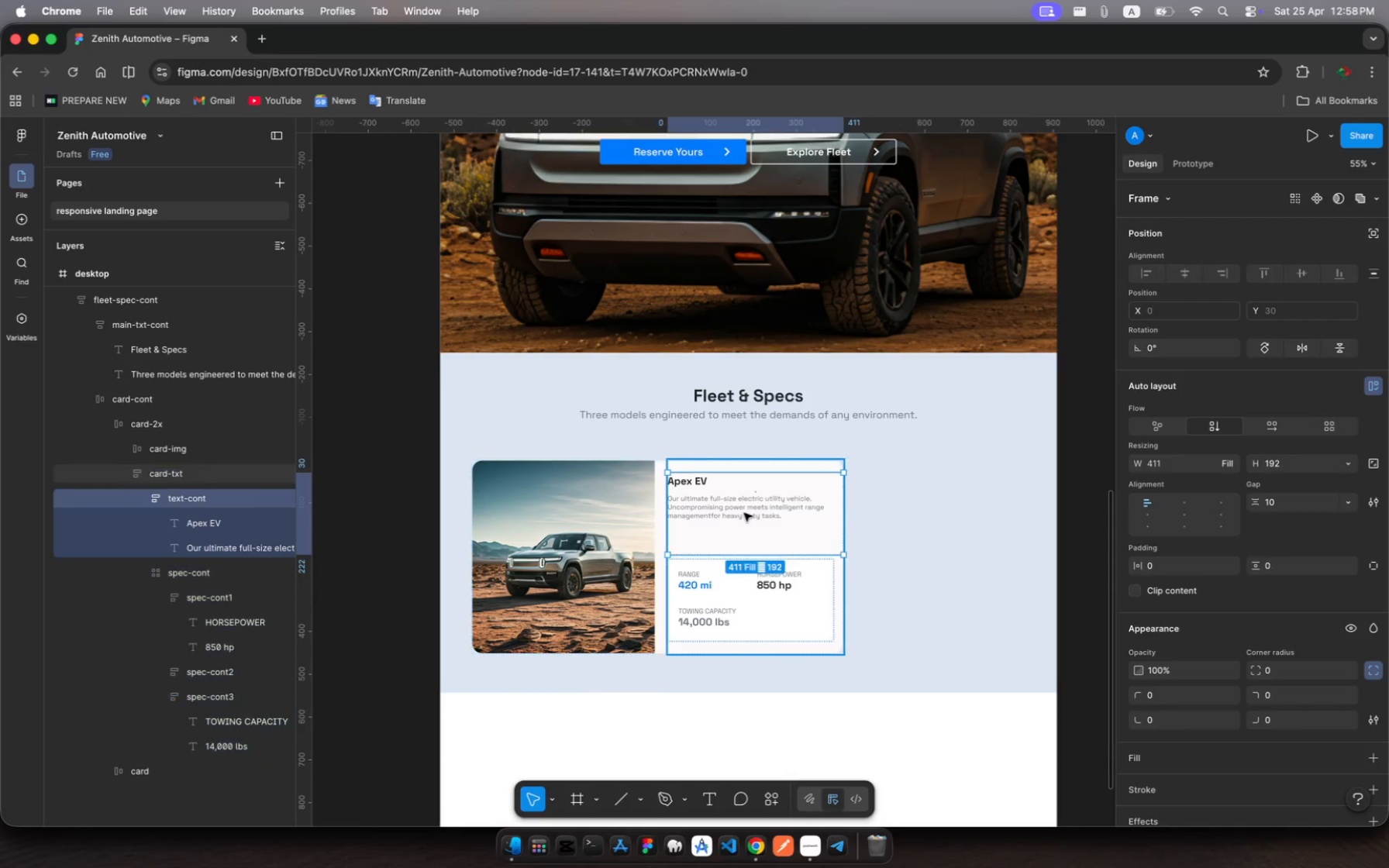 
left_click([744, 513])
 